 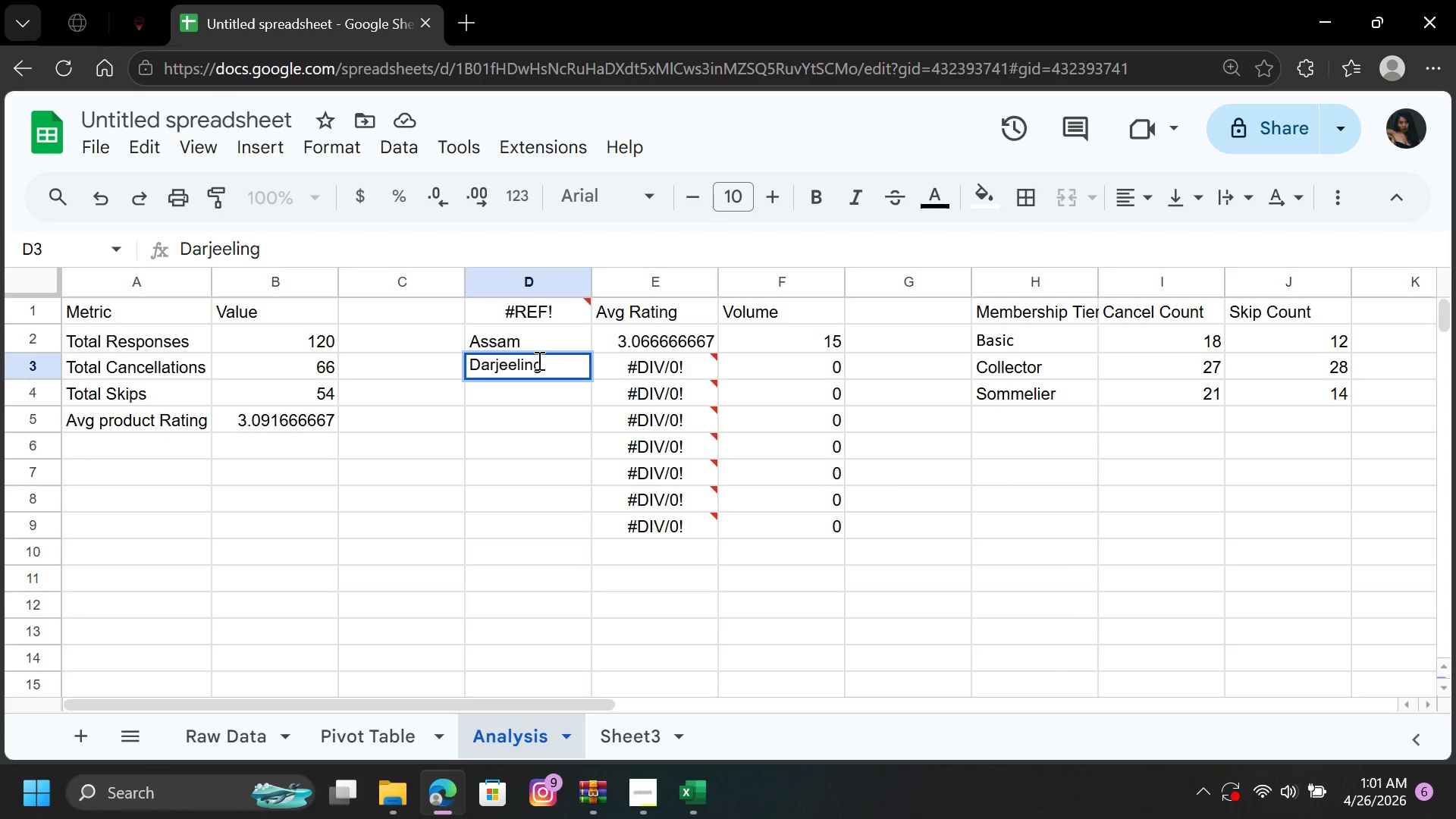 
left_click([539, 390])
 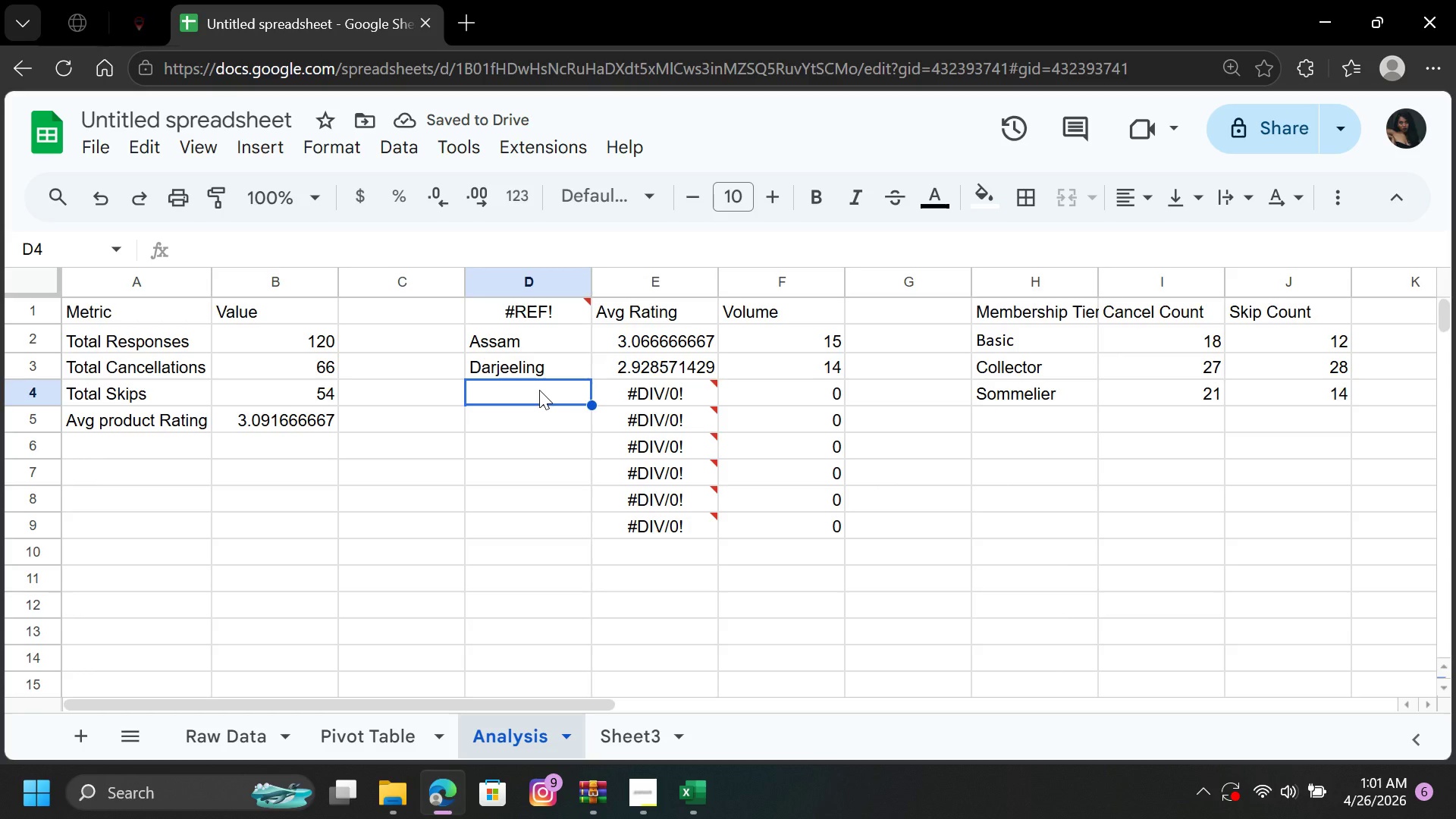 
type(Fujian)
 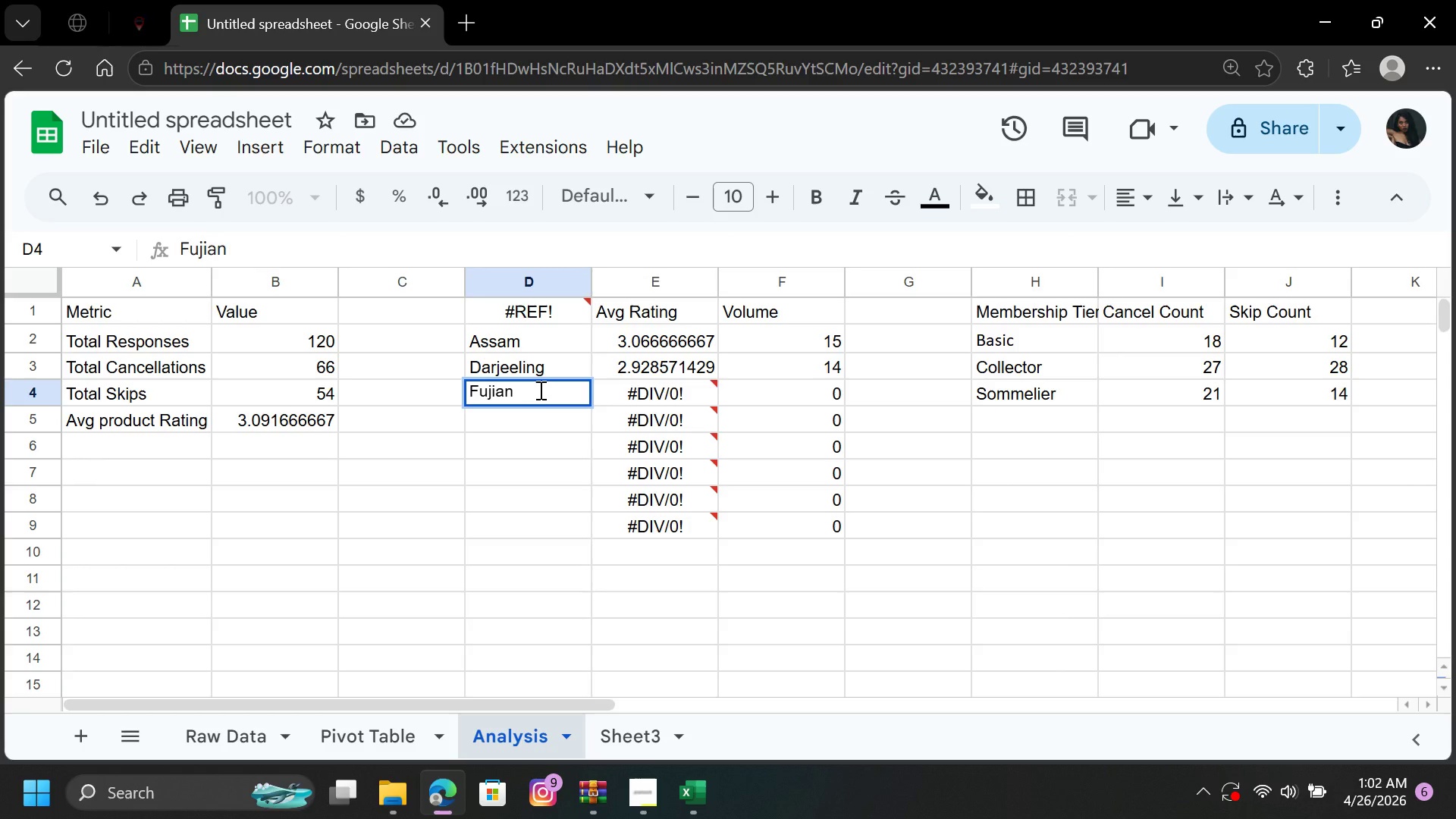 
key(ArrowDown)
 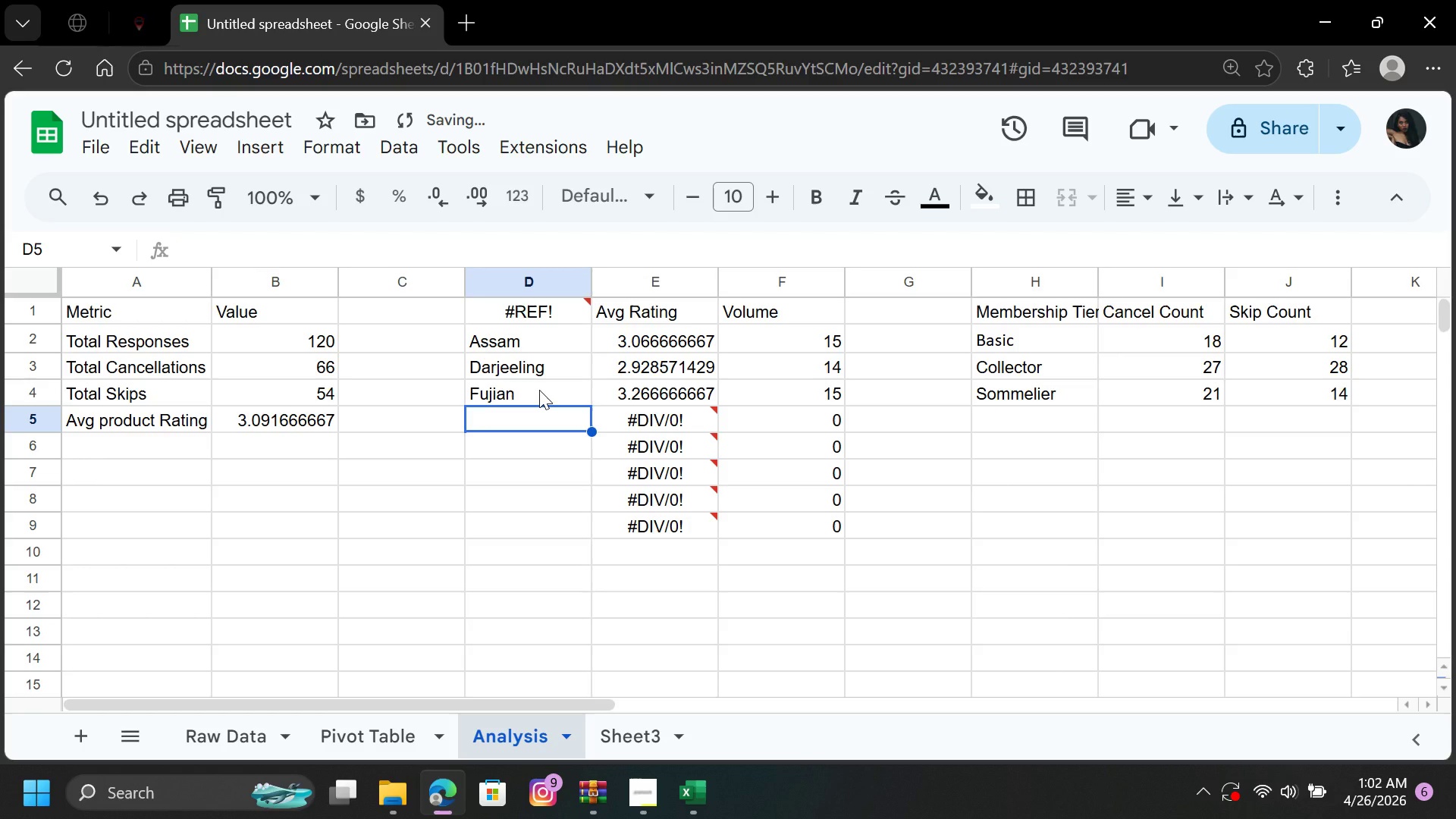 
type(Nil)
 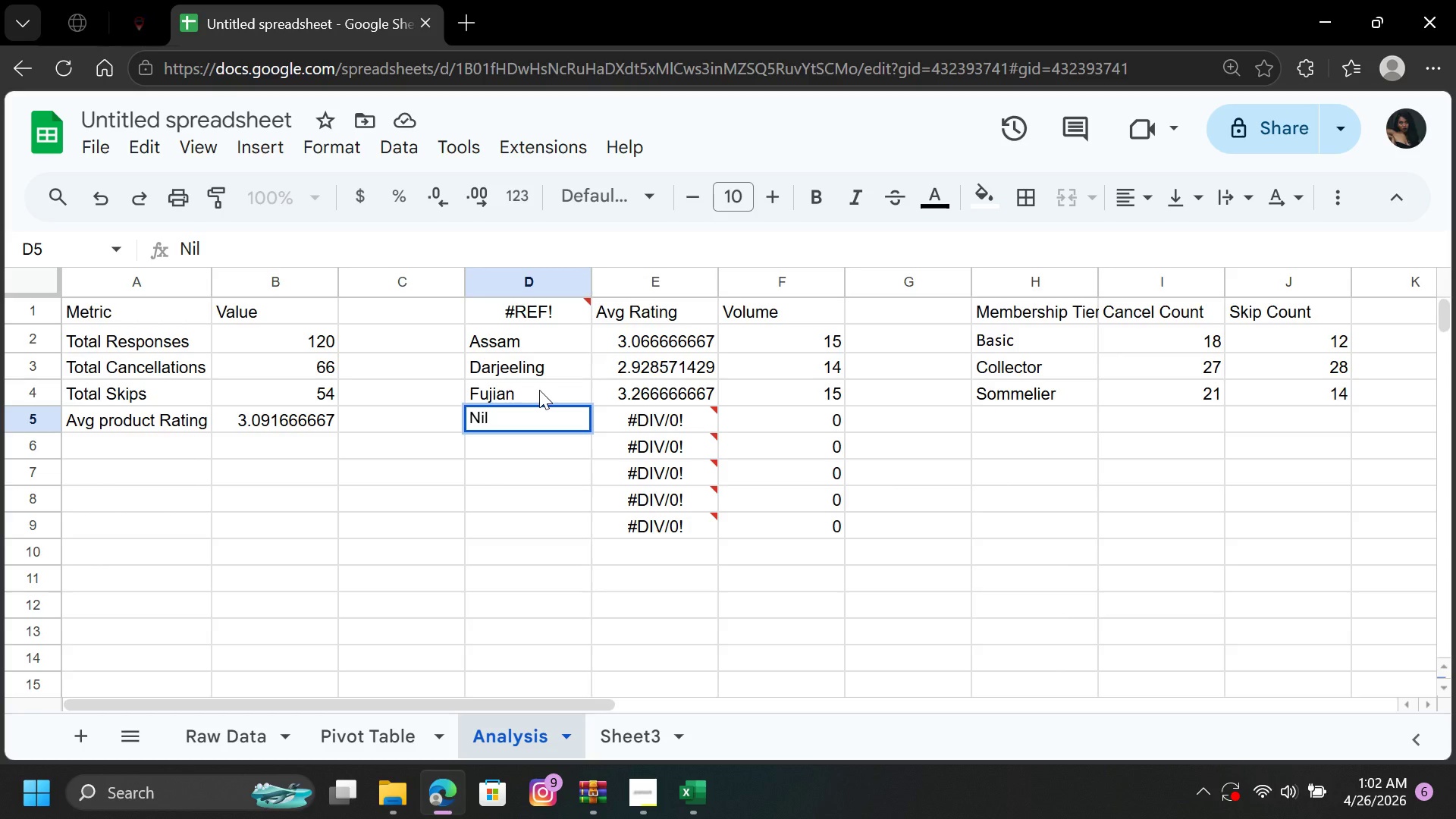 
wait(5.14)
 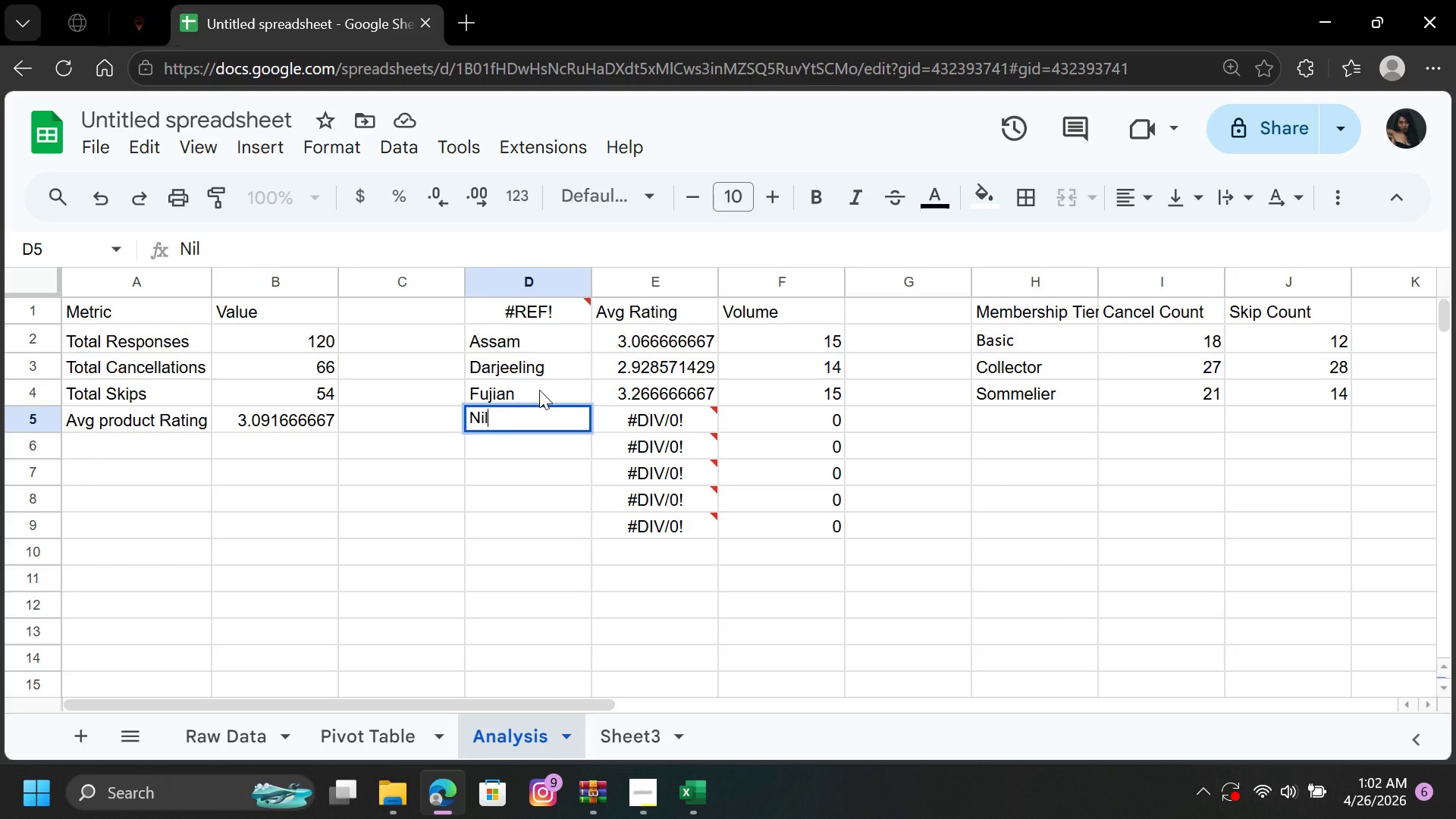 
type(giri)
 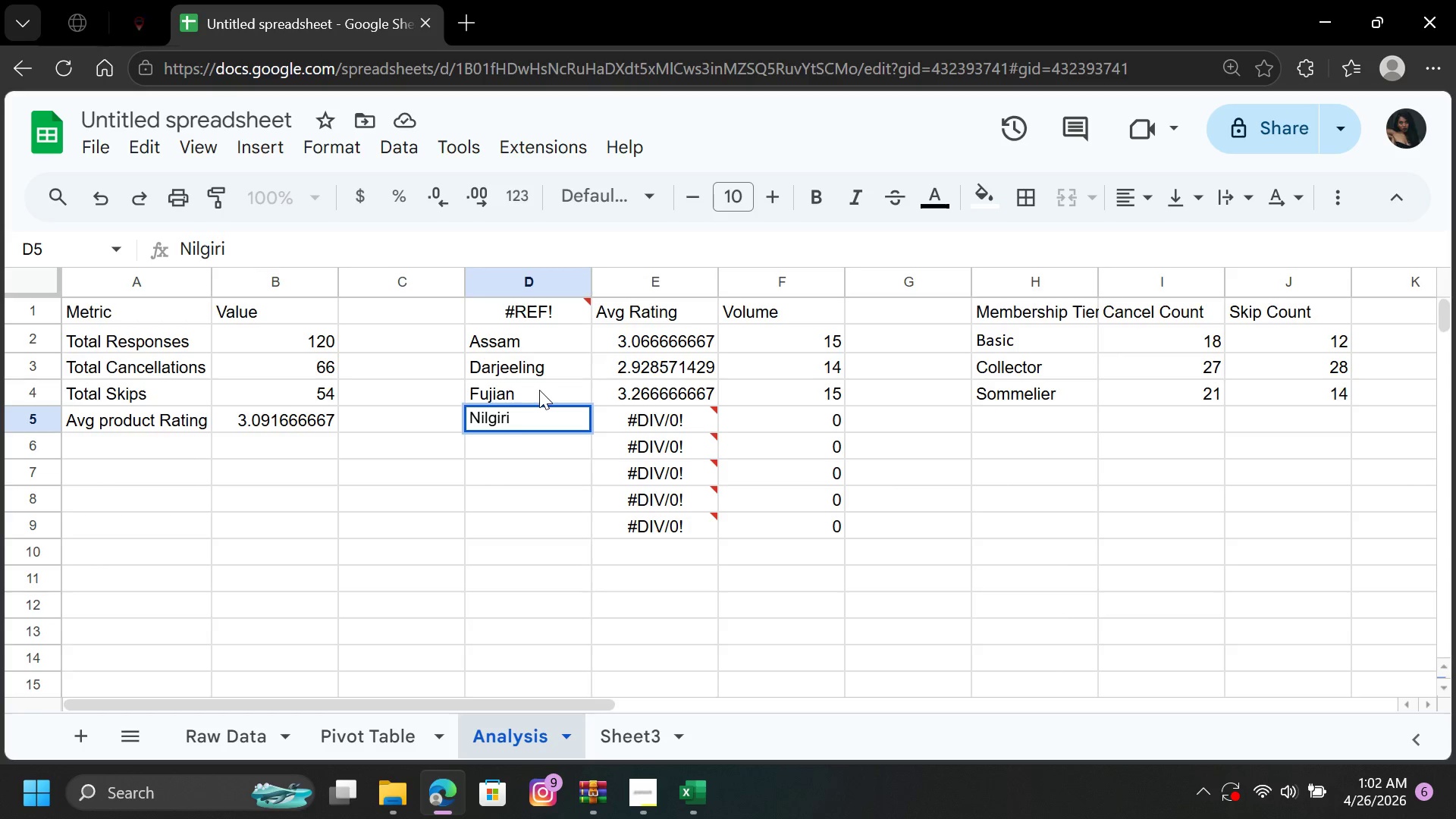 
key(ArrowDown)
 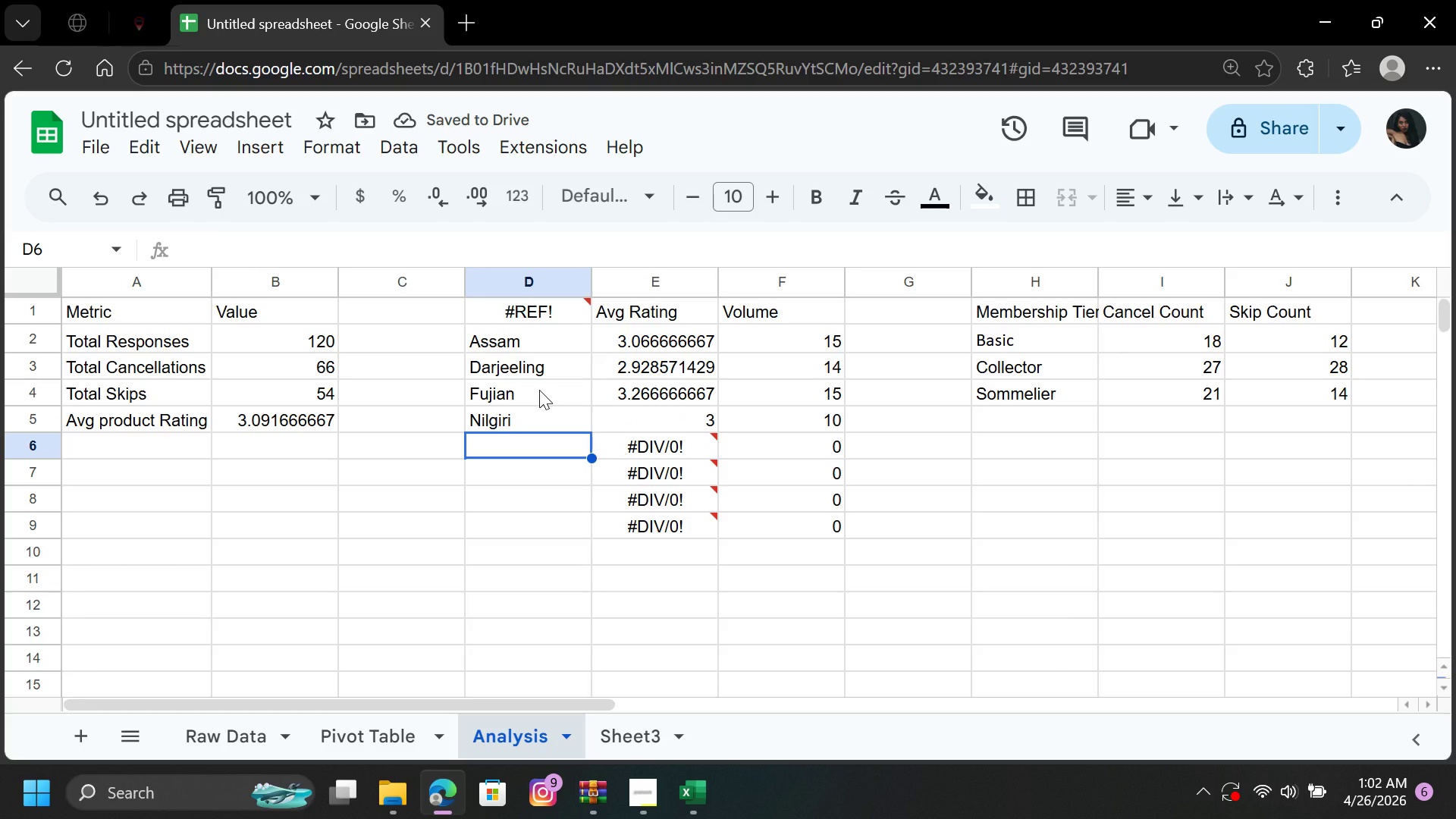 
wait(6.28)
 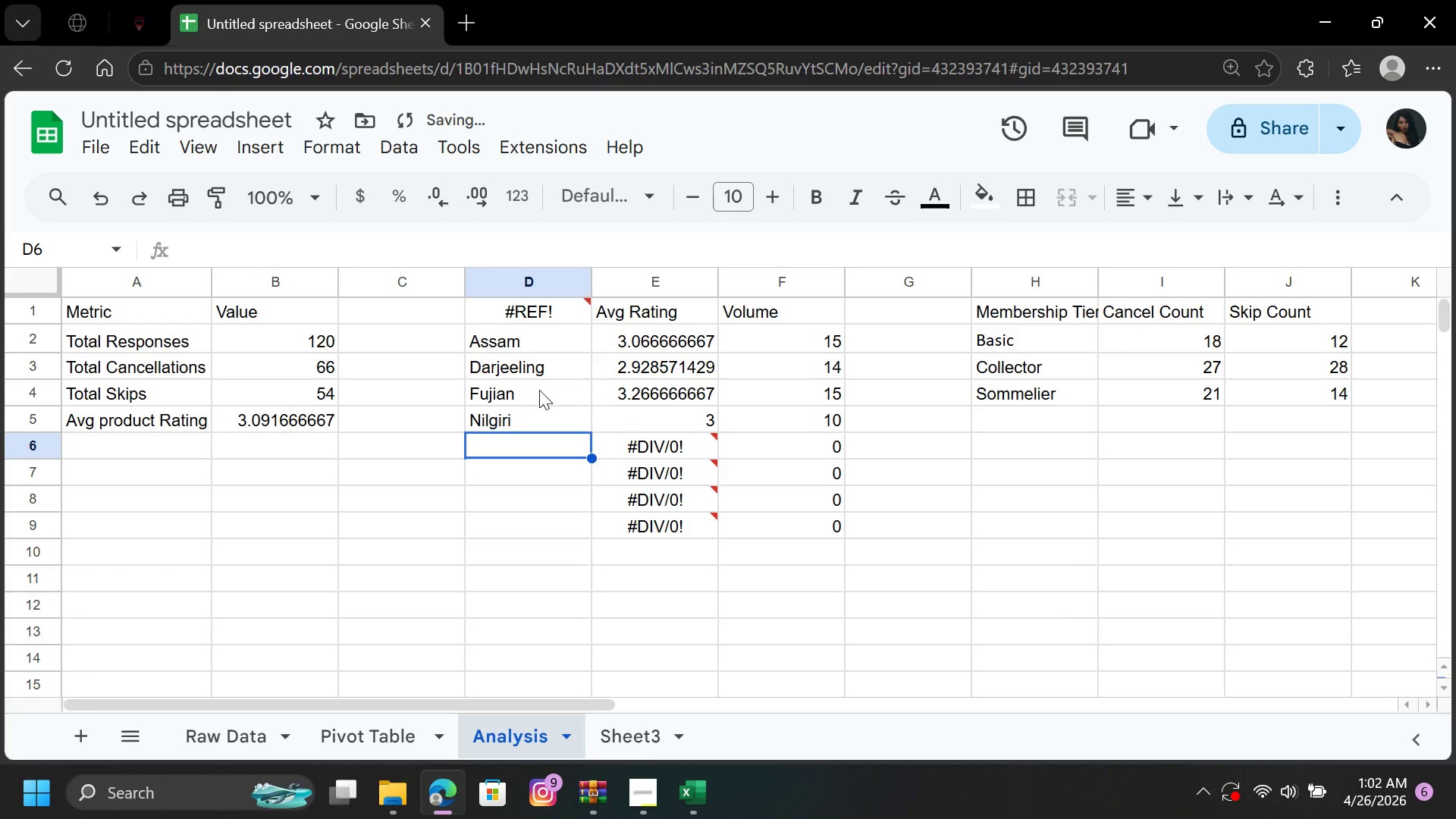 
type(Shi)
 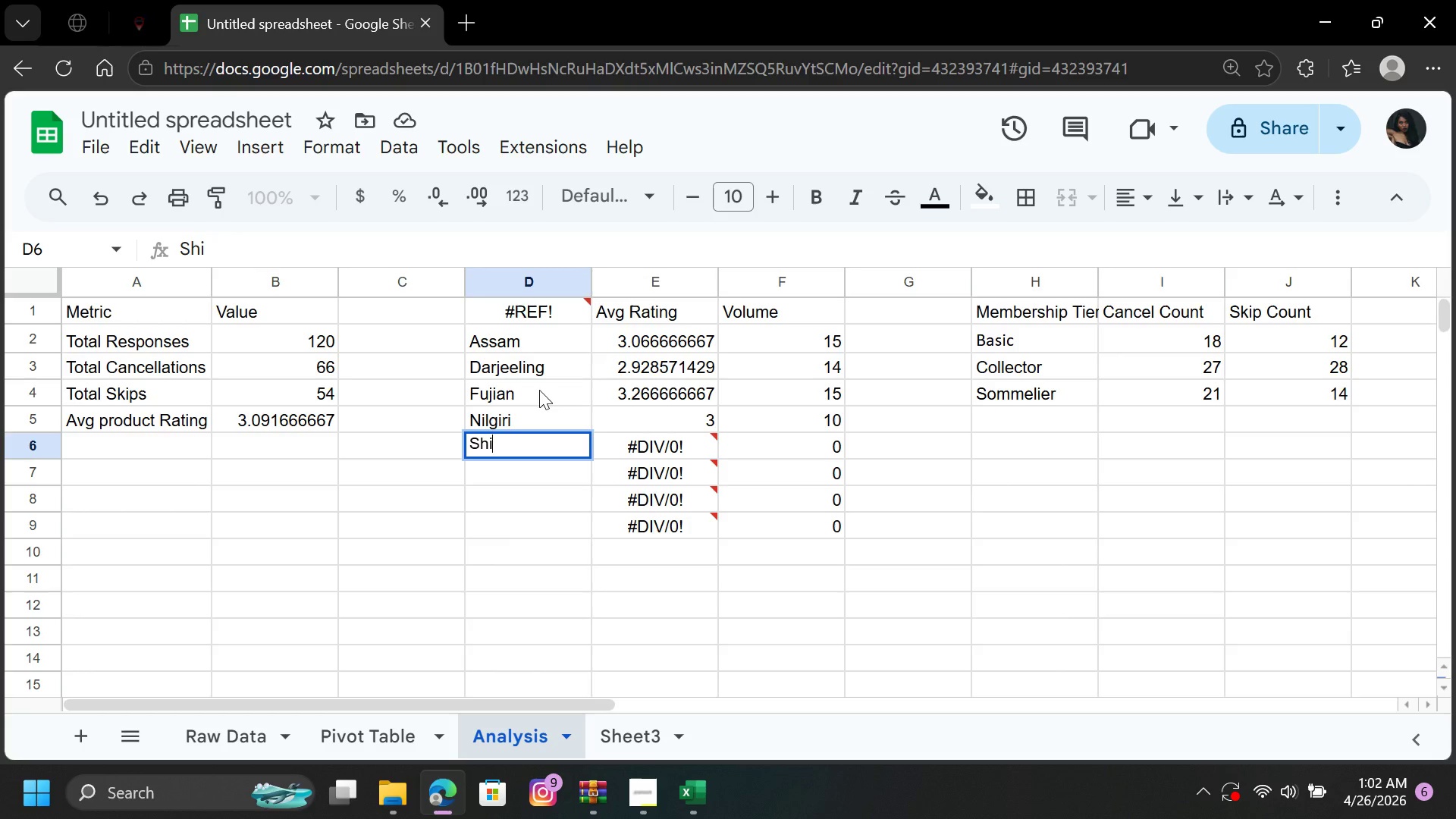 
type(zuol)
key(Backspace)
type(ka)
 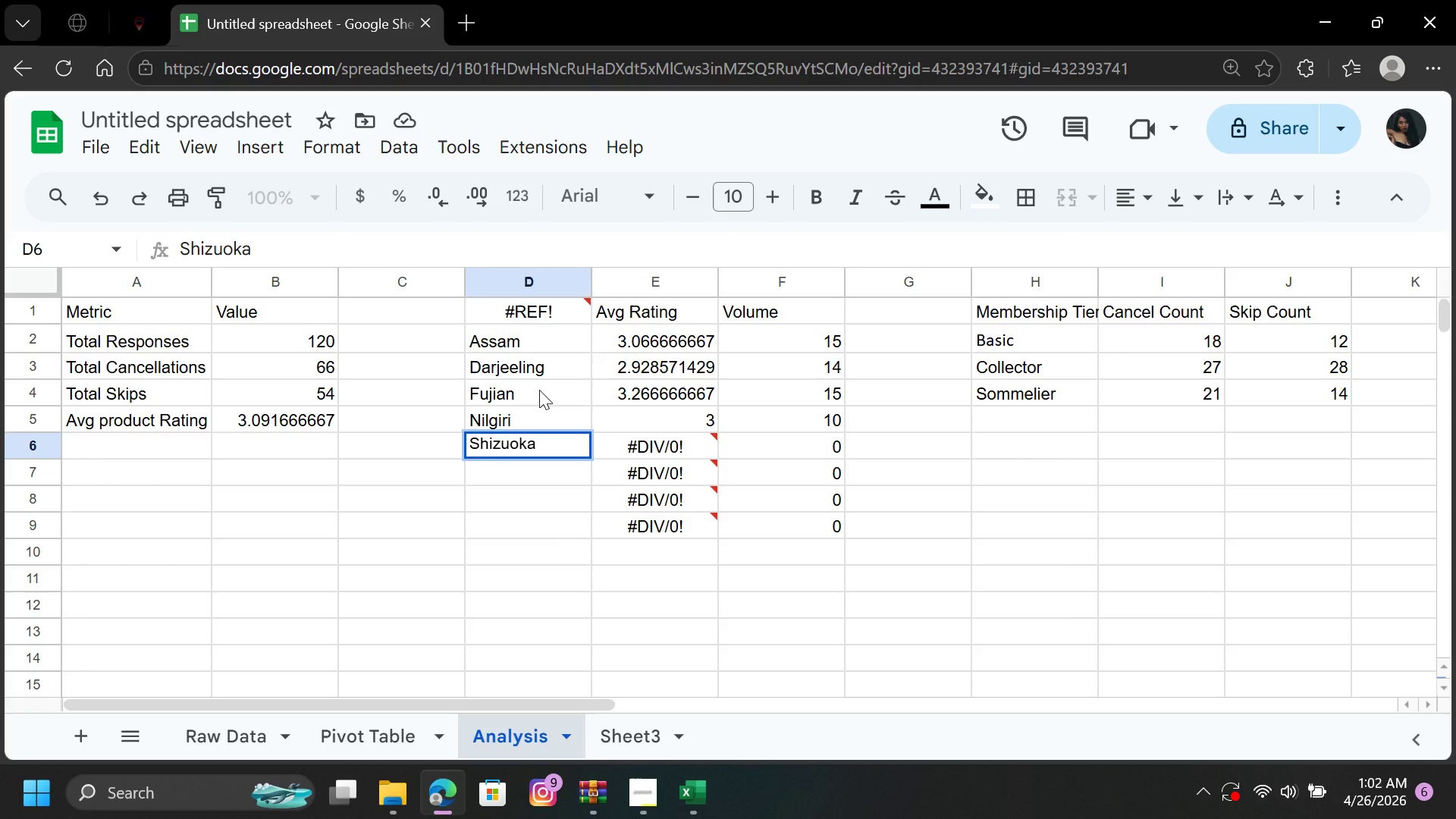 
key(ArrowDown)
 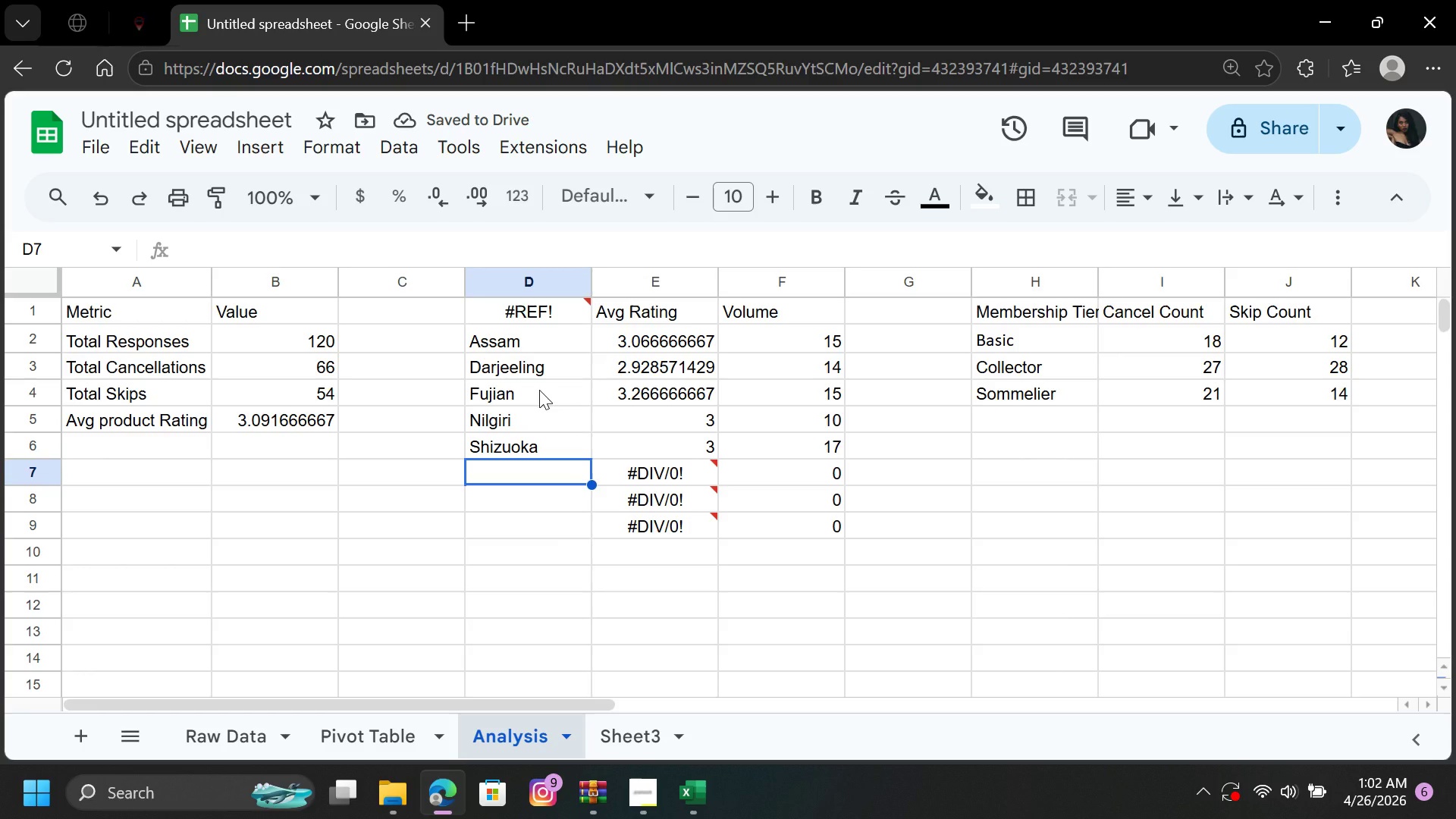 
type(Uji)
 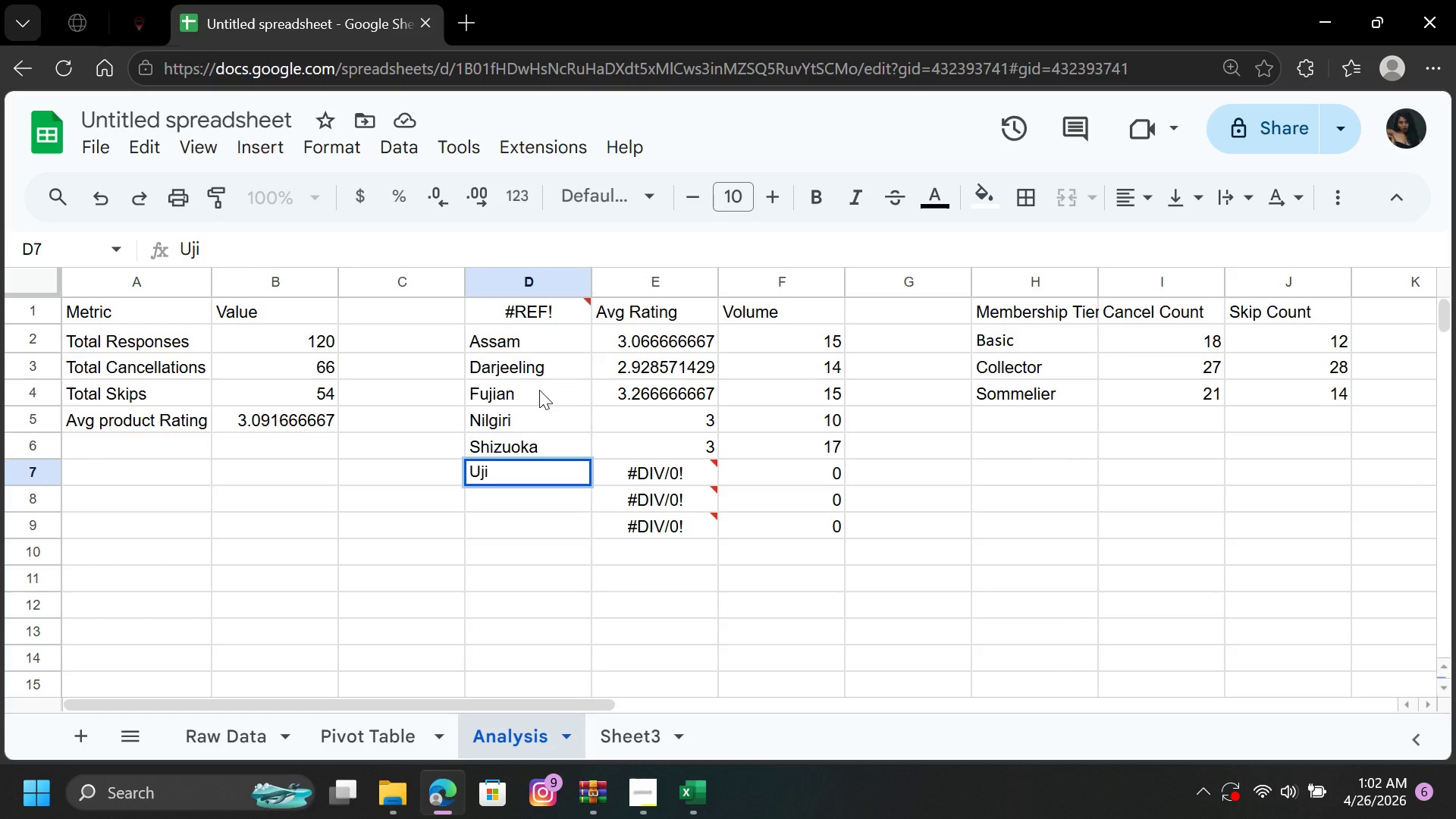 
key(ArrowDown)
 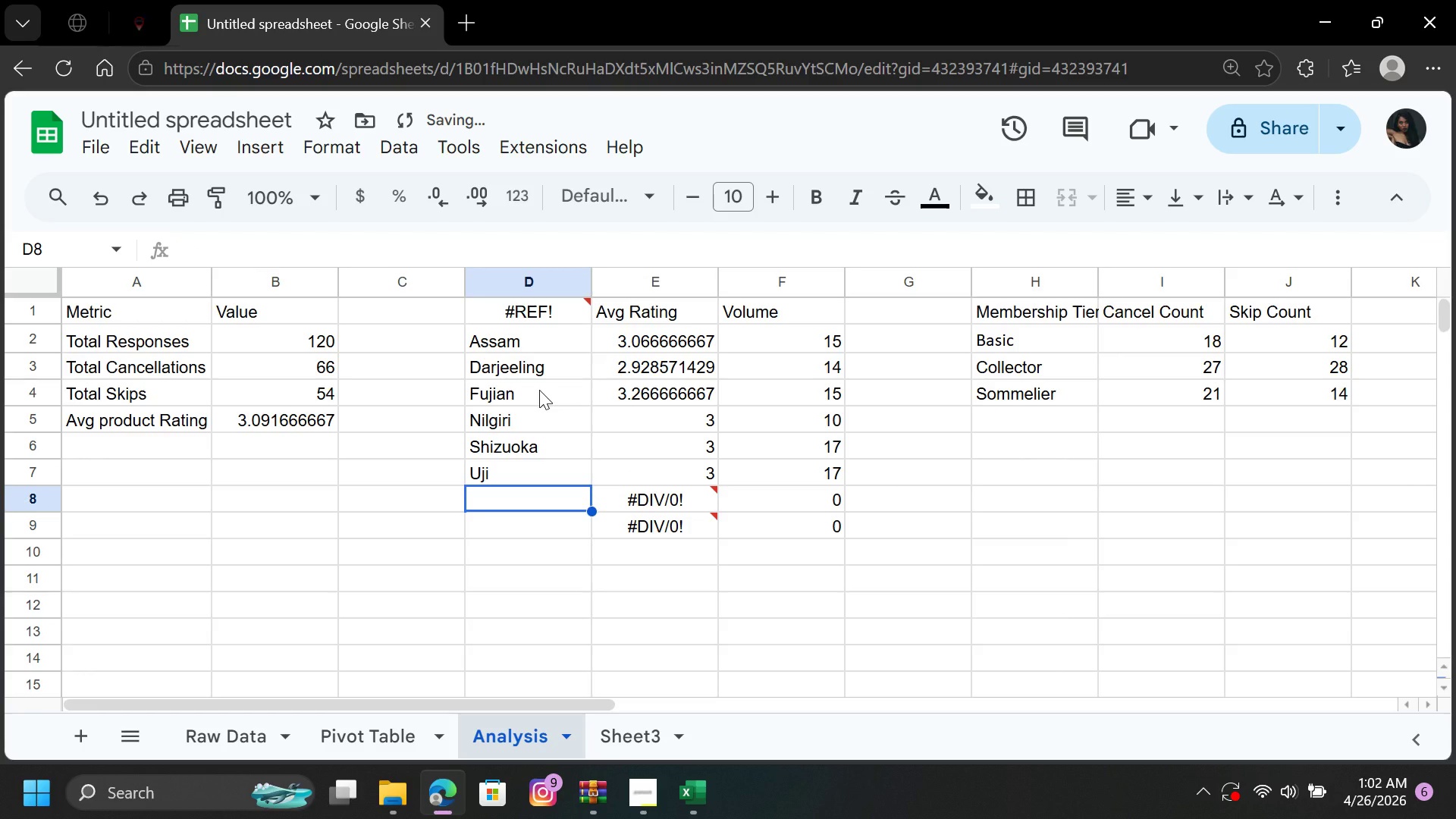 
type(Wuyi)
 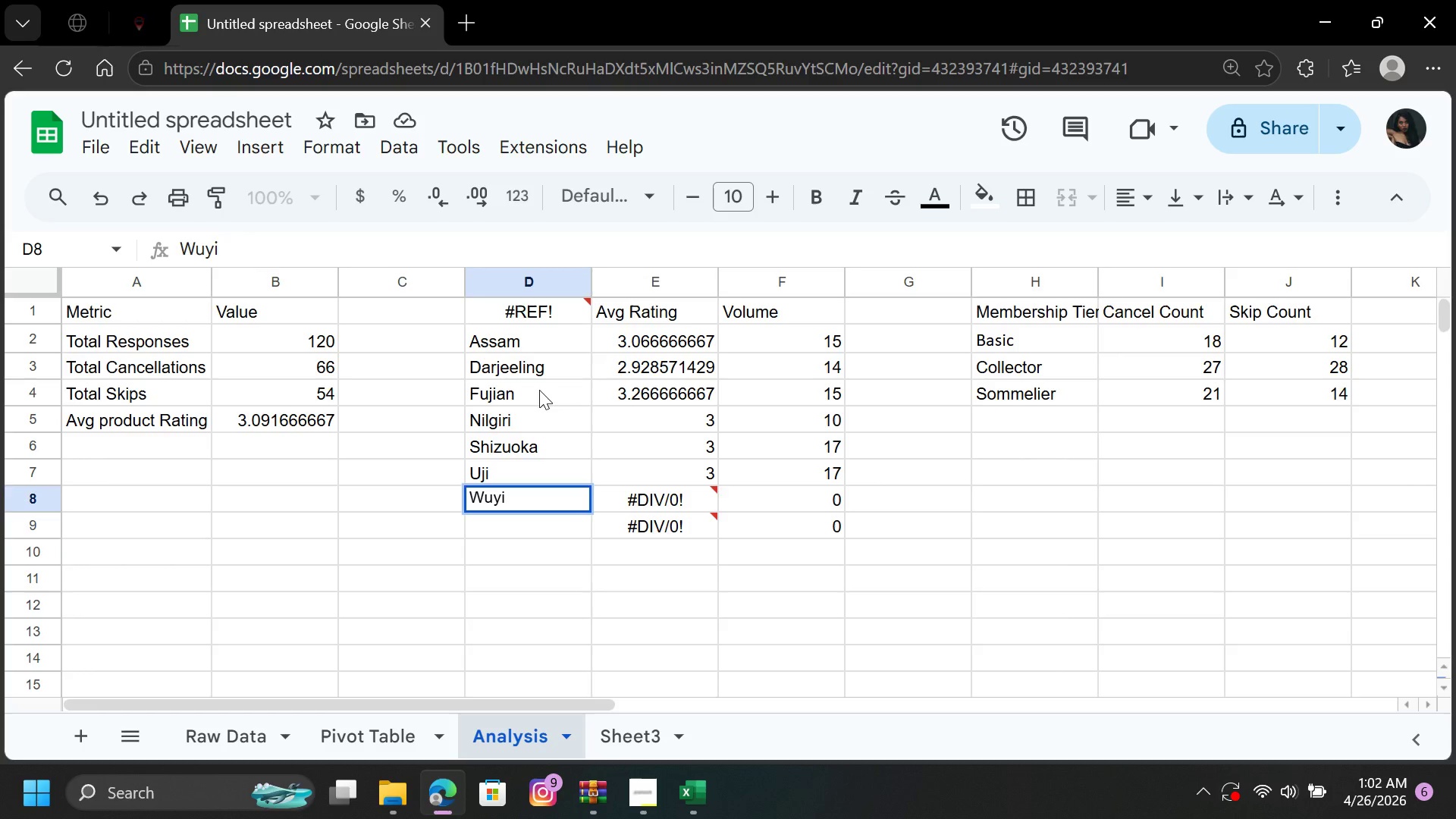 
key(ArrowDown)
 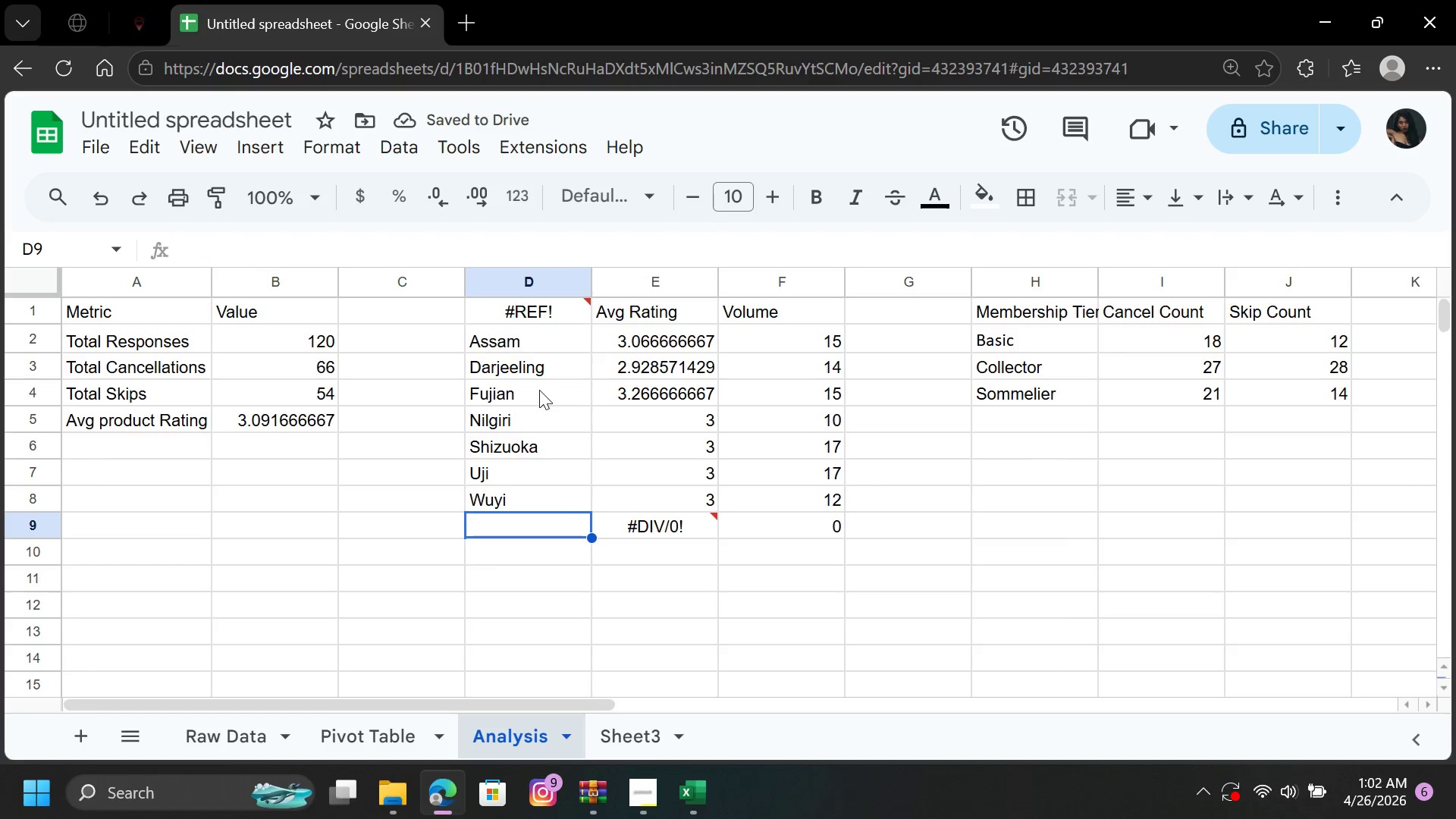 
type(Yunnan)
 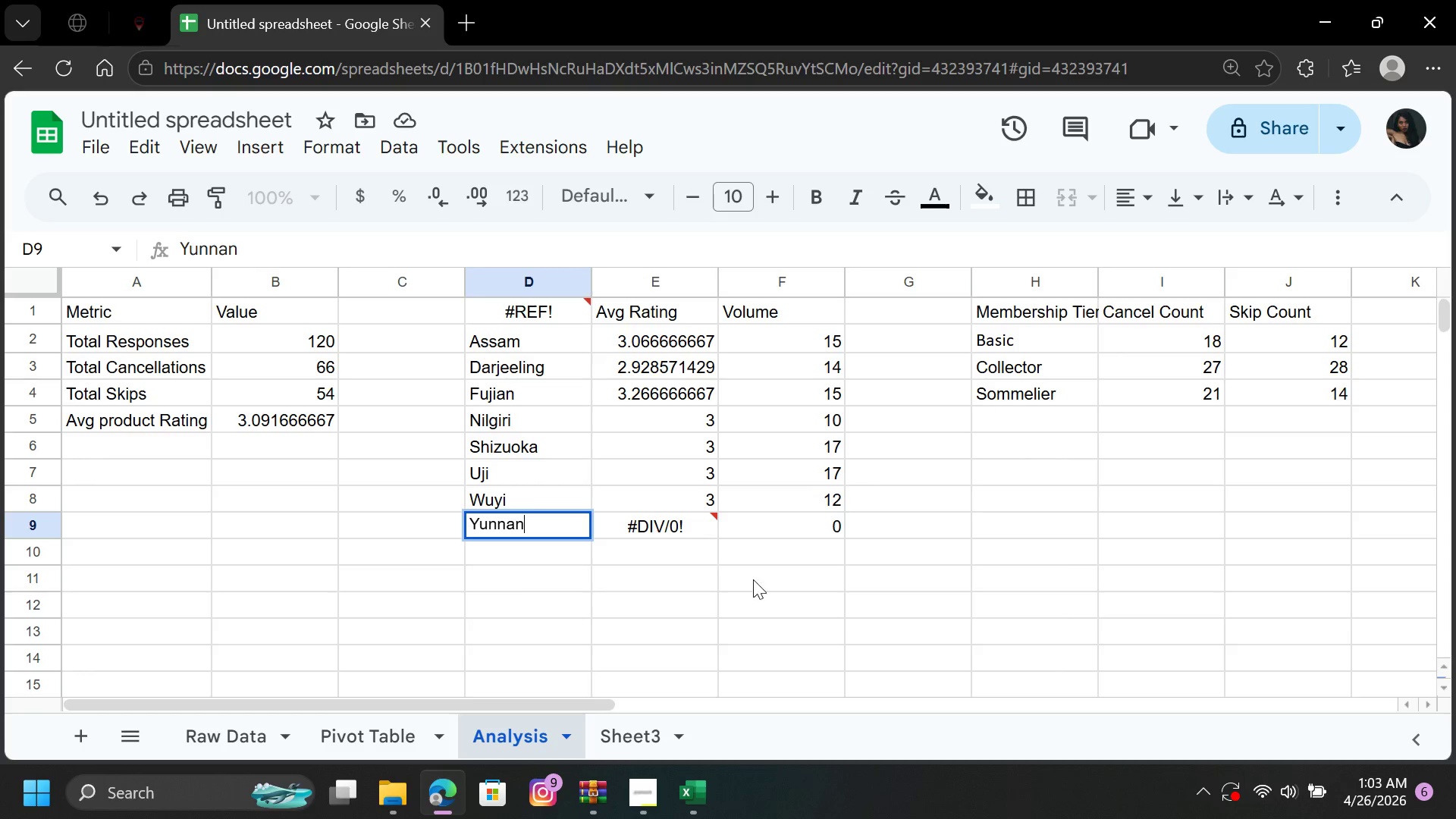 
left_click([825, 586])
 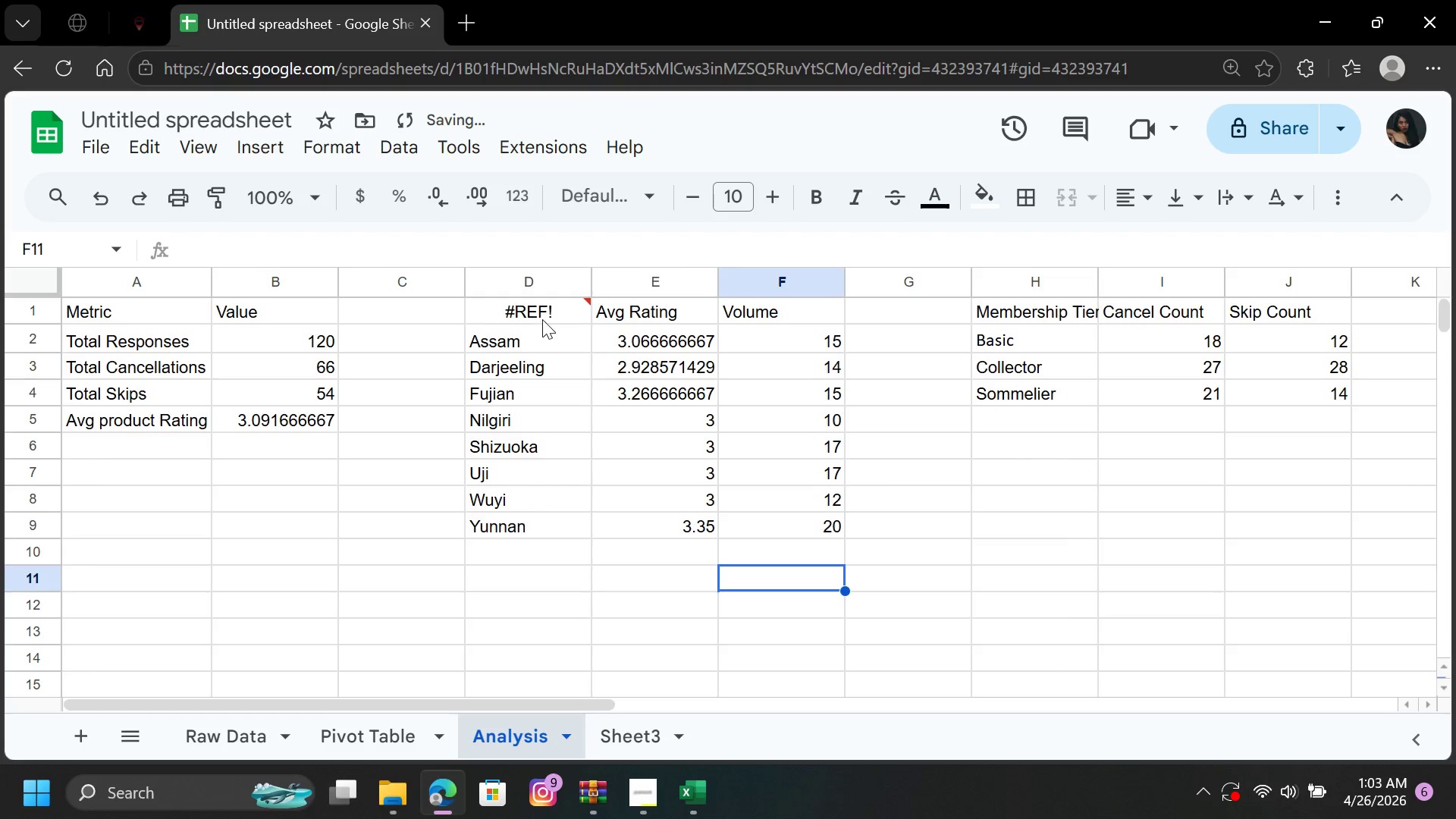 
left_click([548, 314])
 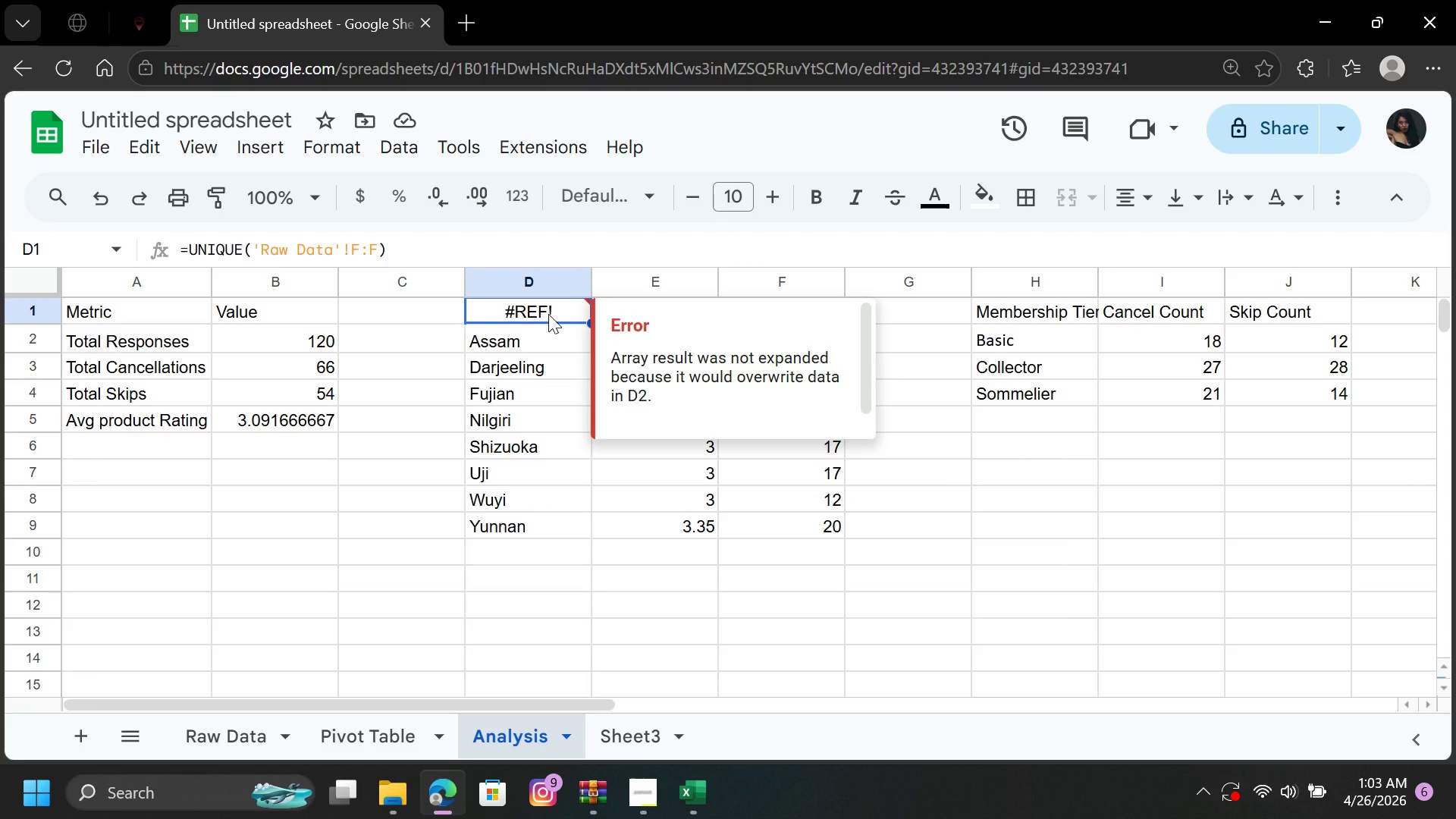 
wait(6.23)
 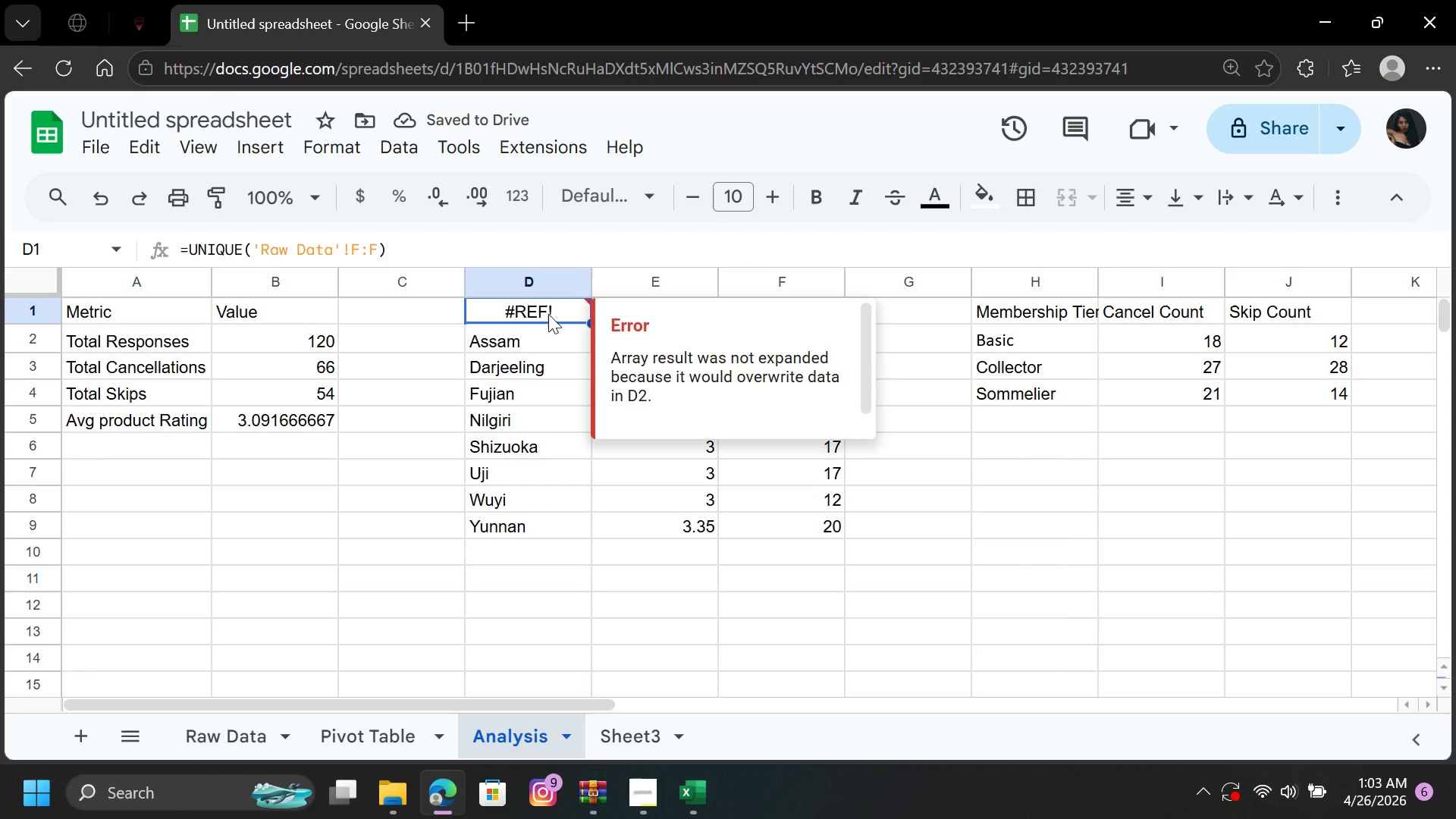 
key(Backspace)
type(Tea Region)
 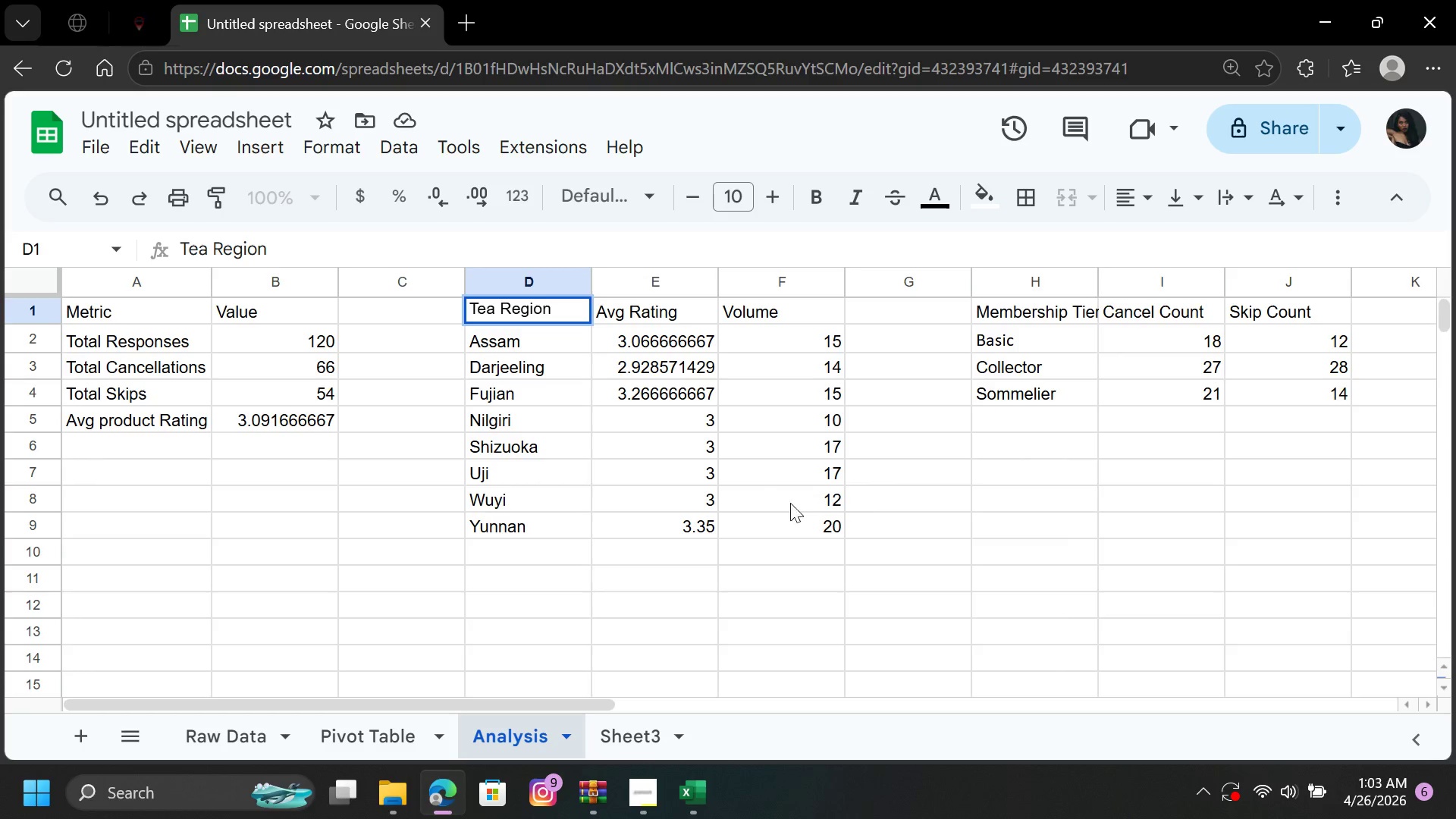 
left_click([940, 535])
 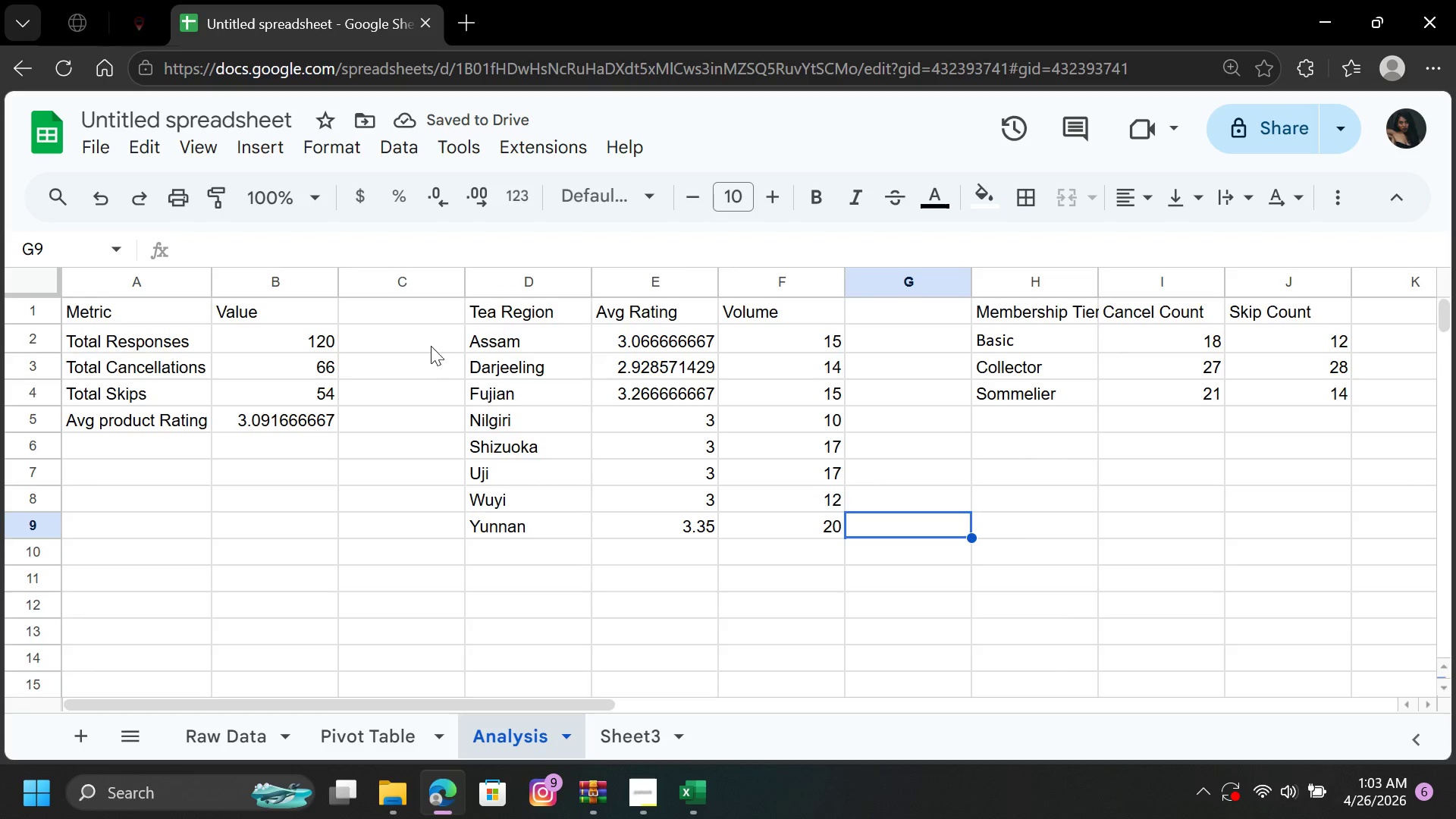 
wait(5.36)
 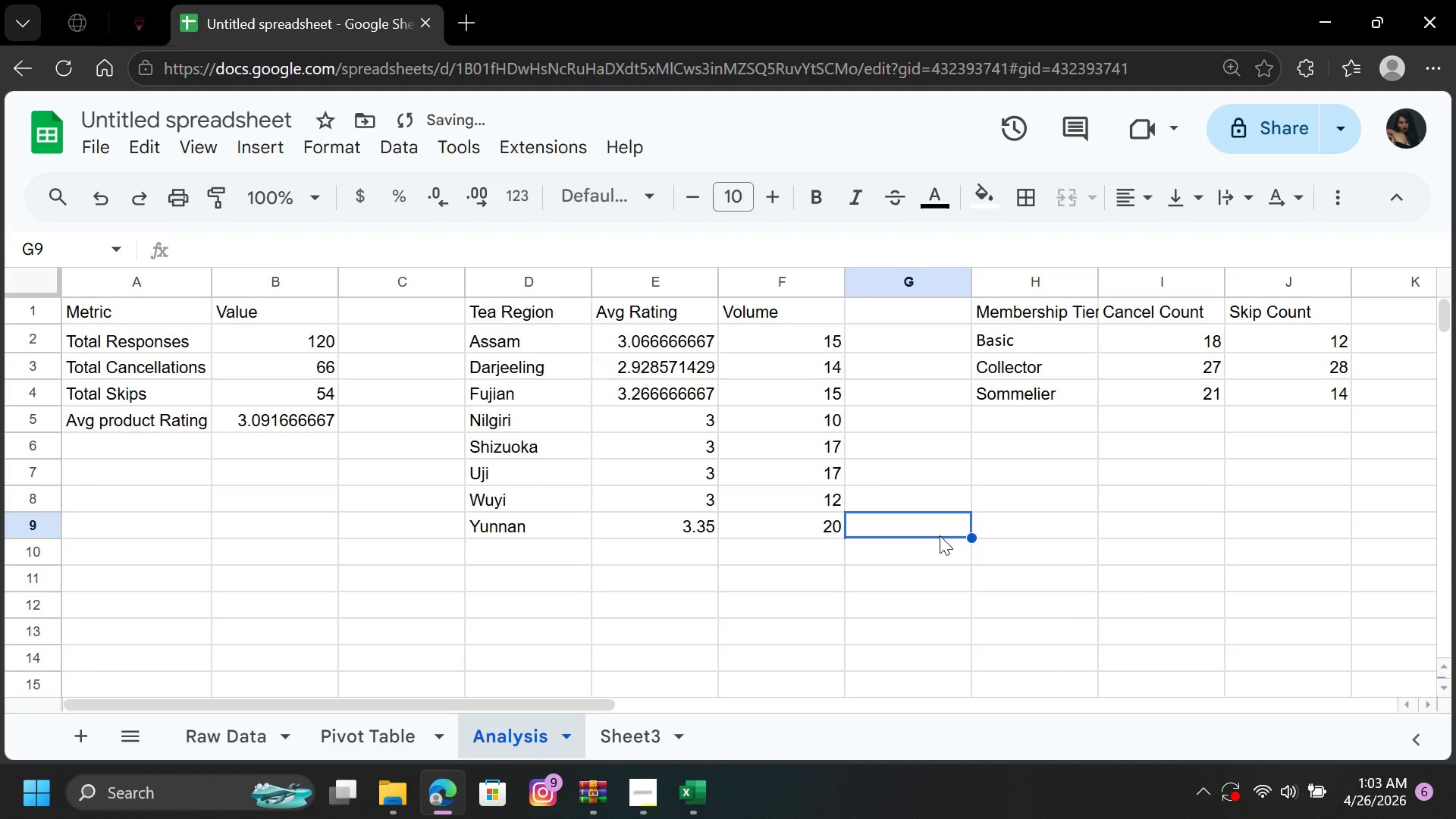 
left_click_drag(start_coordinate=[494, 313], to_coordinate=[661, 526])
 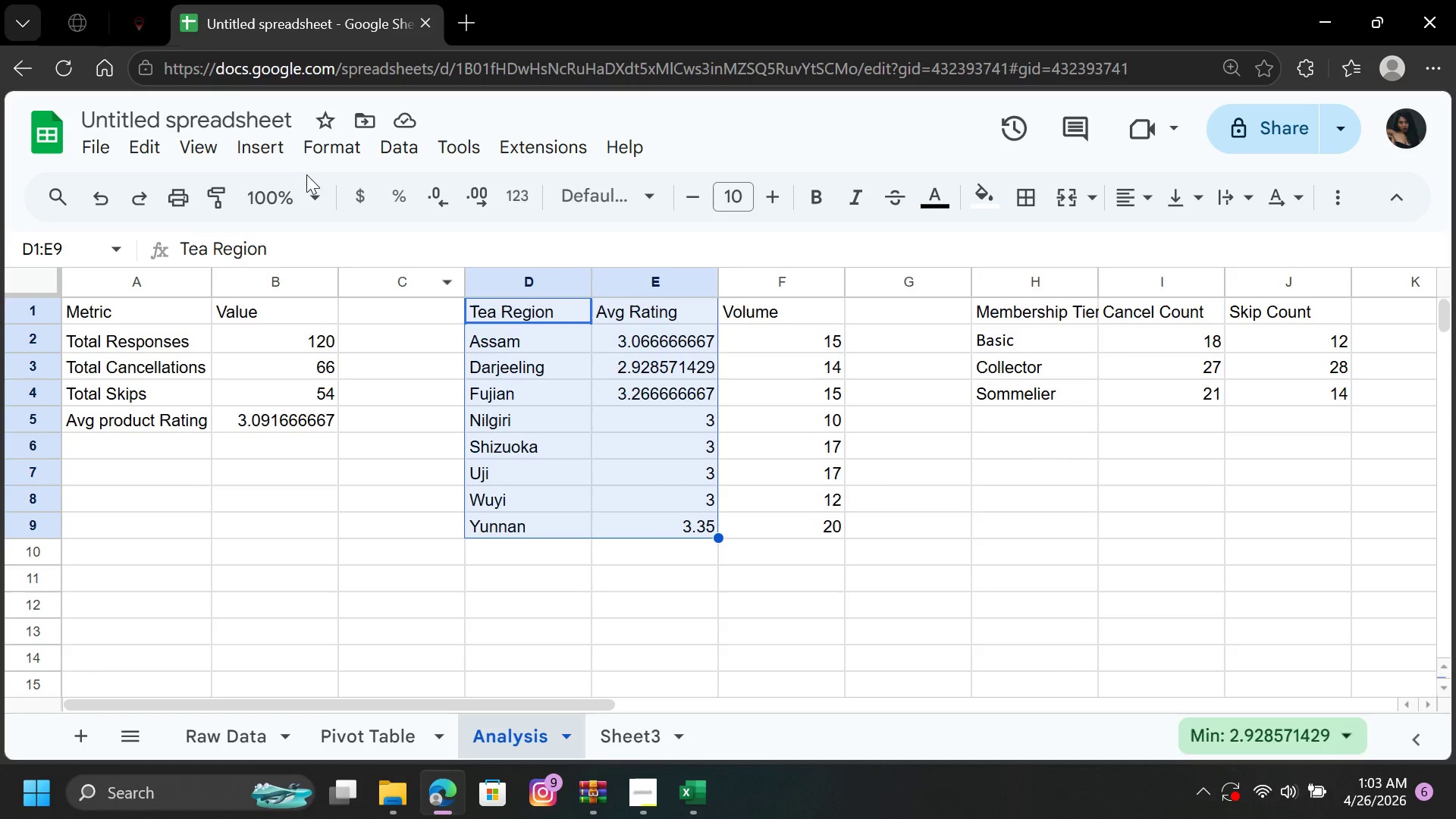 
left_click([275, 146])
 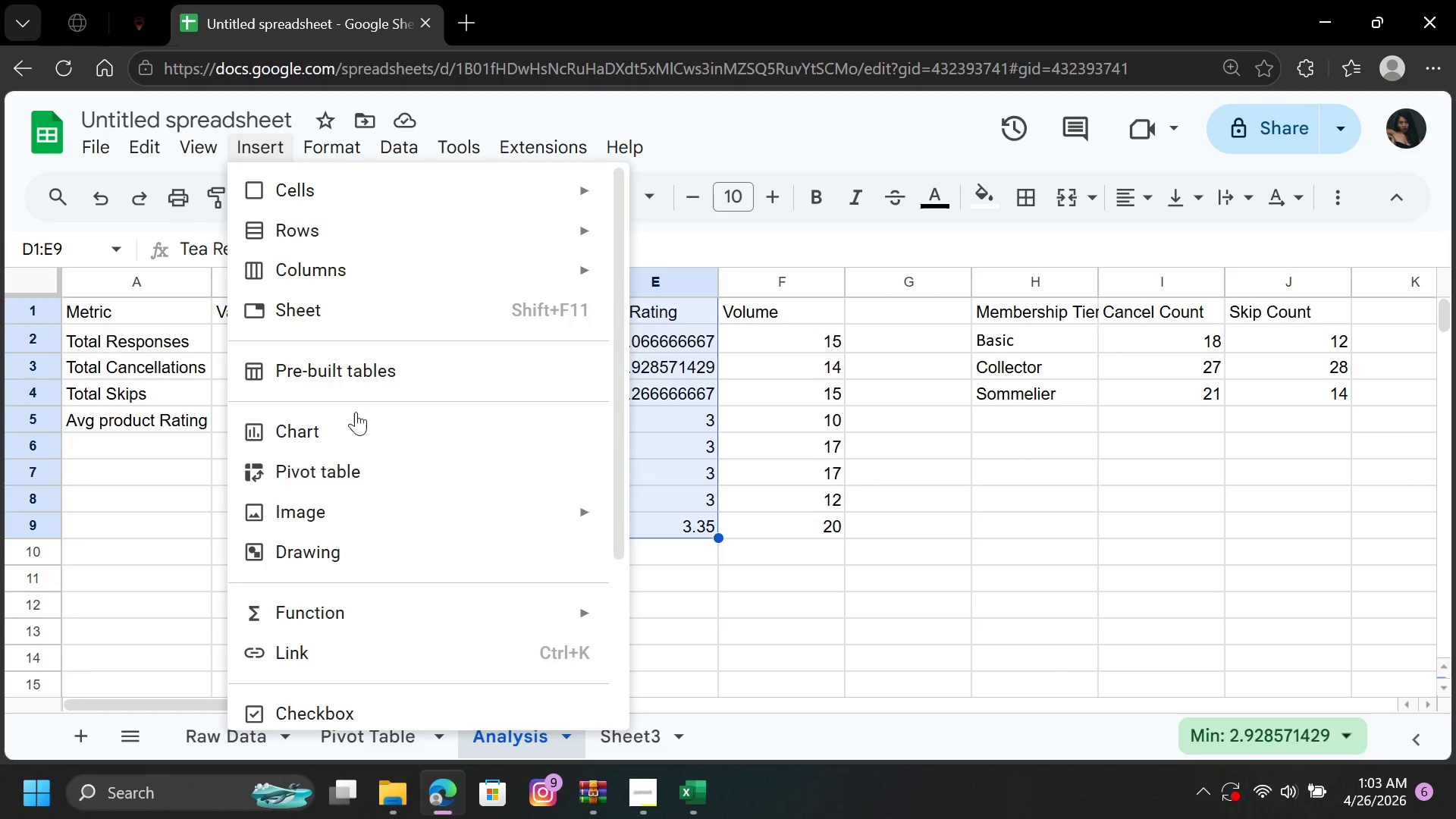 
left_click([356, 429])
 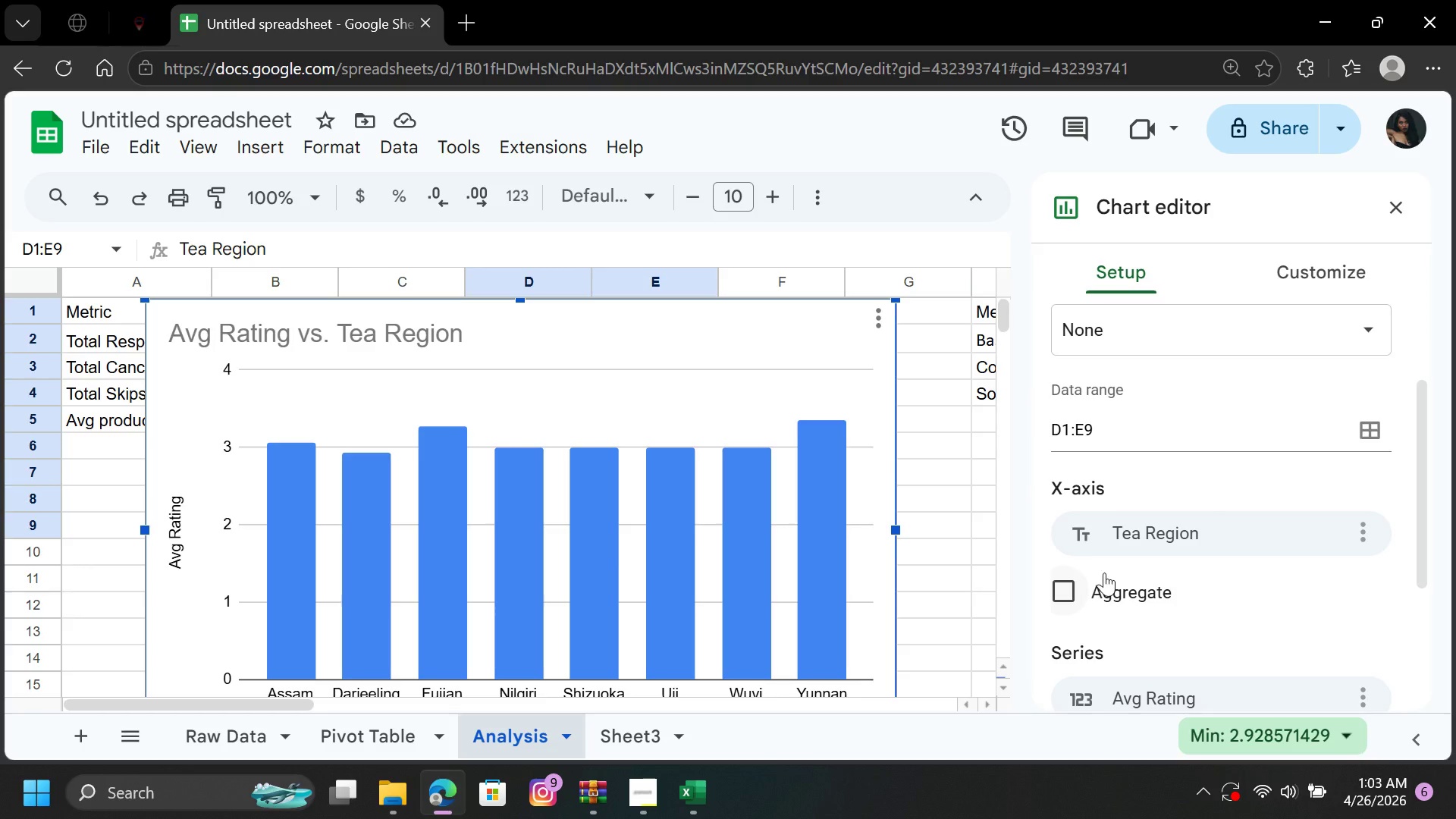 
wait(7.58)
 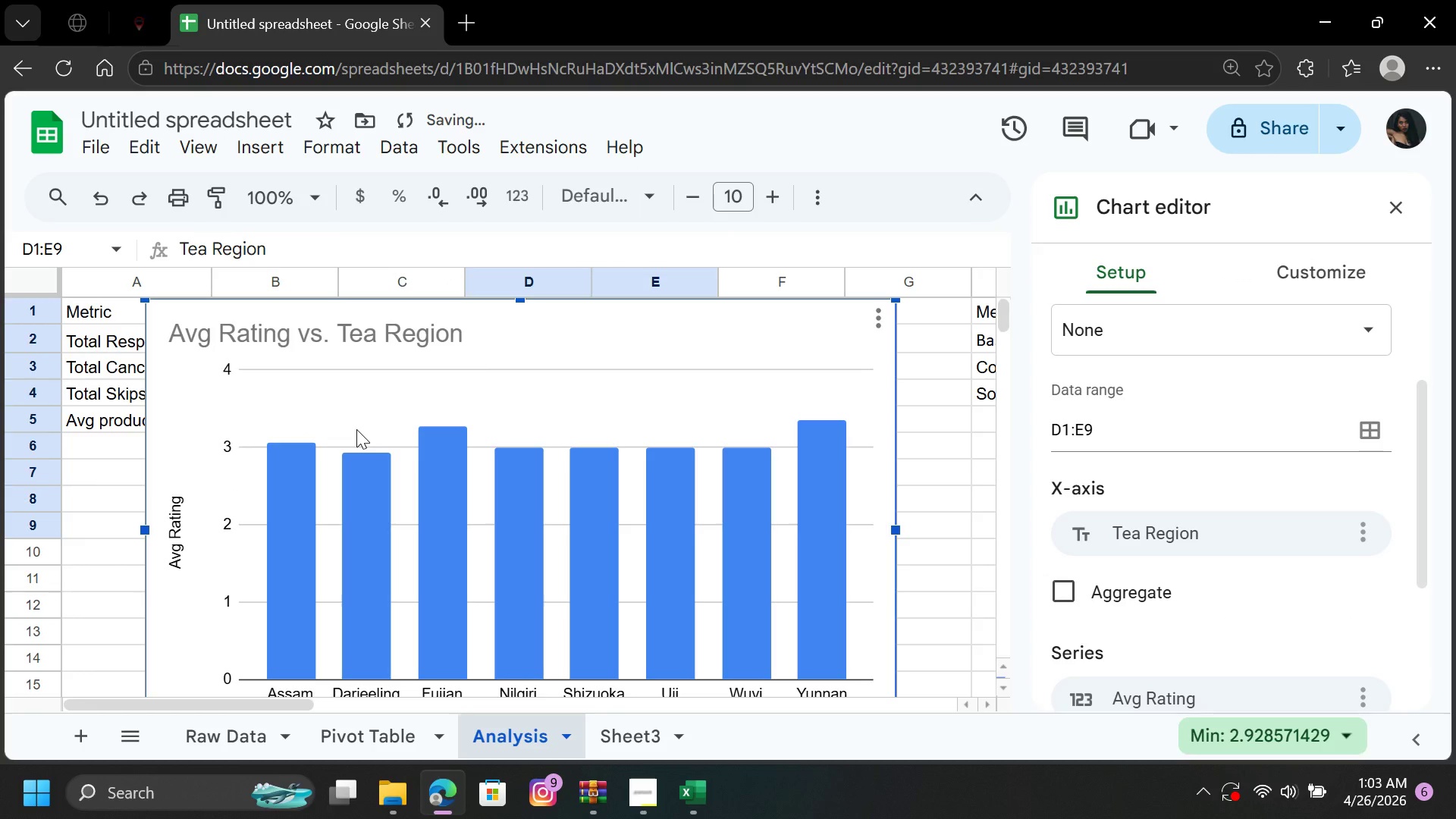 
left_click_drag(start_coordinate=[1422, 525], to_coordinate=[1442, 460])
 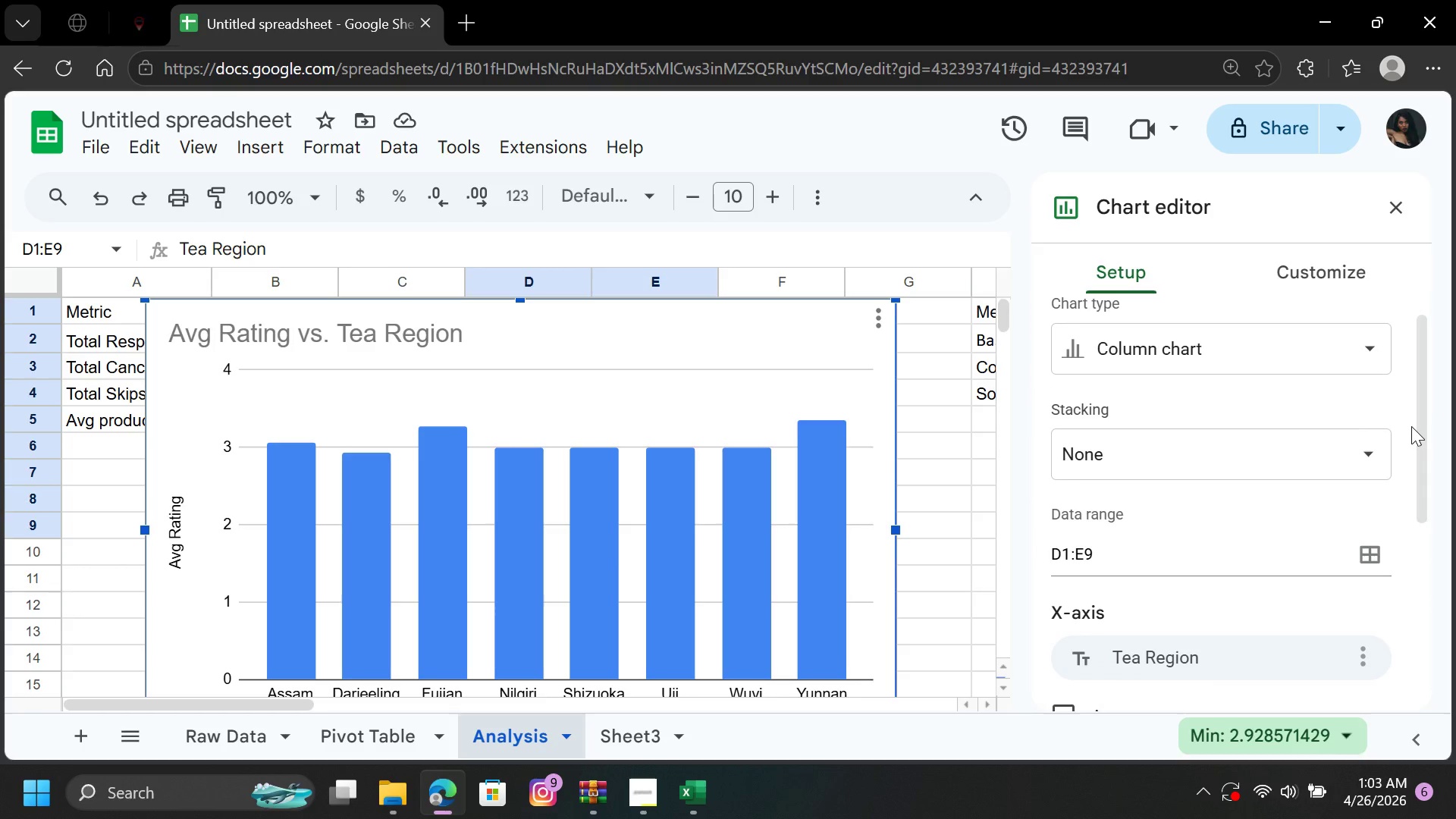 
left_click_drag(start_coordinate=[1426, 438], to_coordinate=[1427, 654])
 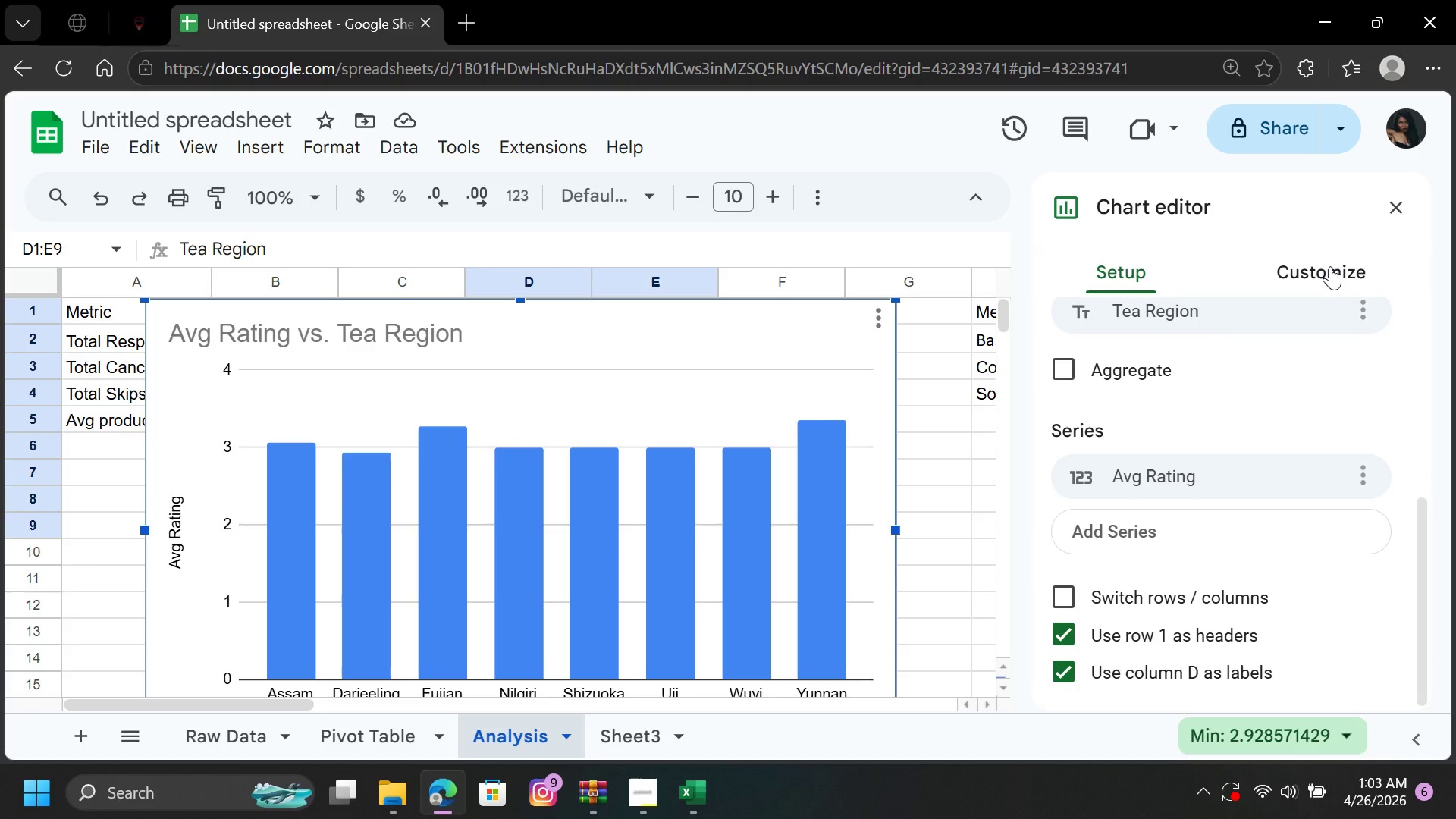 
left_click([1330, 265])
 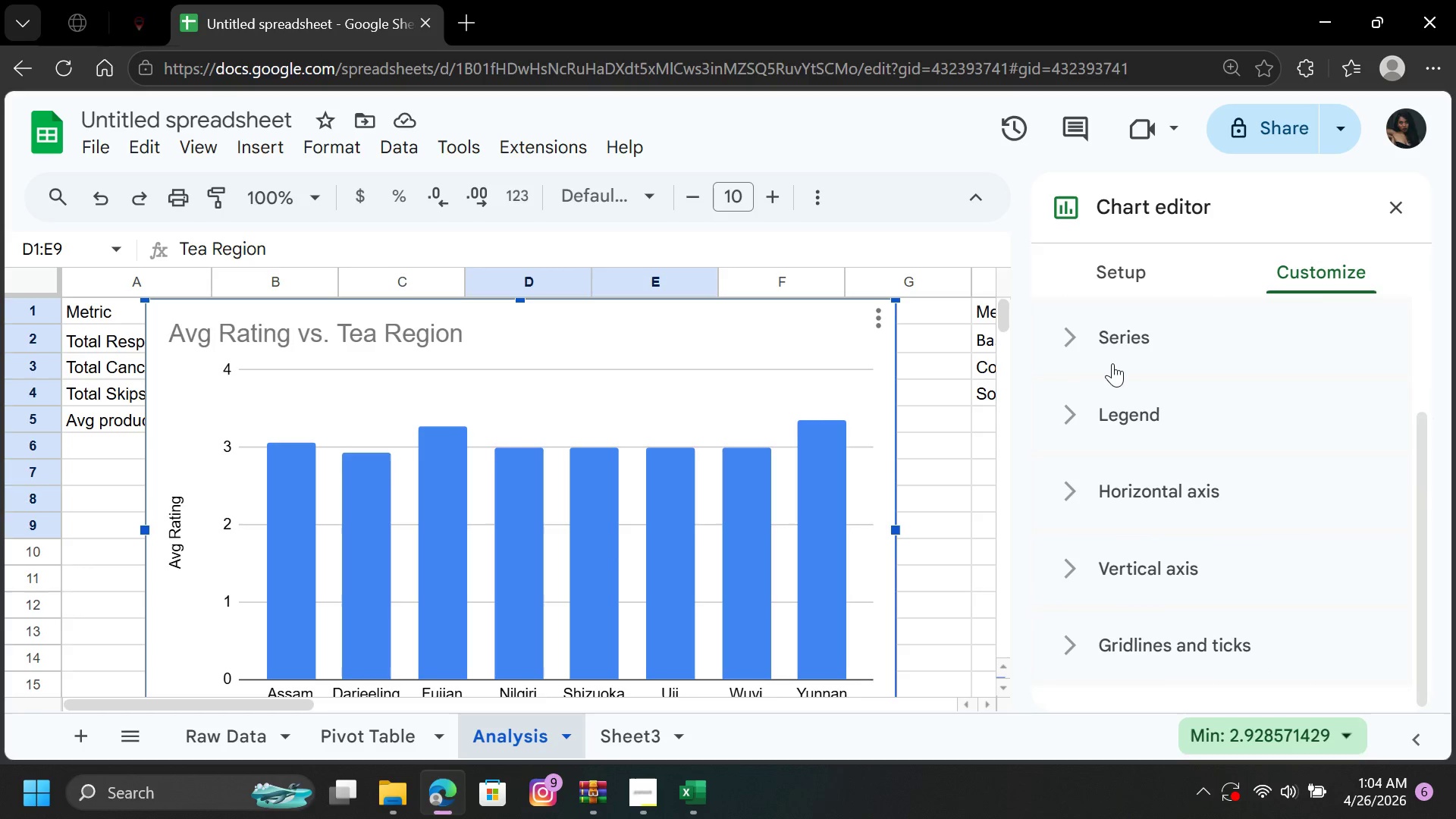 
wait(8.05)
 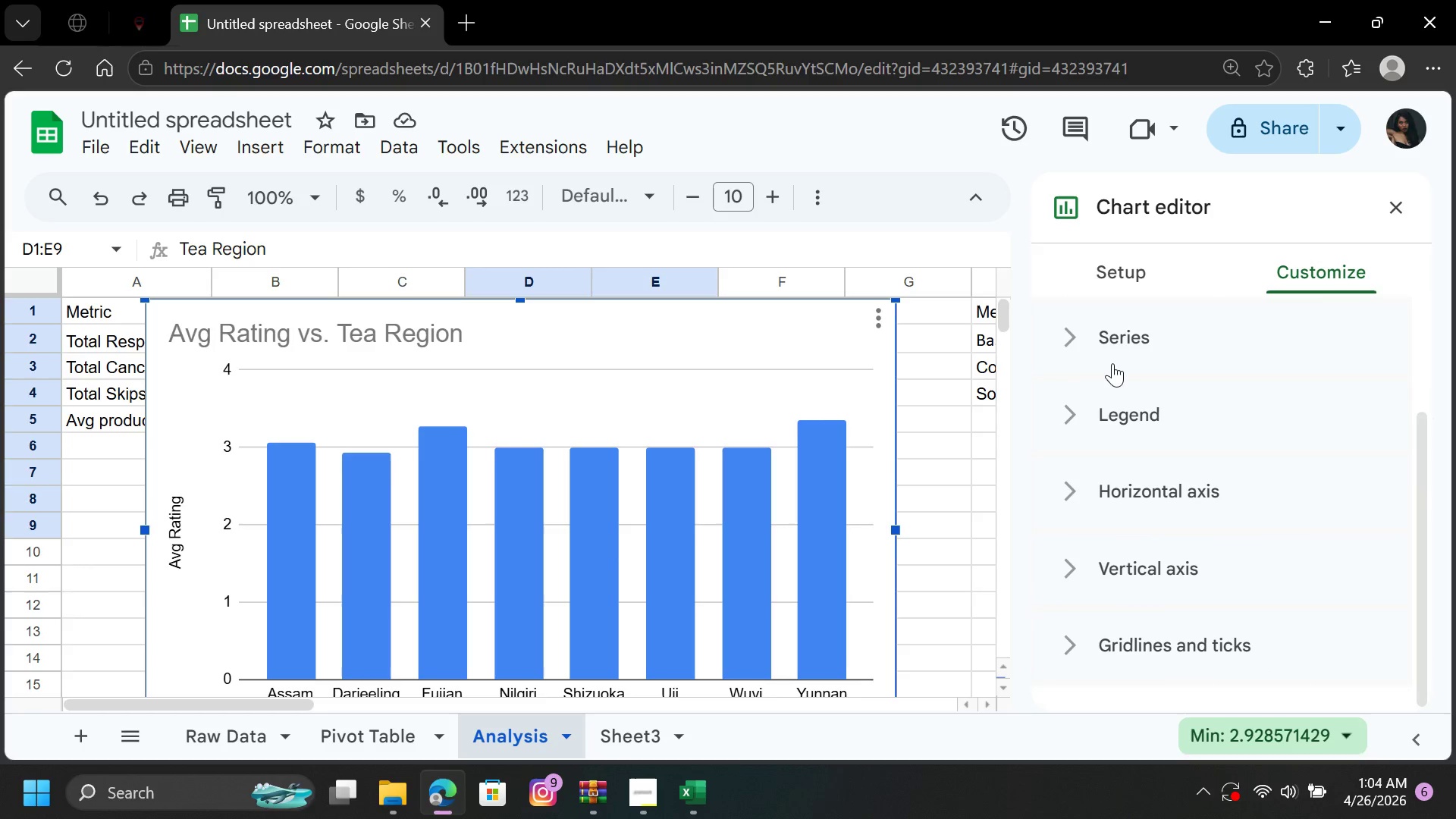 
left_click([97, 203])
 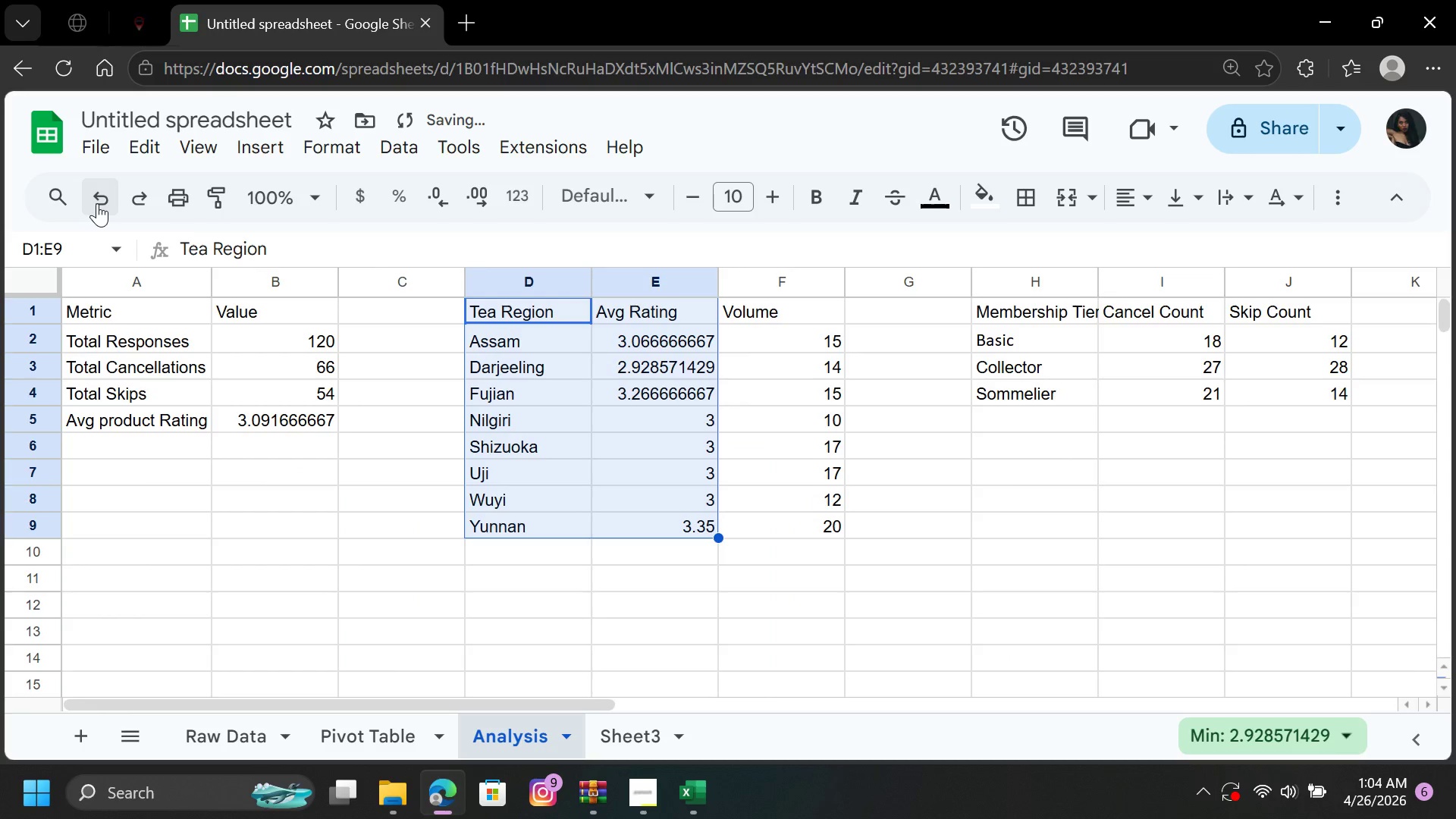 
left_click([97, 203])
 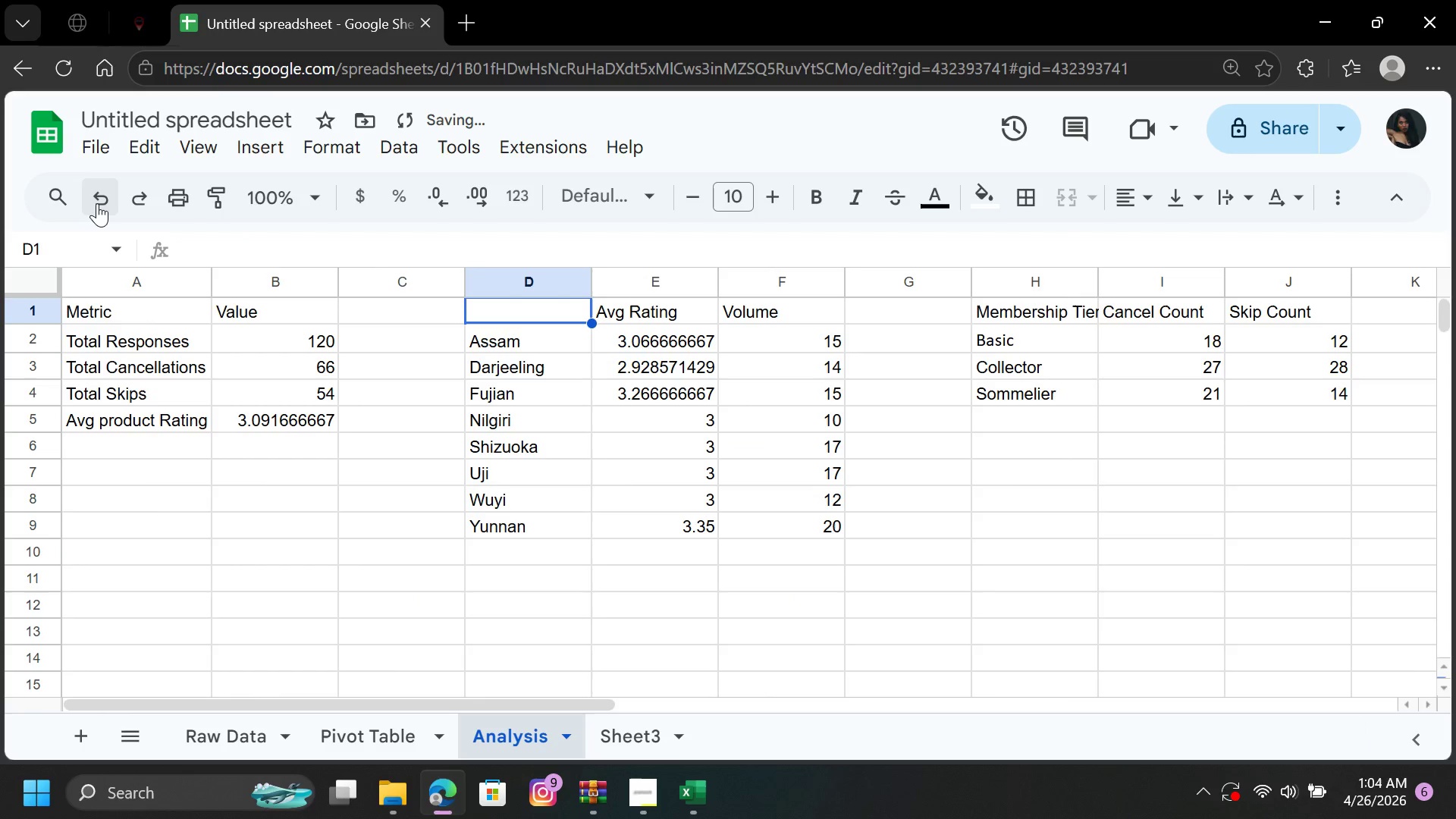 
left_click([97, 203])
 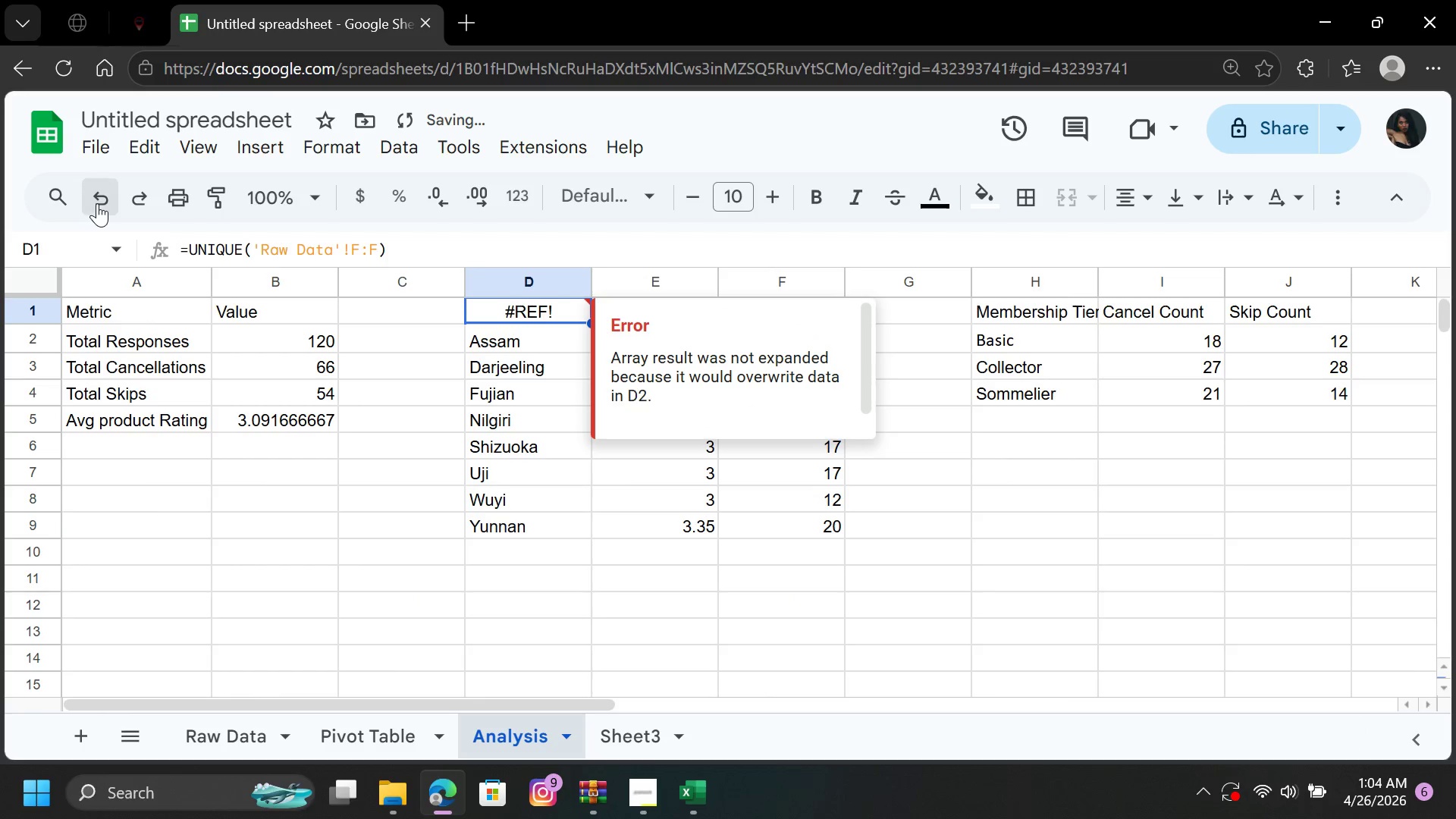 
double_click([97, 203])
 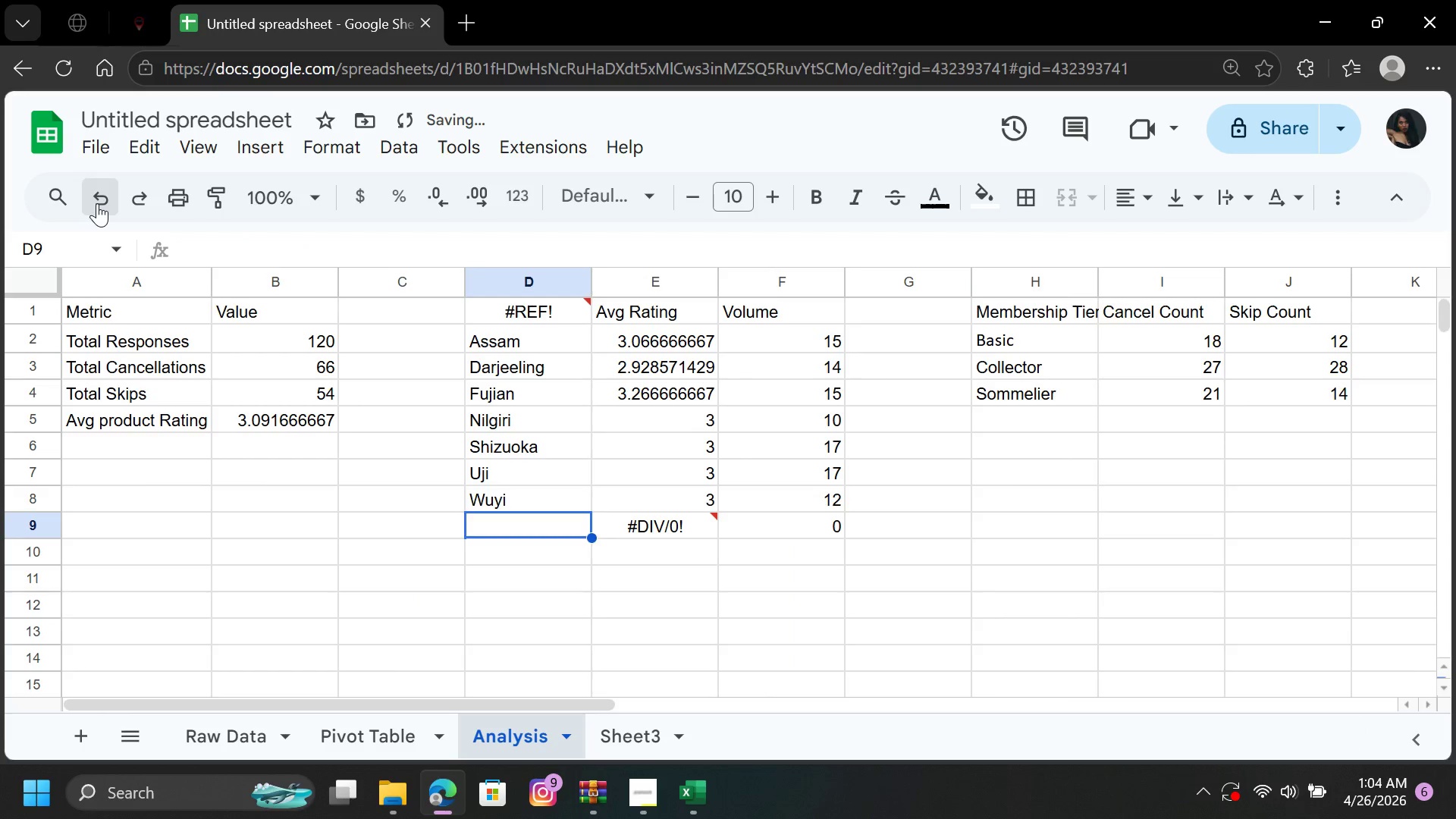 
triple_click([97, 203])
 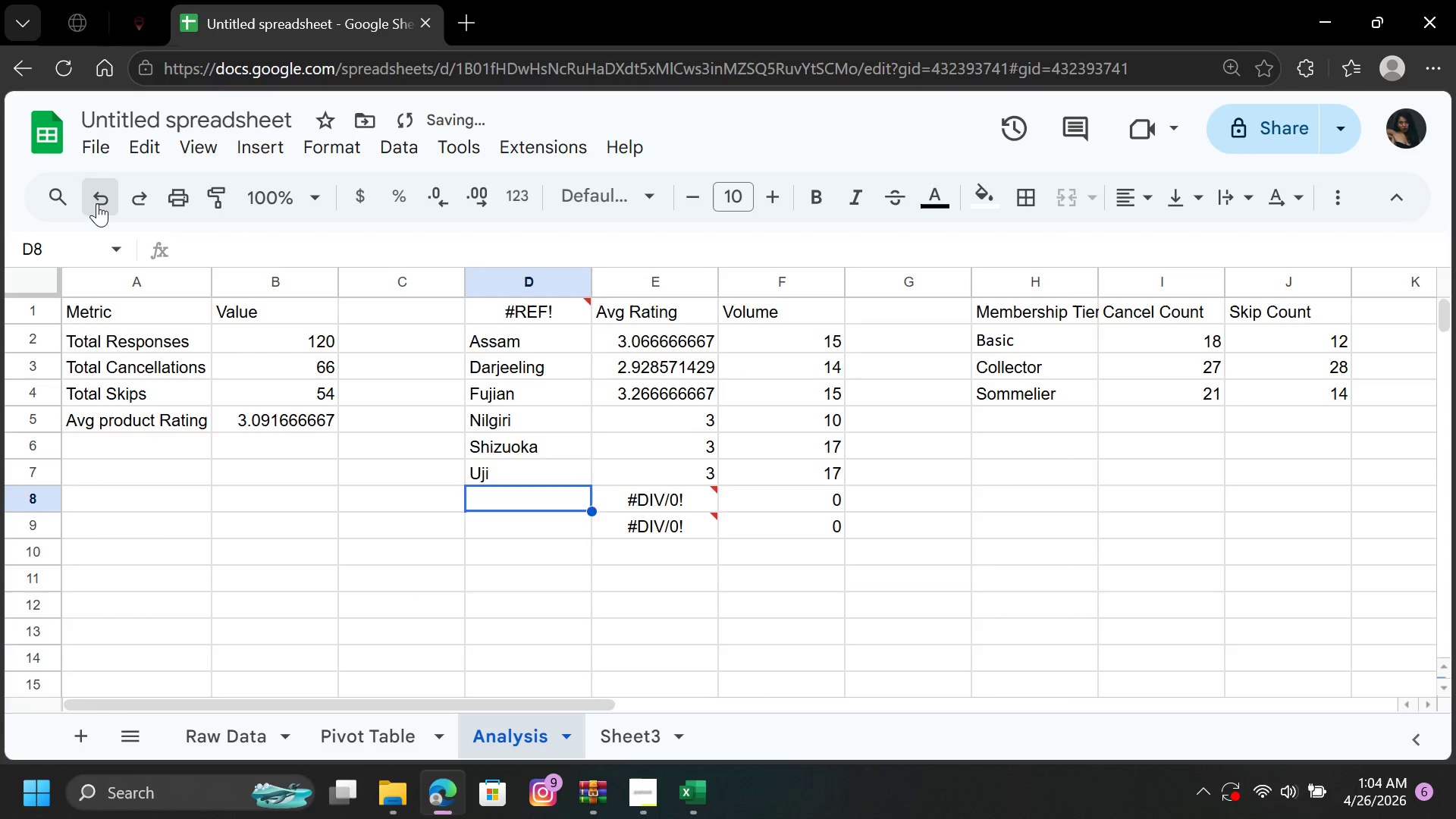 
triple_click([97, 203])
 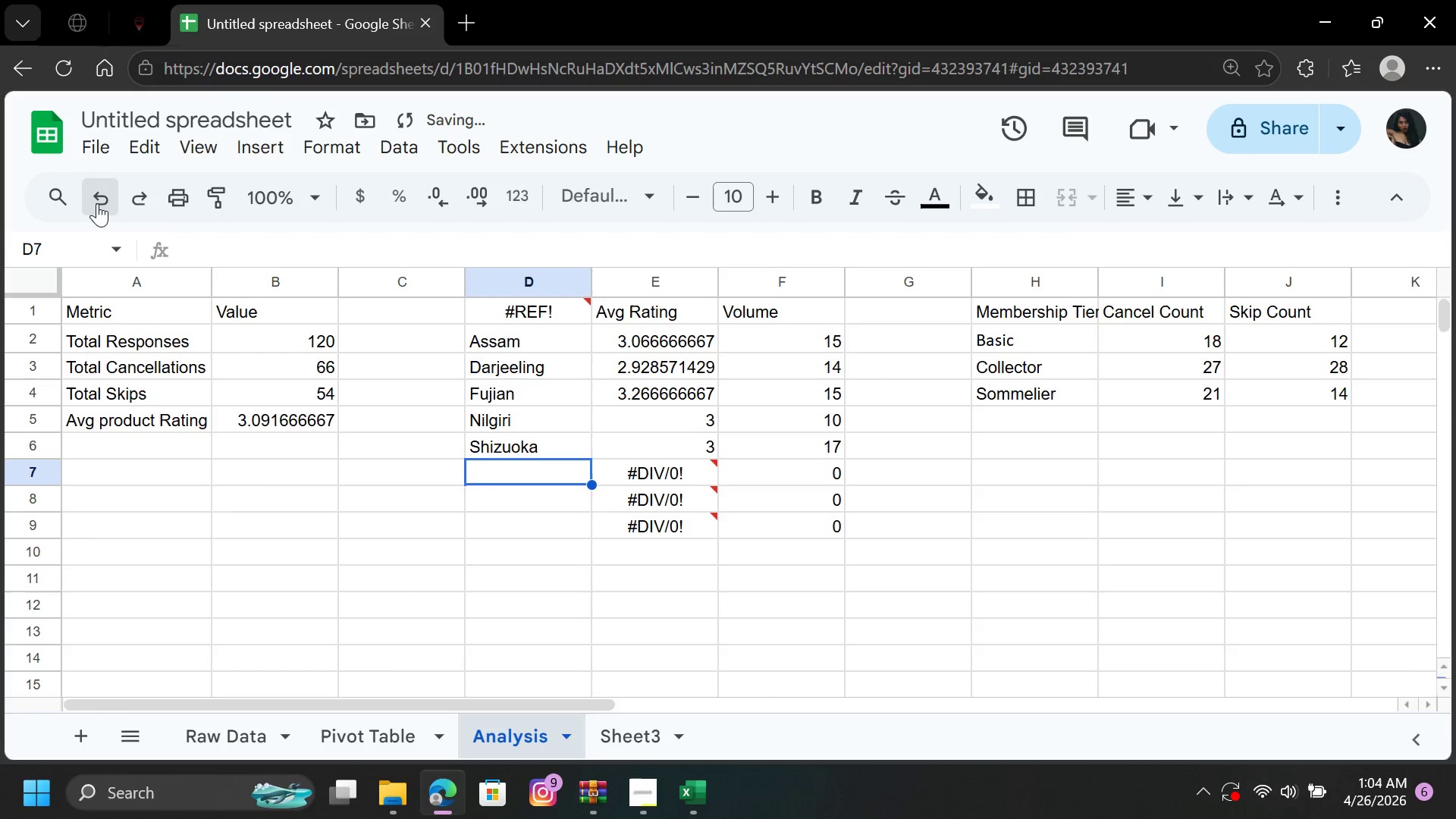 
triple_click([97, 203])
 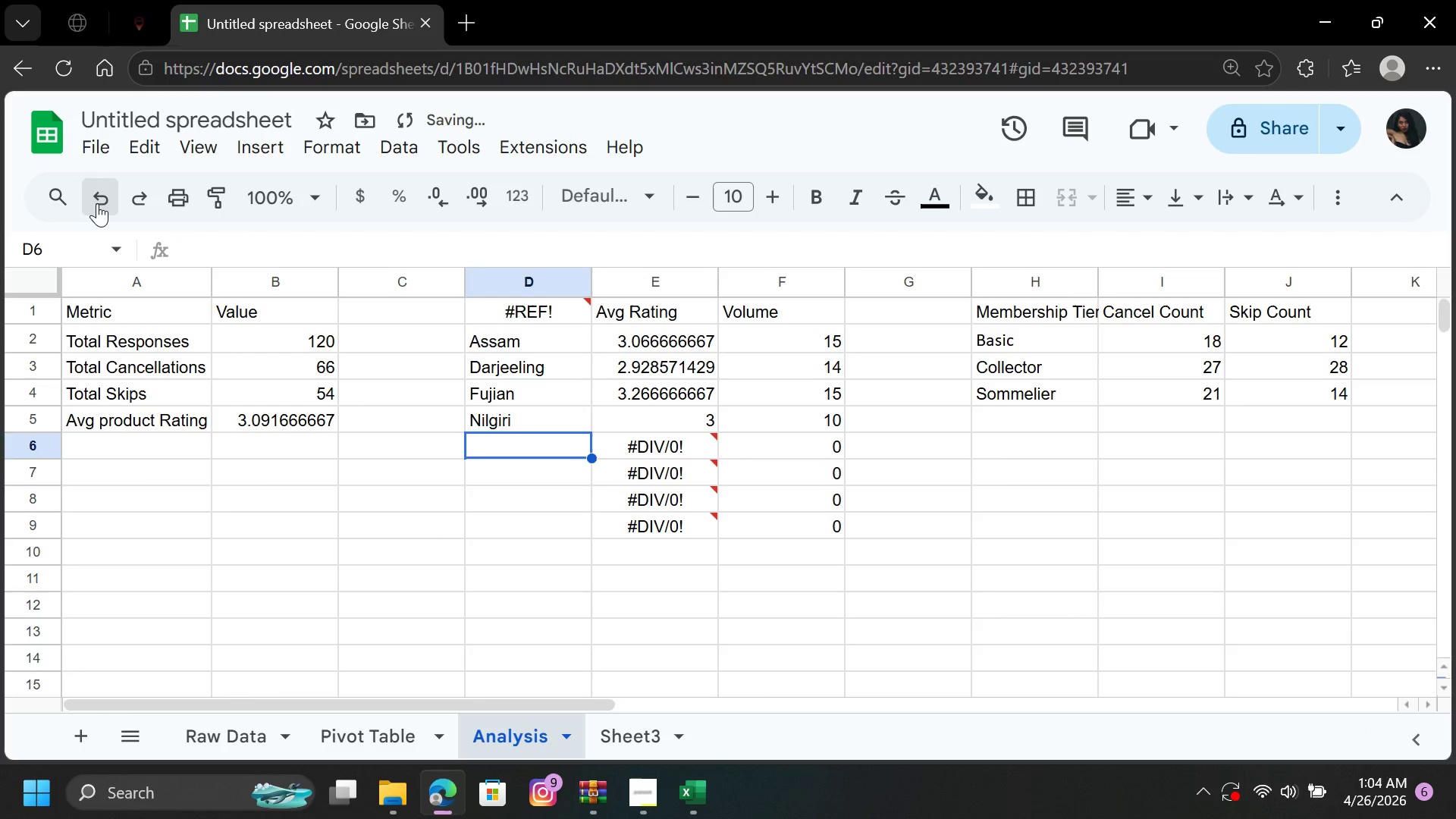 
triple_click([97, 203])
 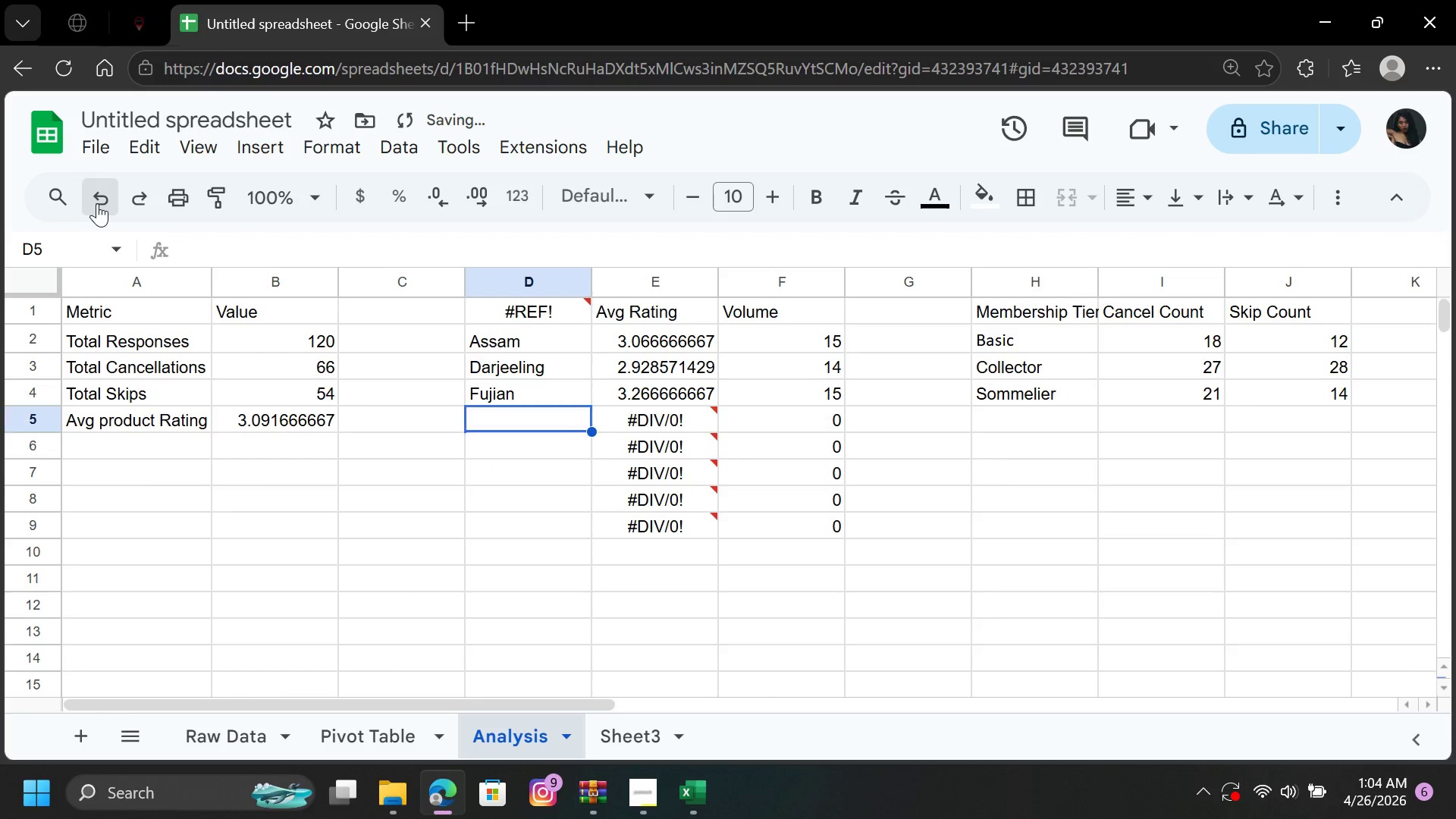 
triple_click([97, 203])
 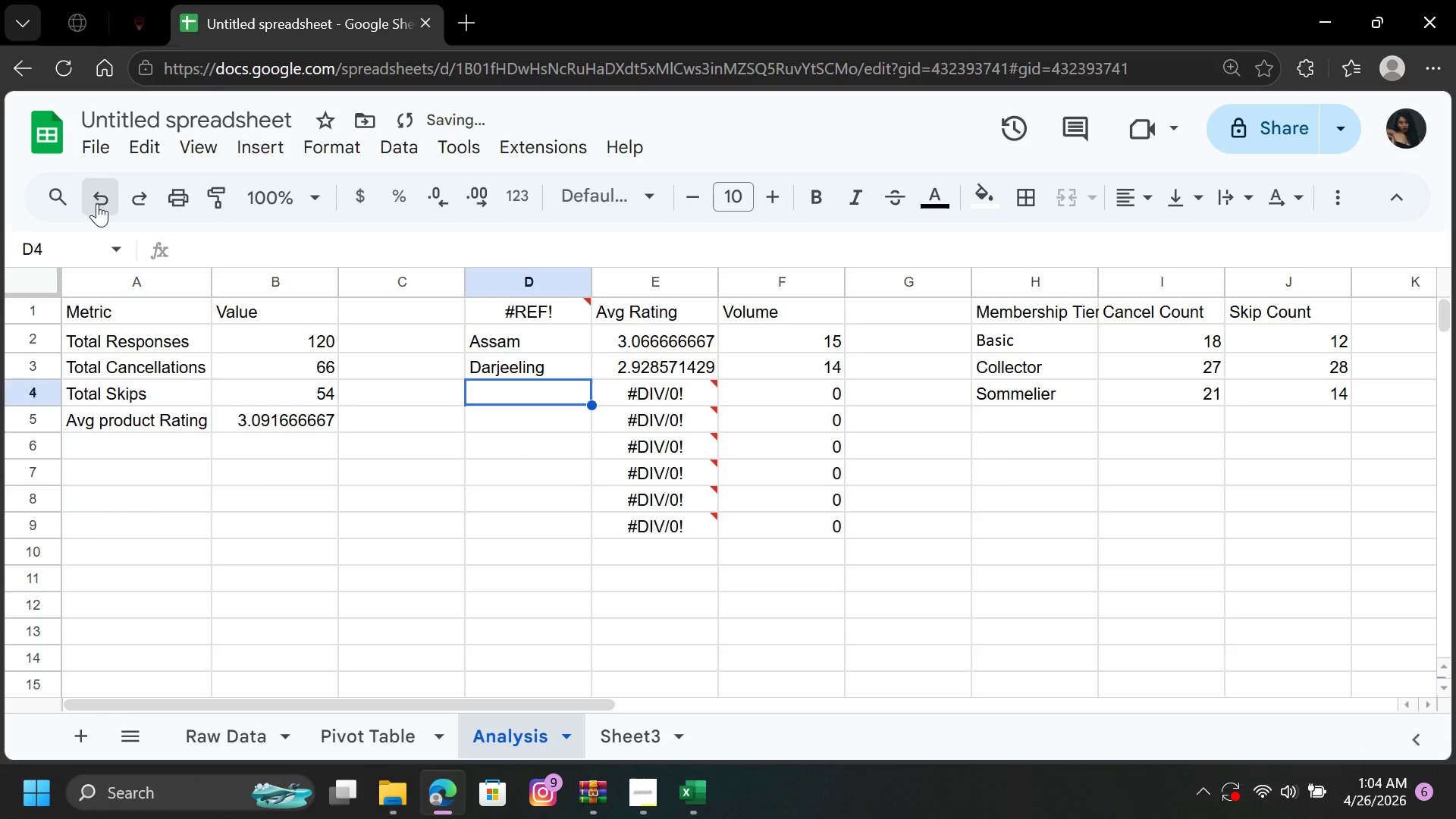 
triple_click([97, 203])
 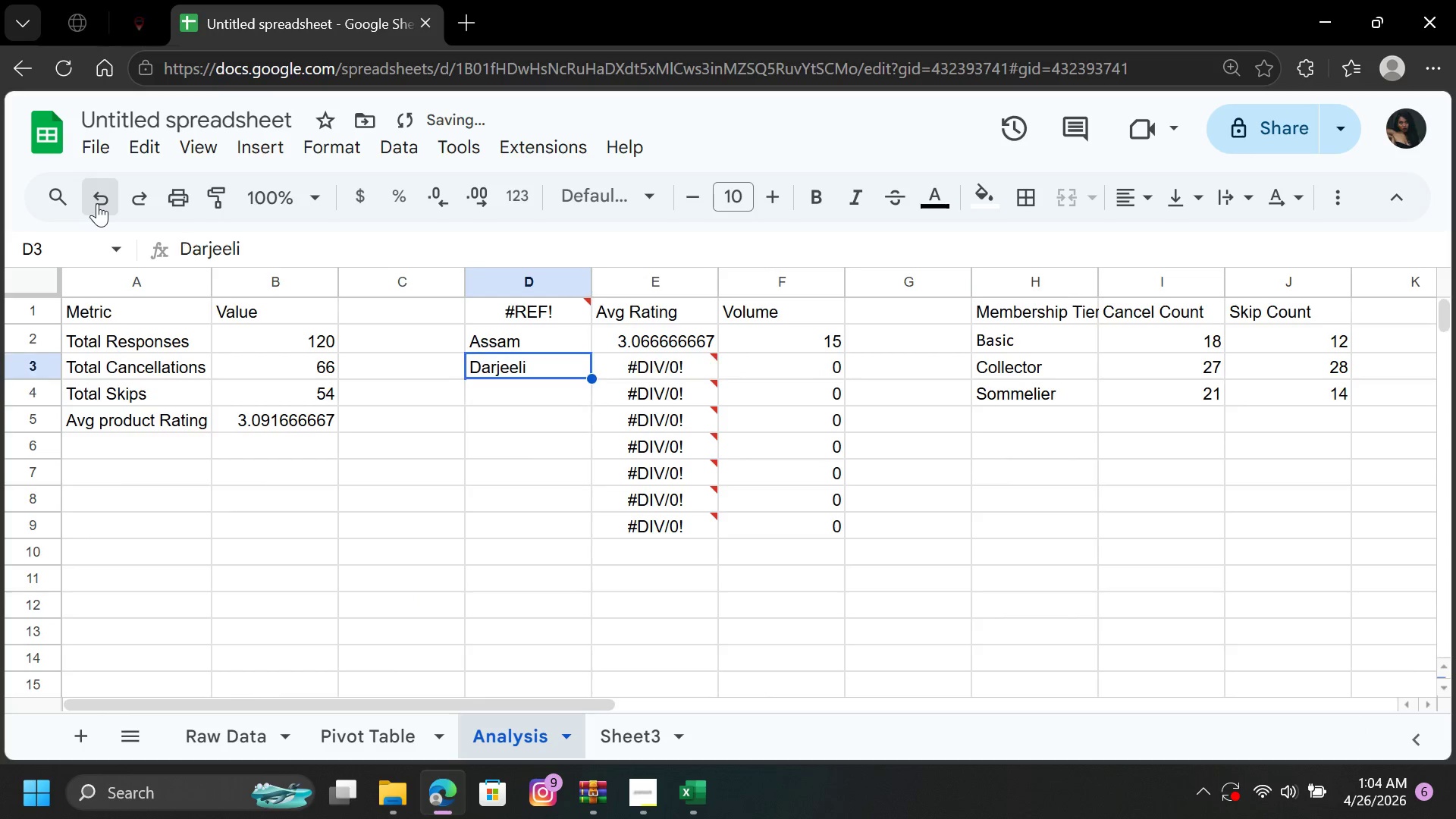 
triple_click([97, 203])
 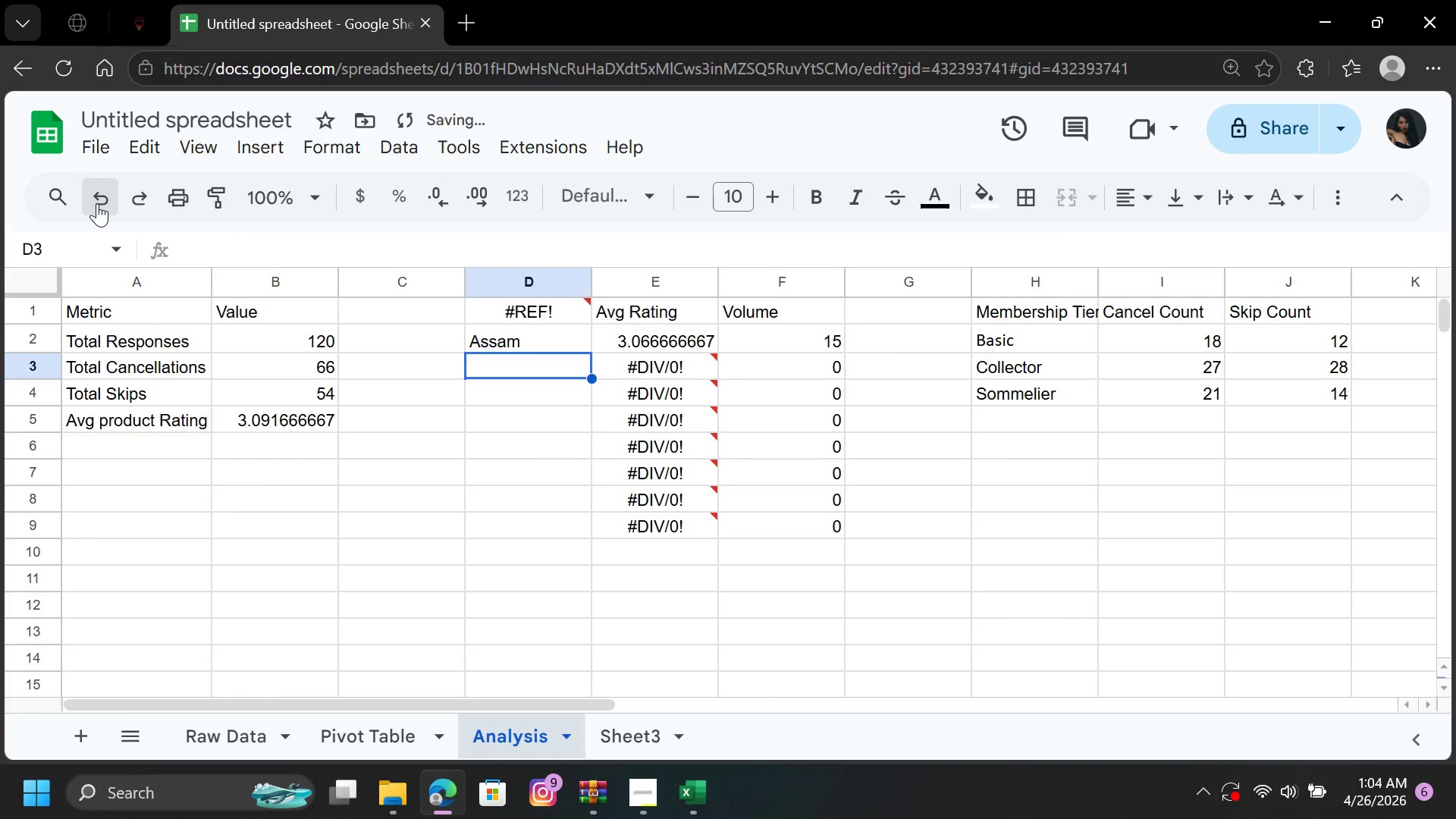 
triple_click([97, 203])
 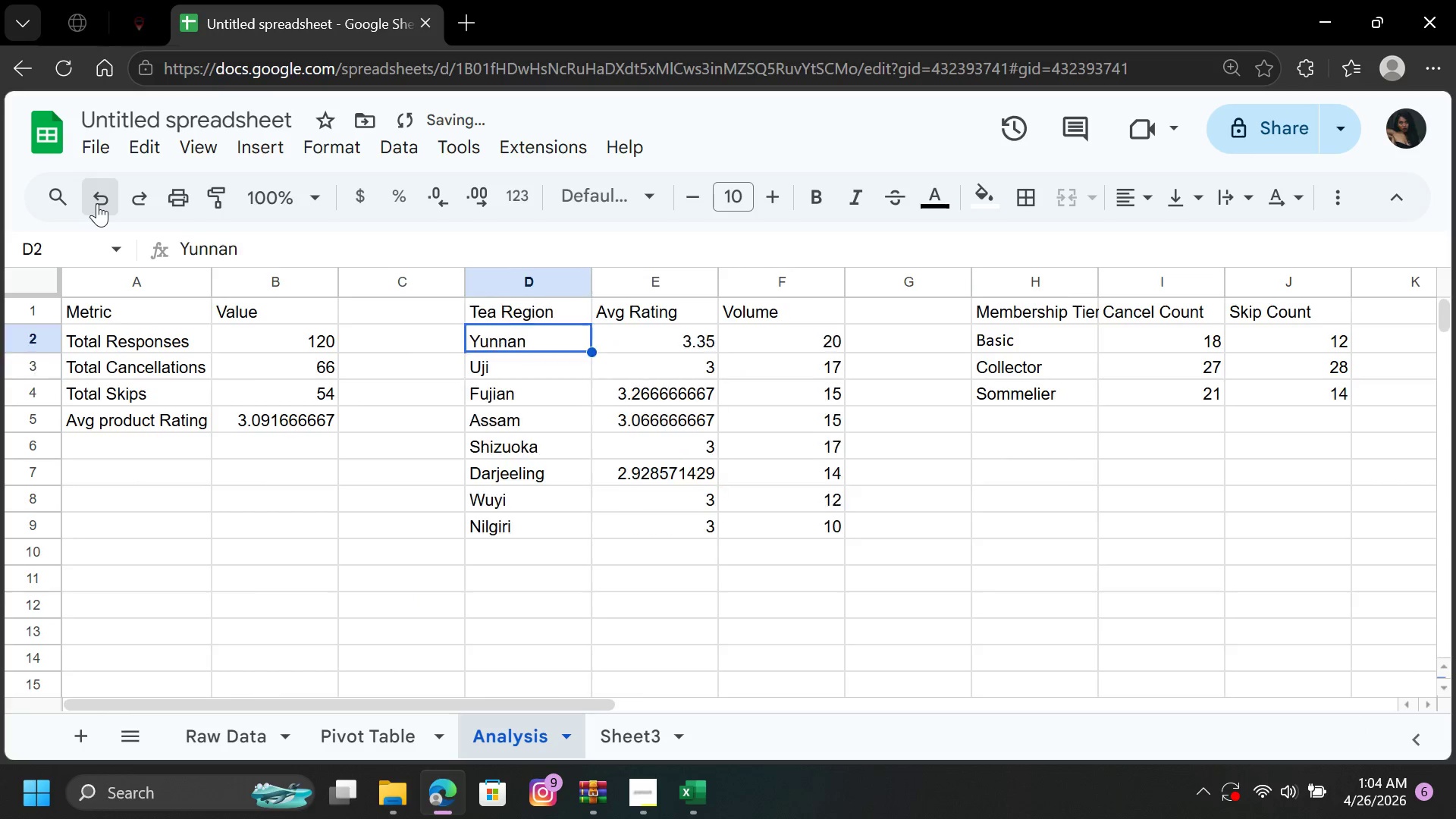 
triple_click([97, 203])
 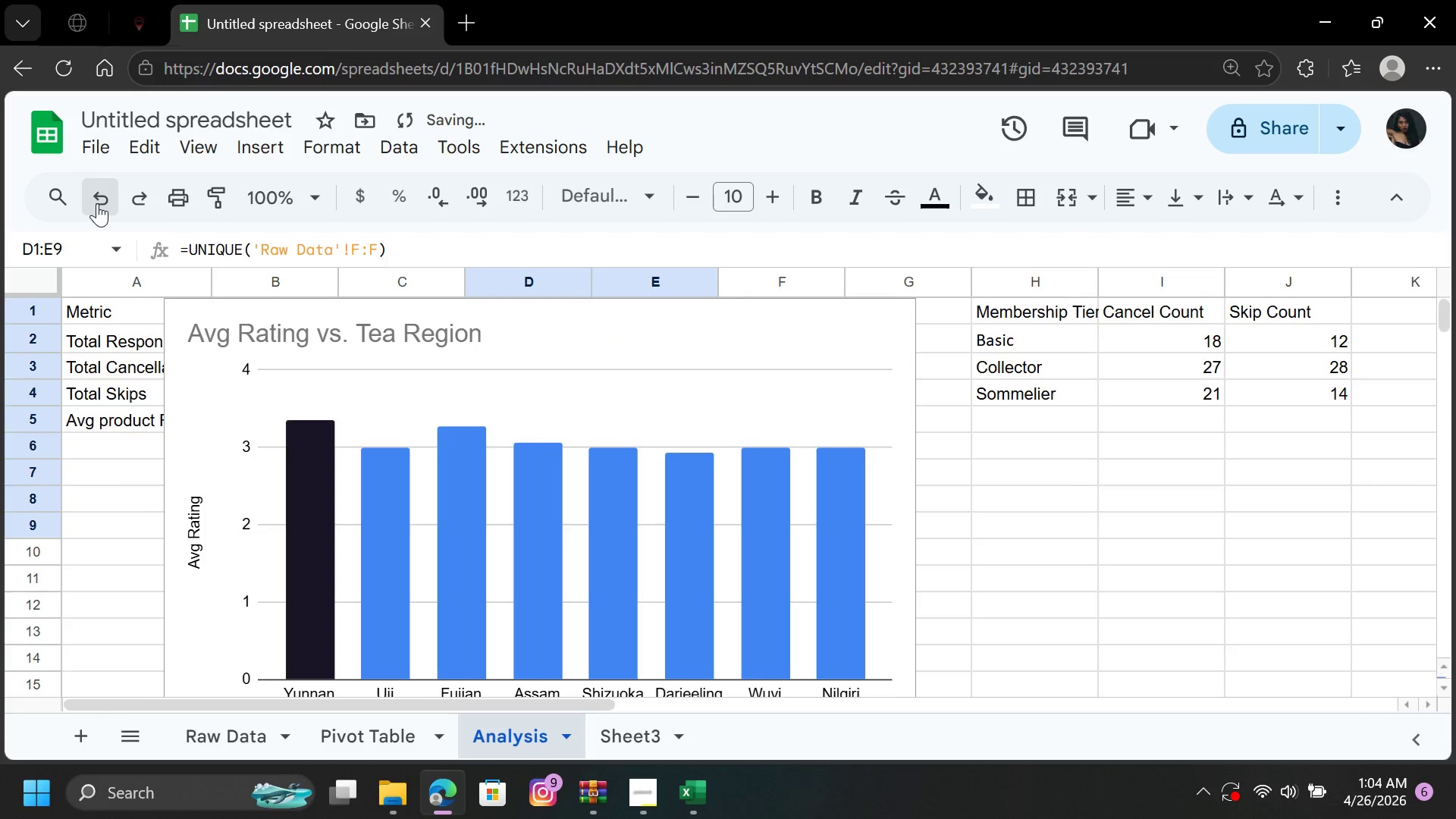 
triple_click([97, 203])
 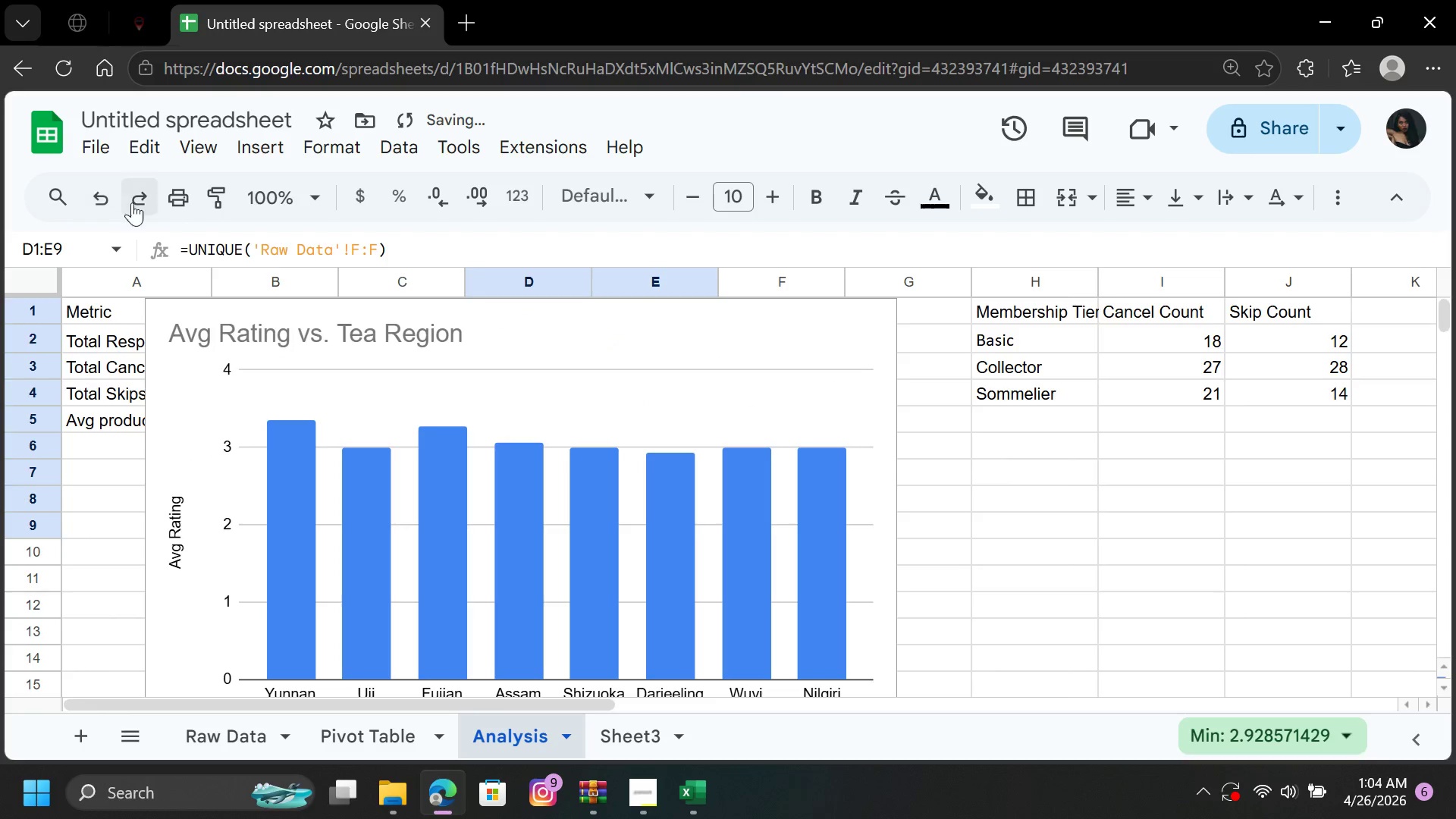 
left_click([142, 202])
 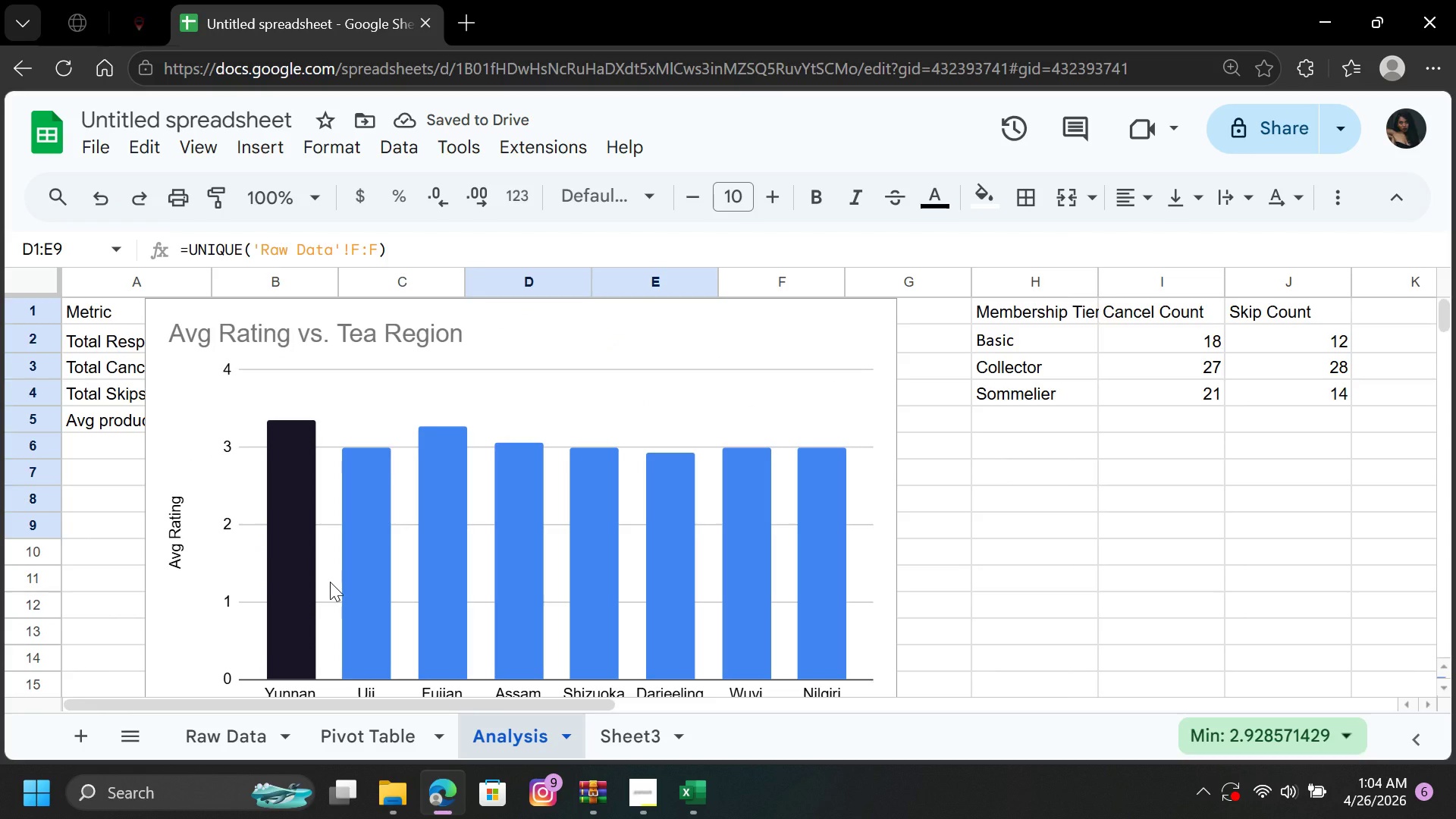 
double_click([359, 554])
 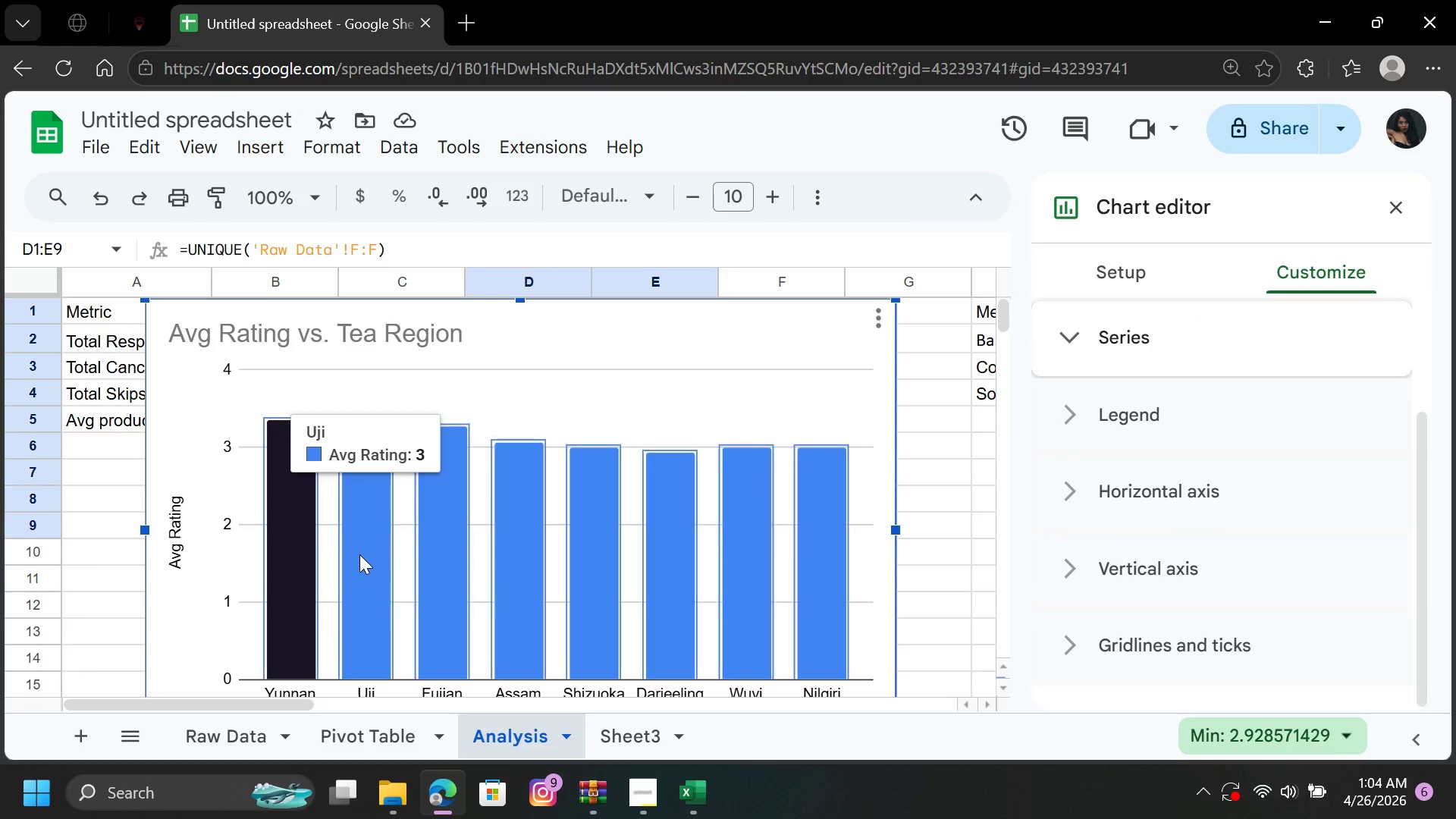 
left_click([359, 554])
 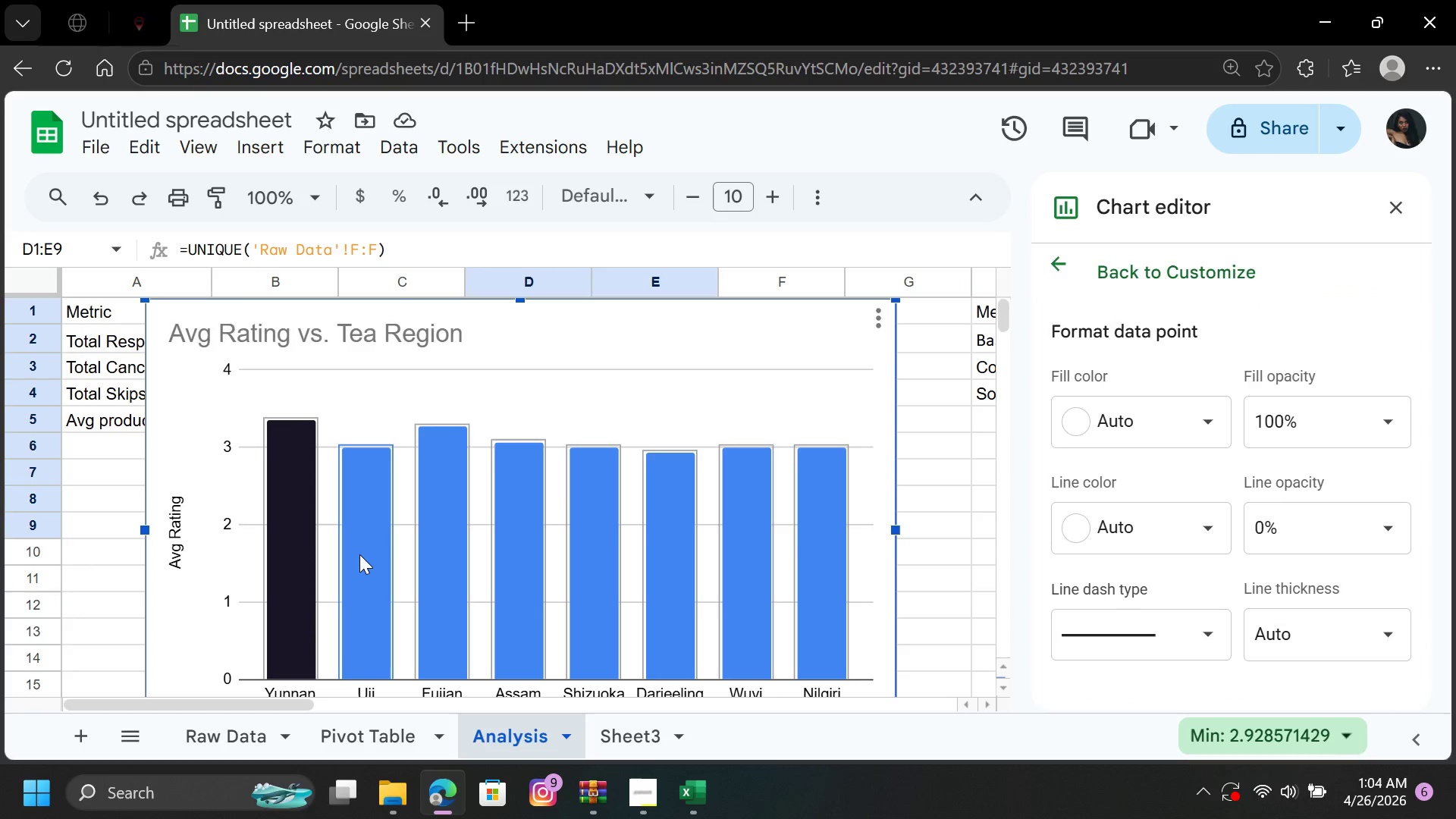 
double_click([359, 554])
 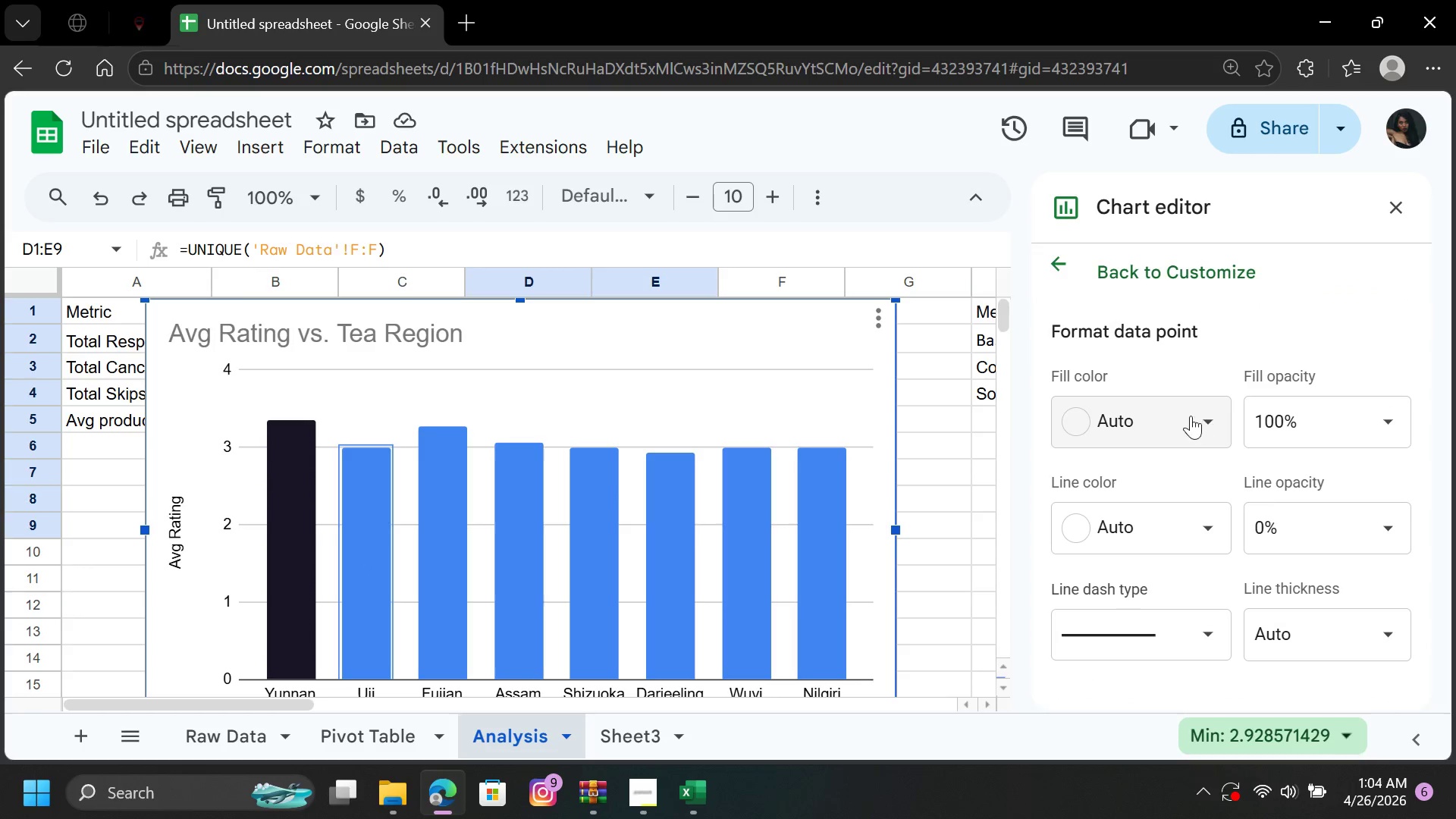 
left_click([1185, 412])
 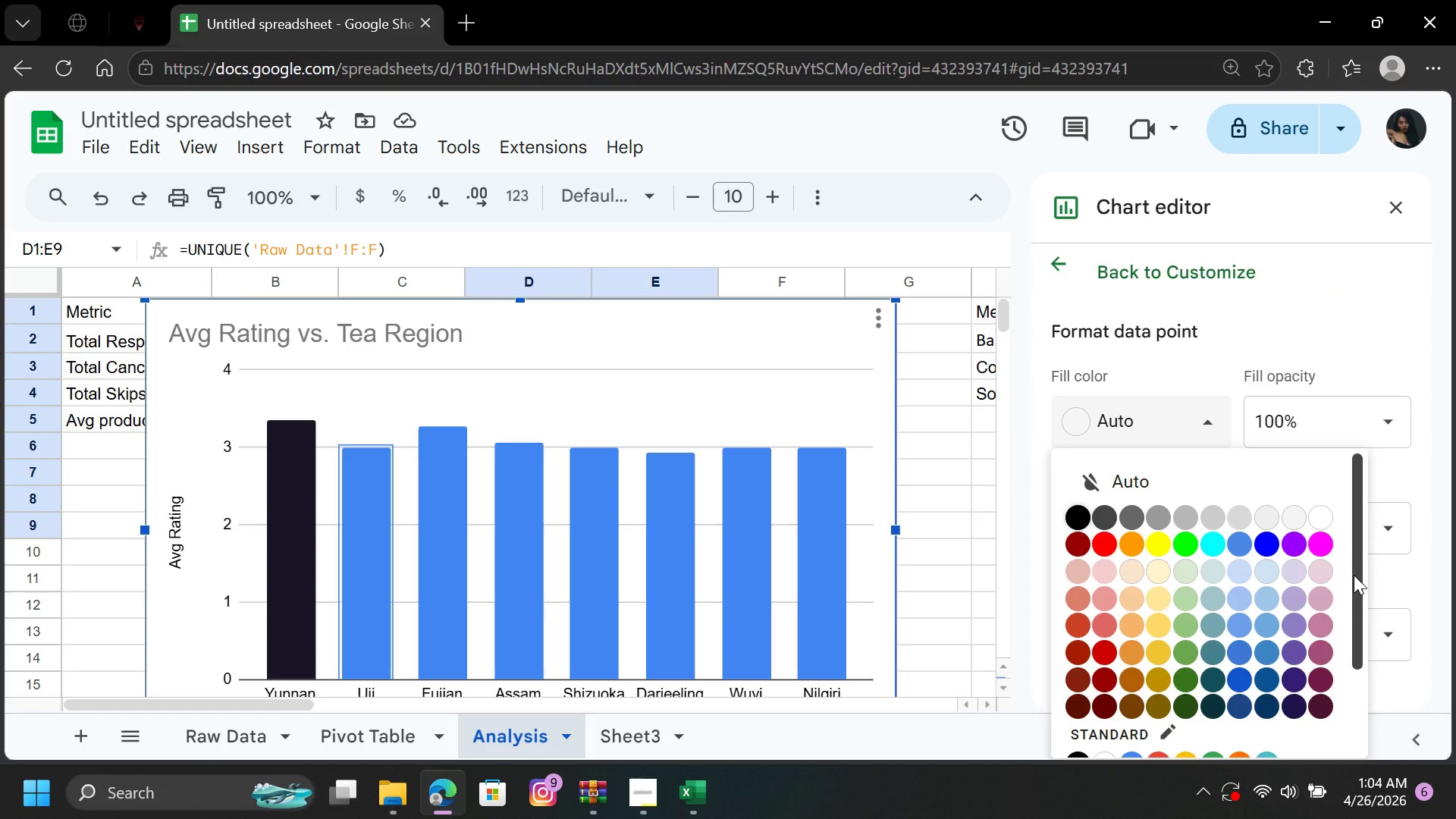 
left_click_drag(start_coordinate=[1354, 575], to_coordinate=[1346, 670])
 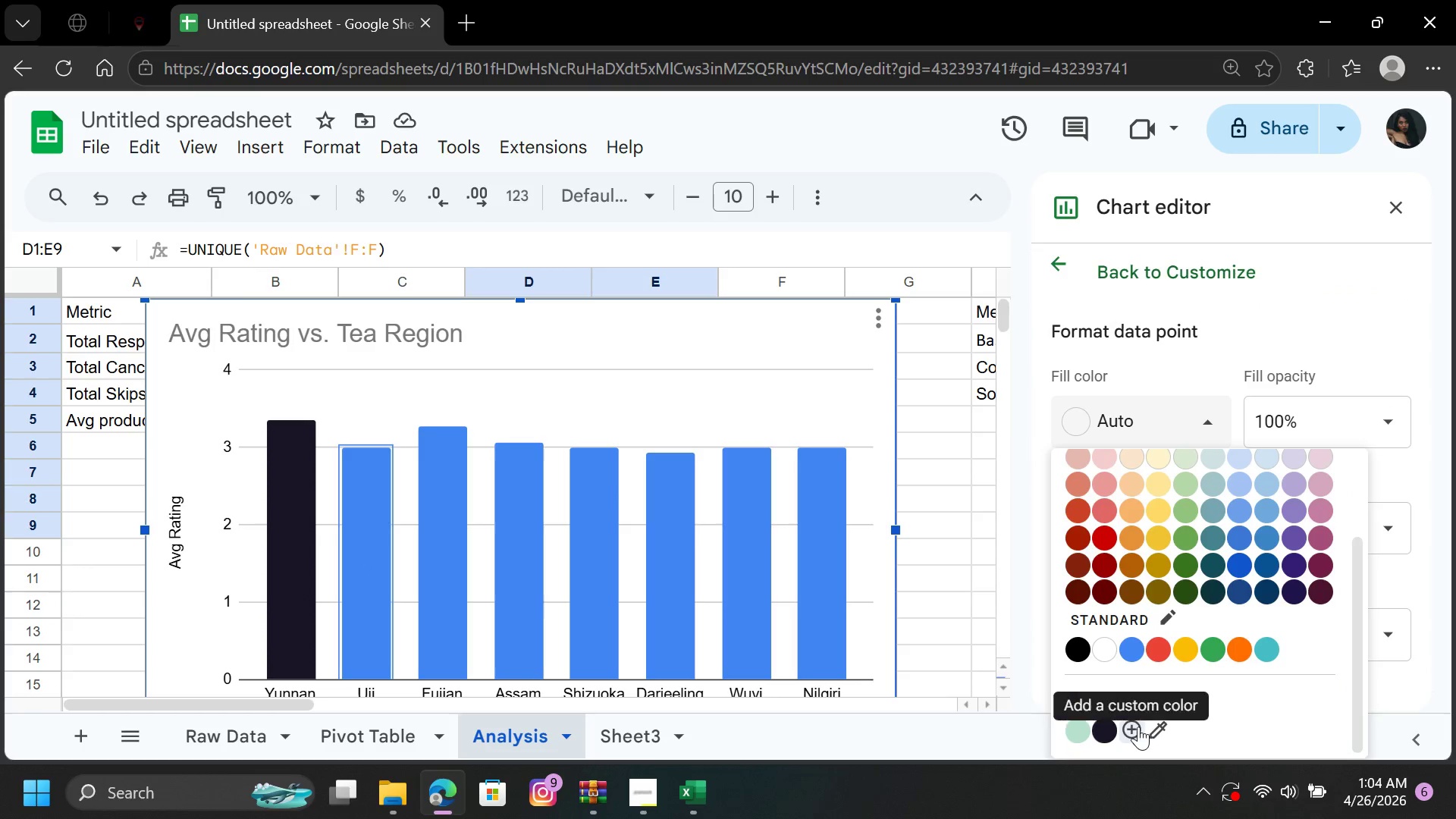 
left_click([1137, 726])
 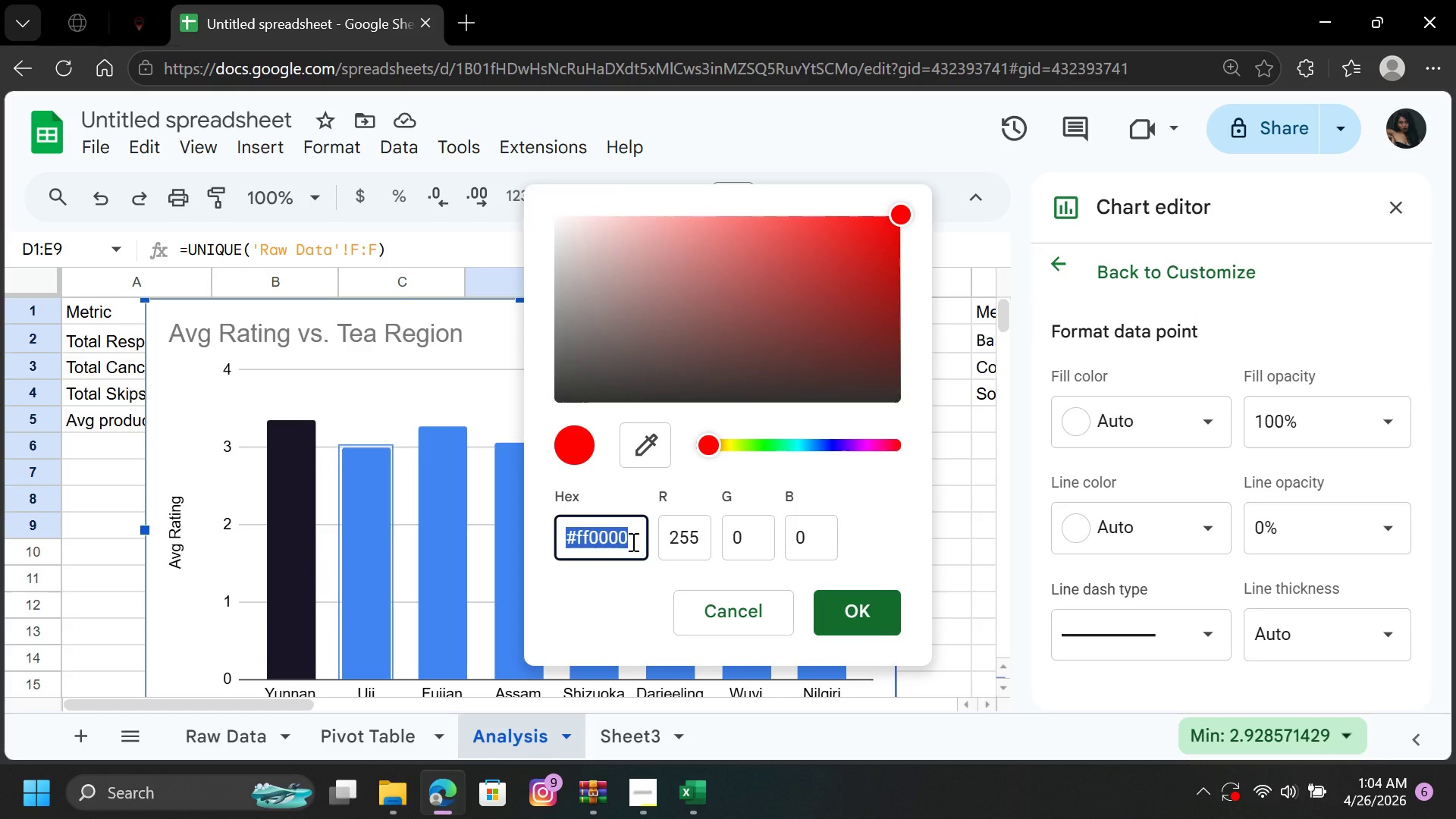 
key(Backspace)
type(3)
key(Backspace)
type(#2D1BA)
key(Backspace)
type(4E)
 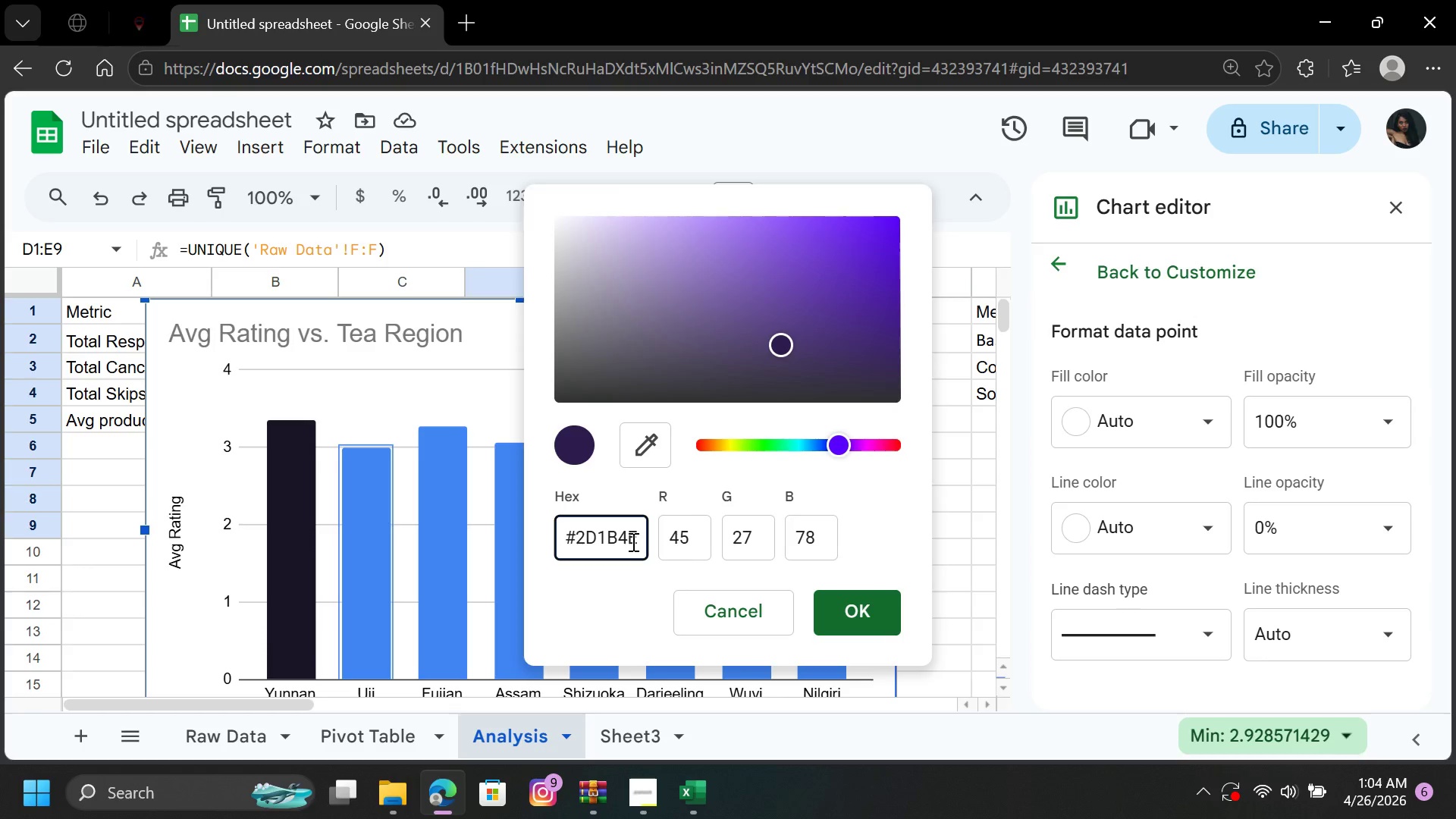 
left_click([867, 628])
 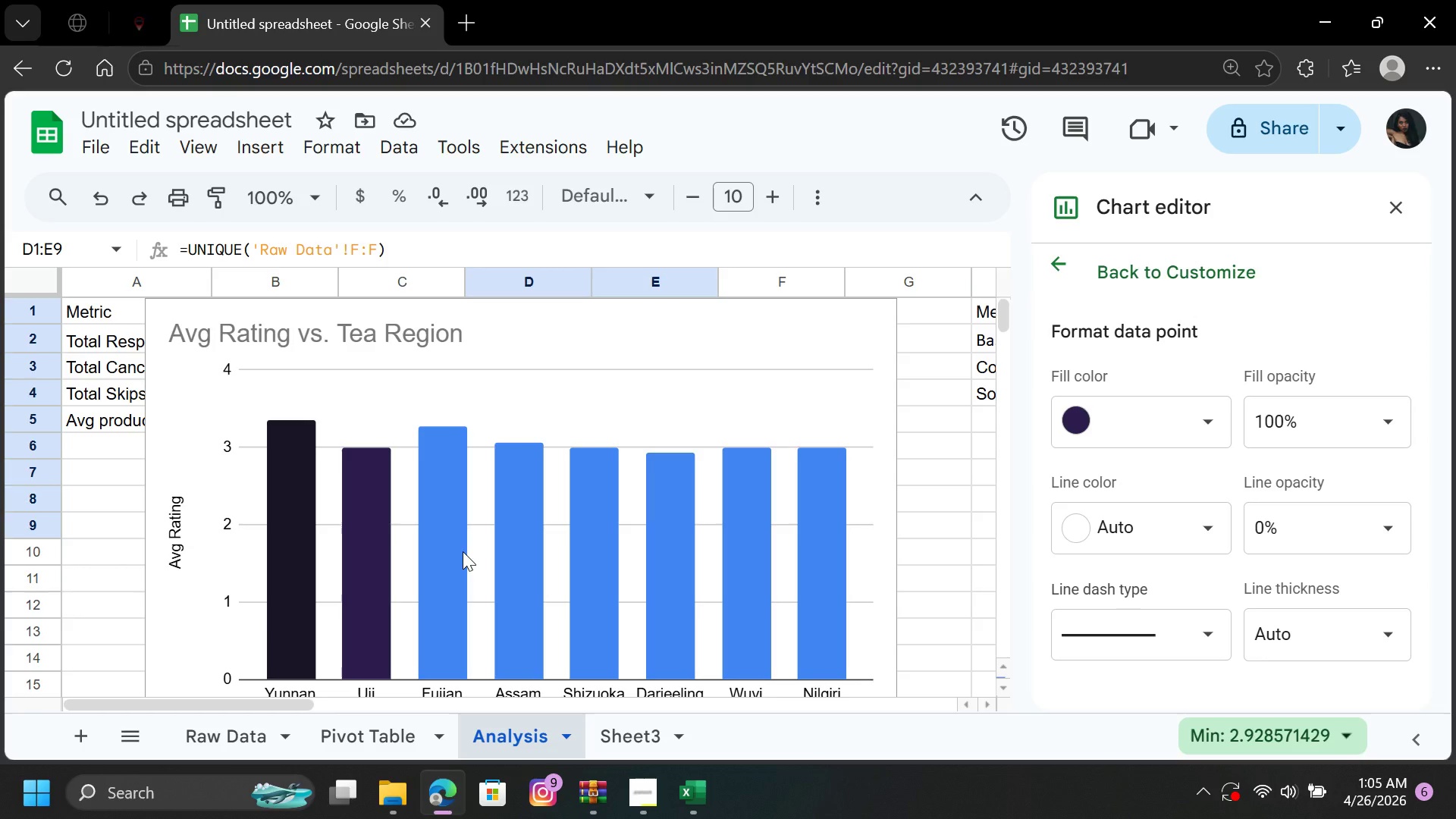 
wait(7.73)
 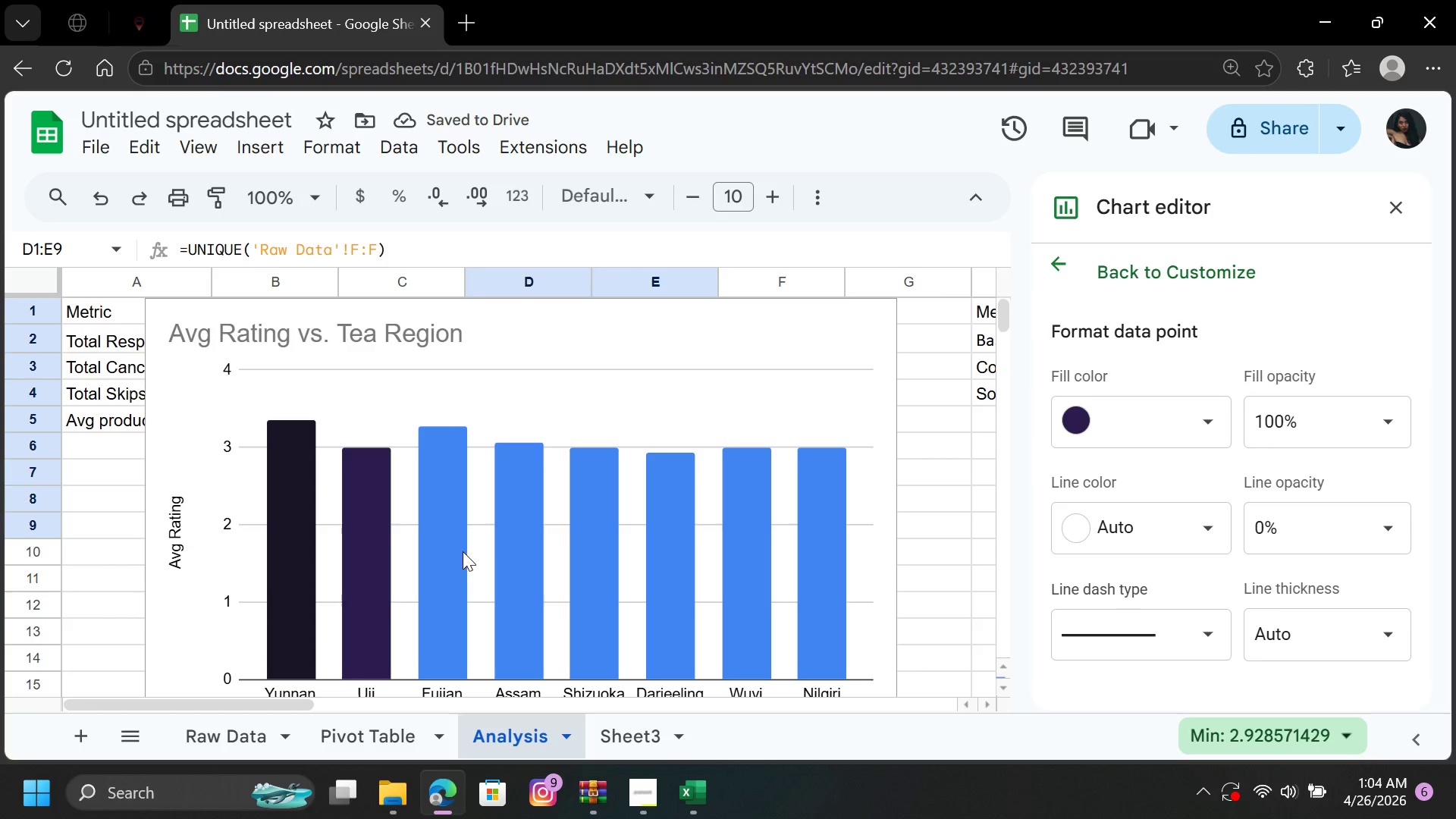 
left_click([1212, 419])
 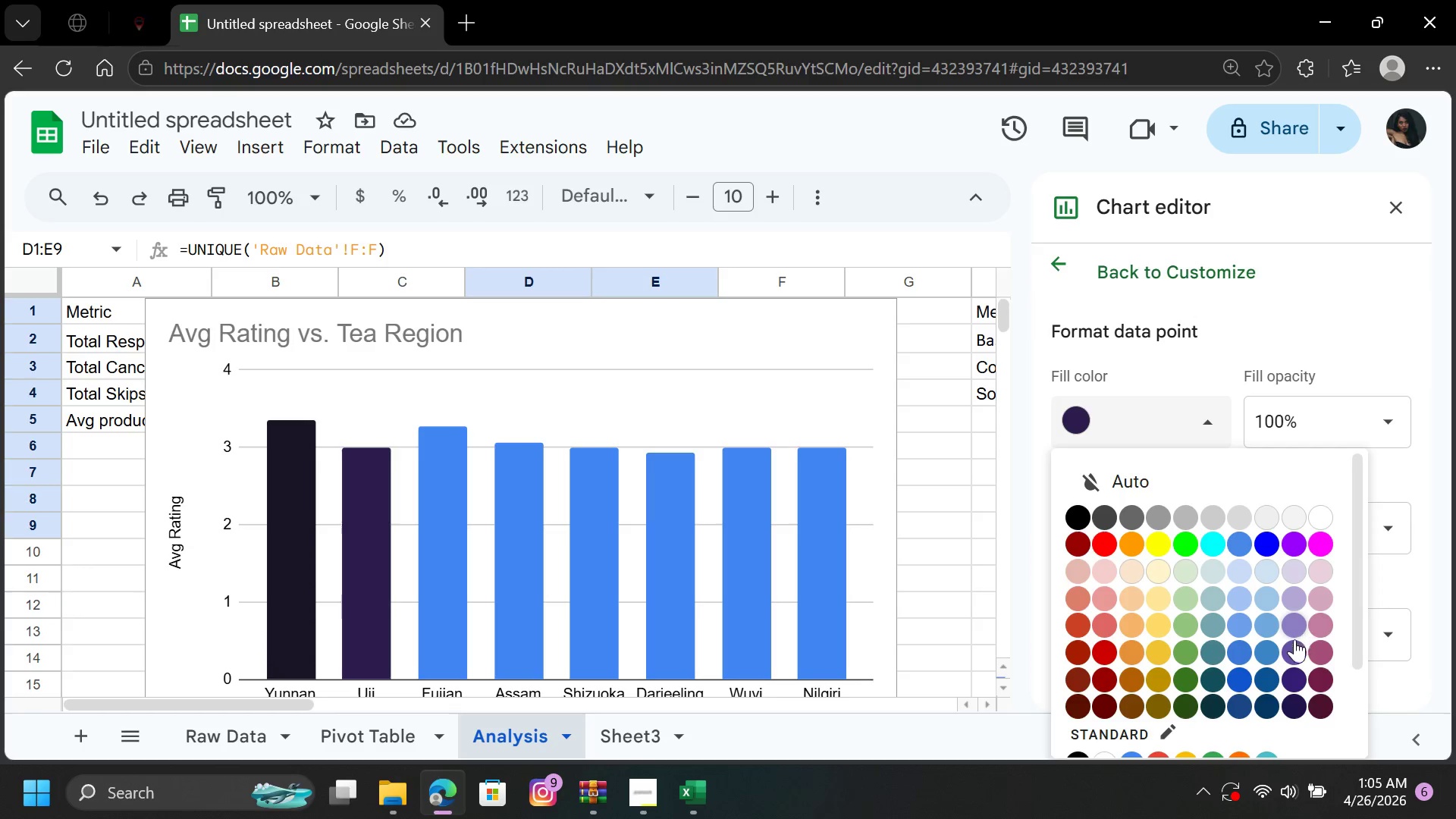 
left_click([1294, 650])
 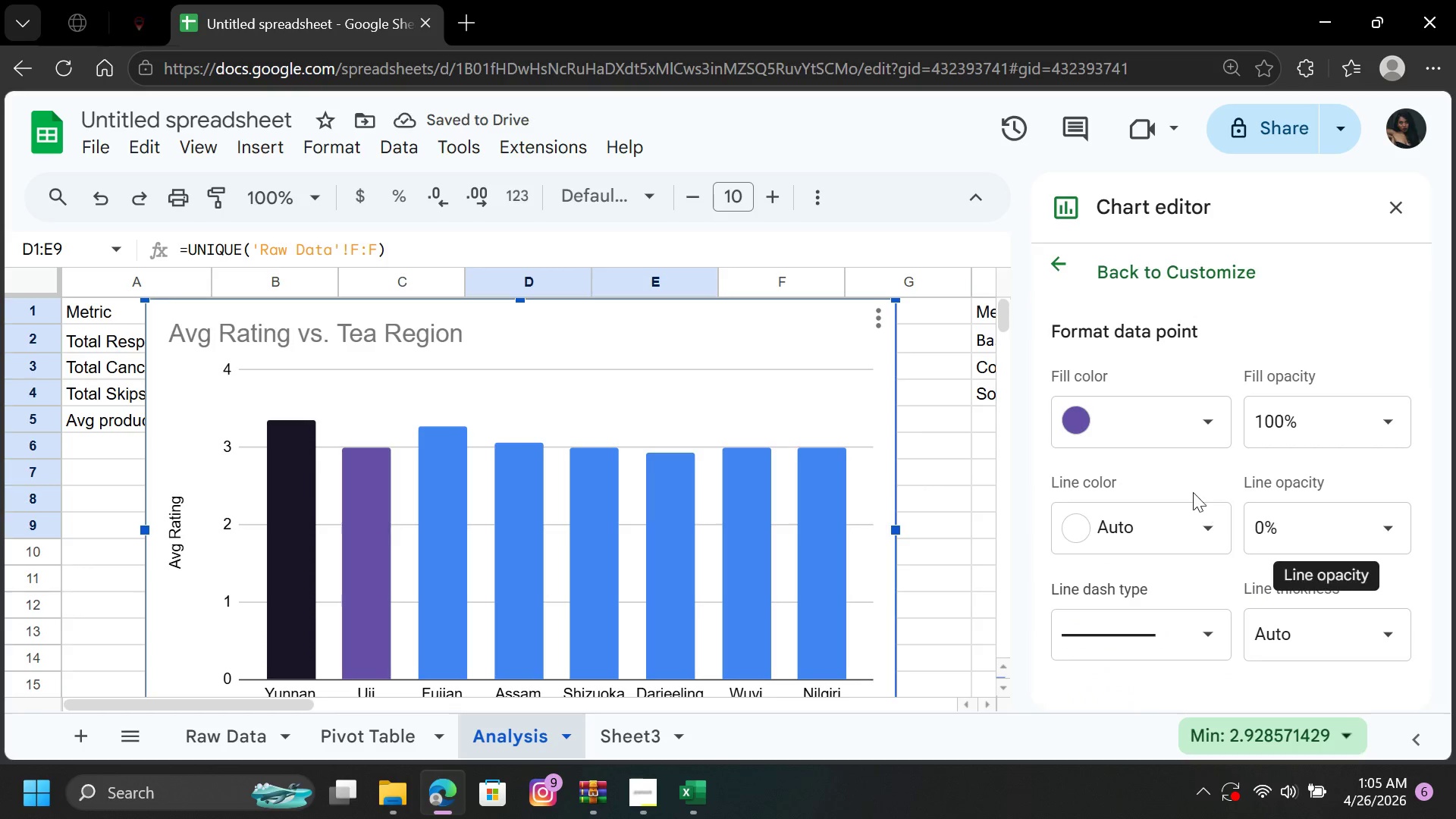 
left_click([1215, 420])
 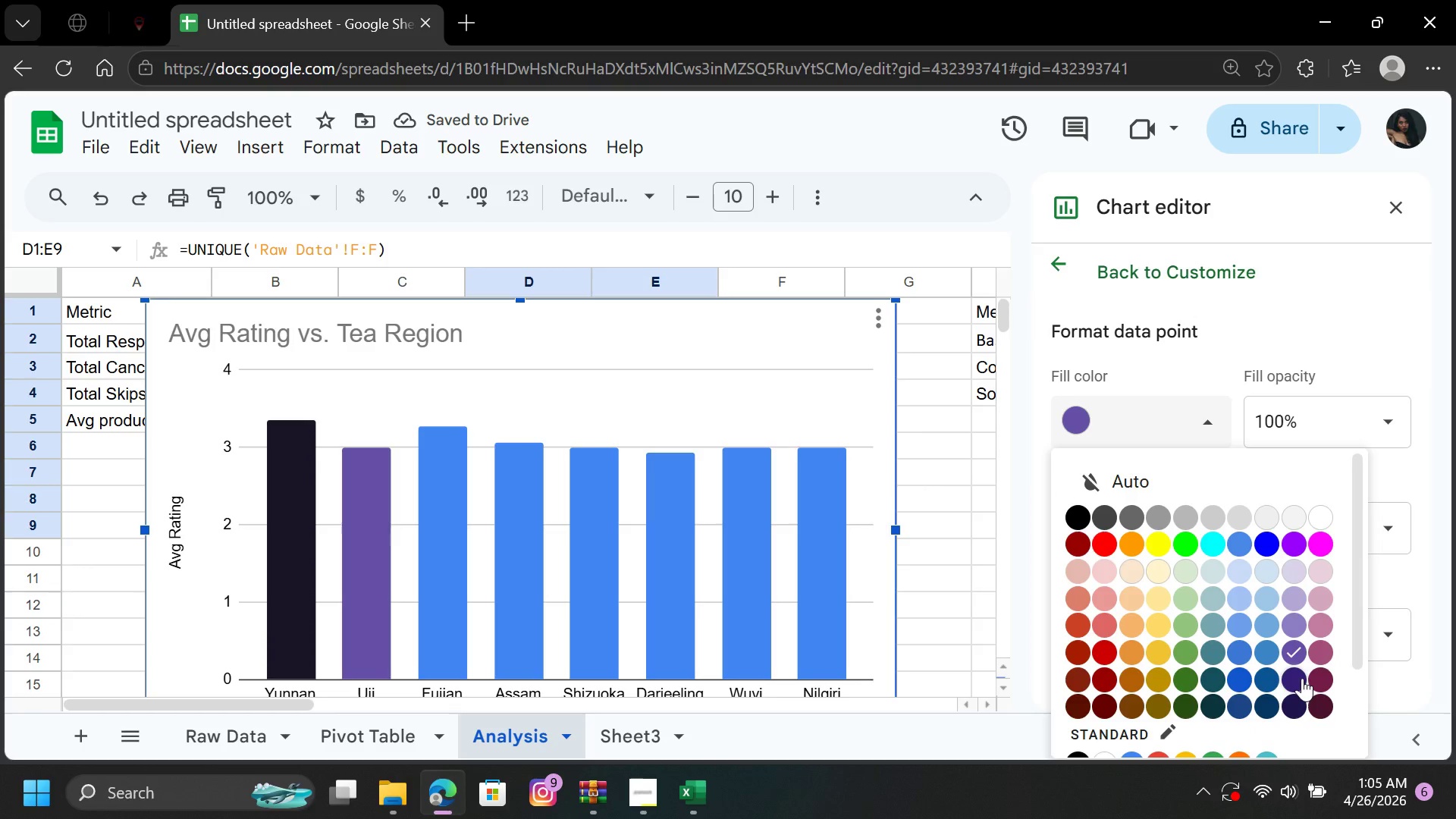 
left_click([1301, 676])
 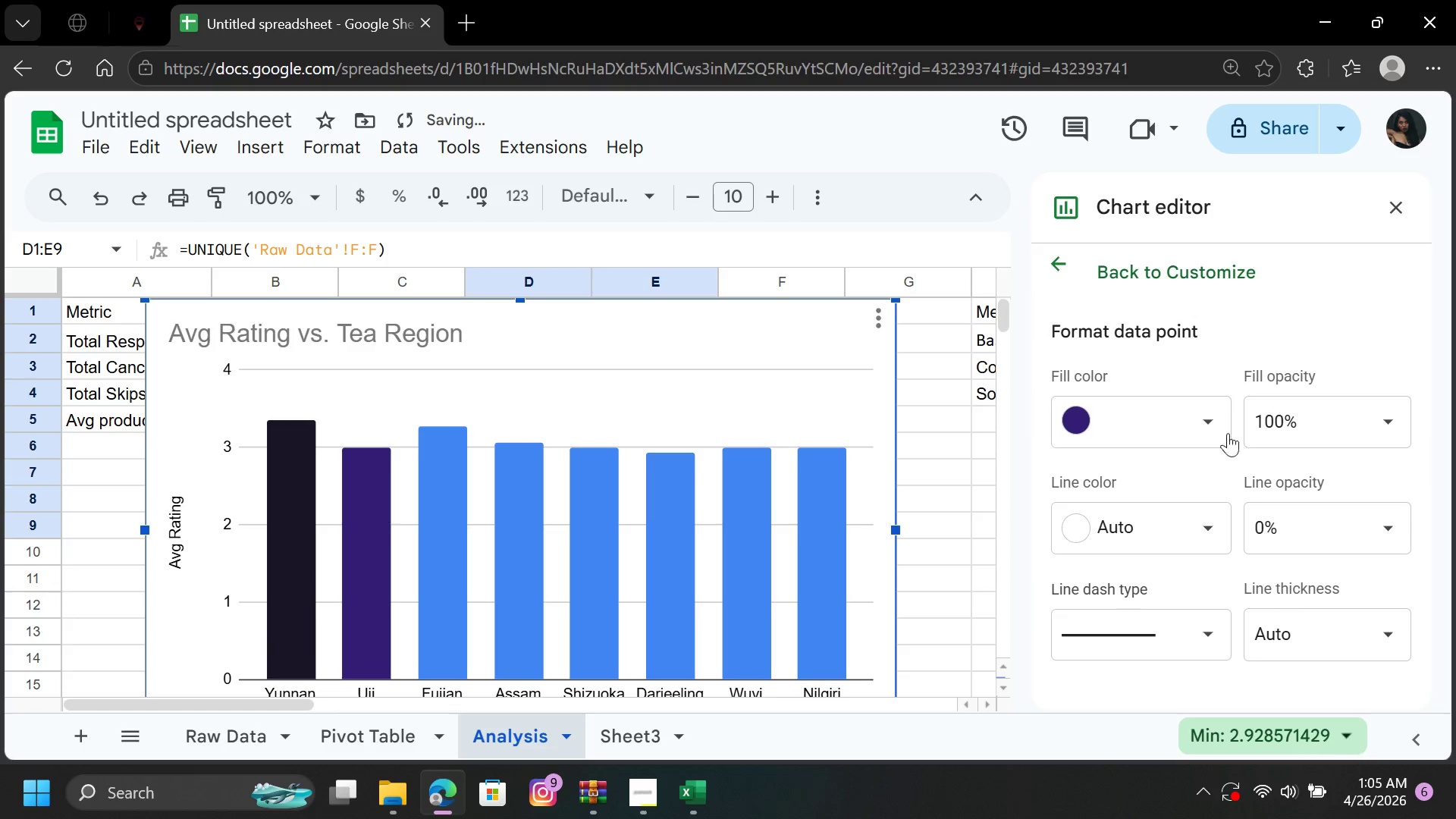 
left_click([1203, 419])
 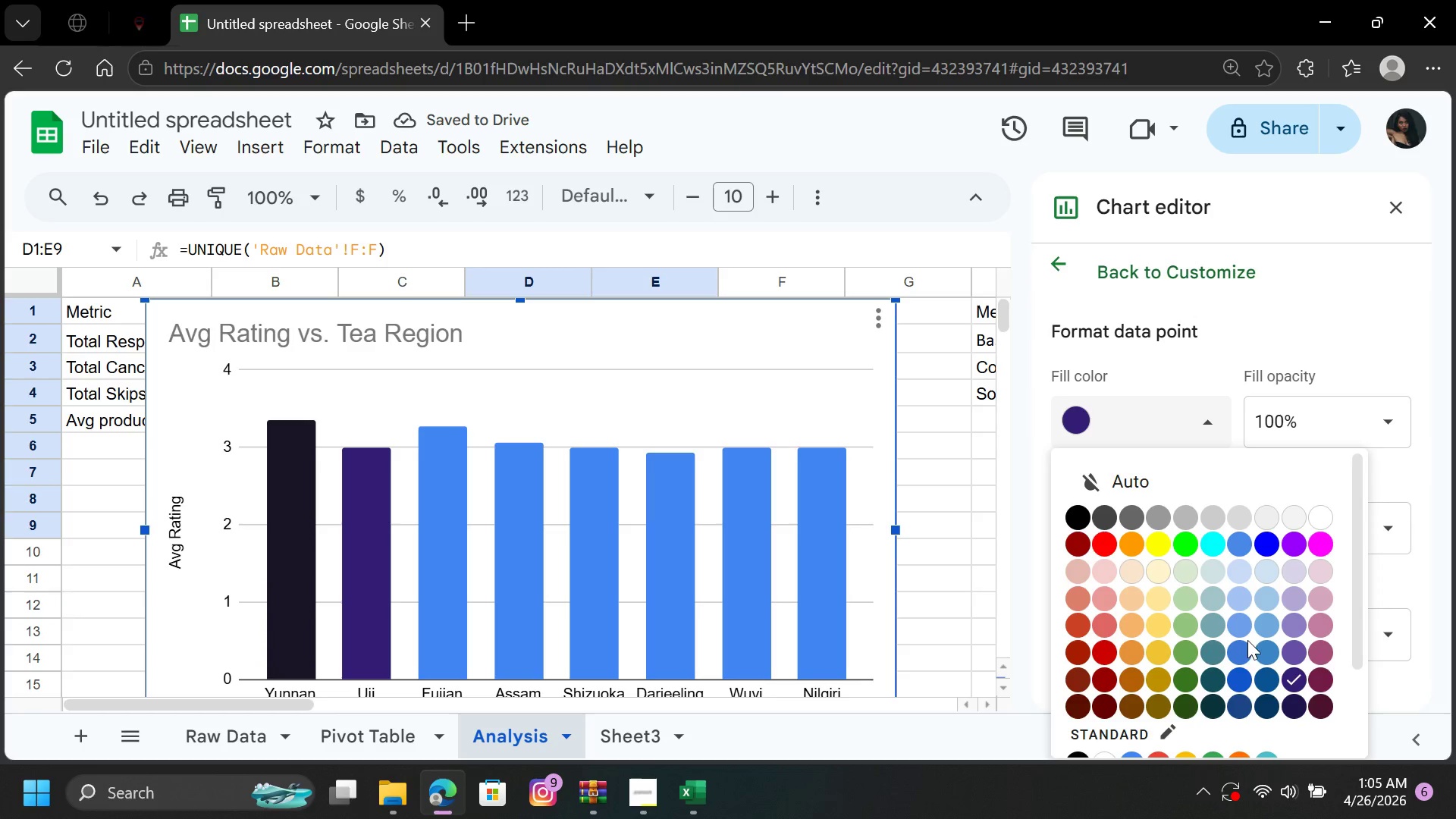 
mouse_move([1241, 657])
 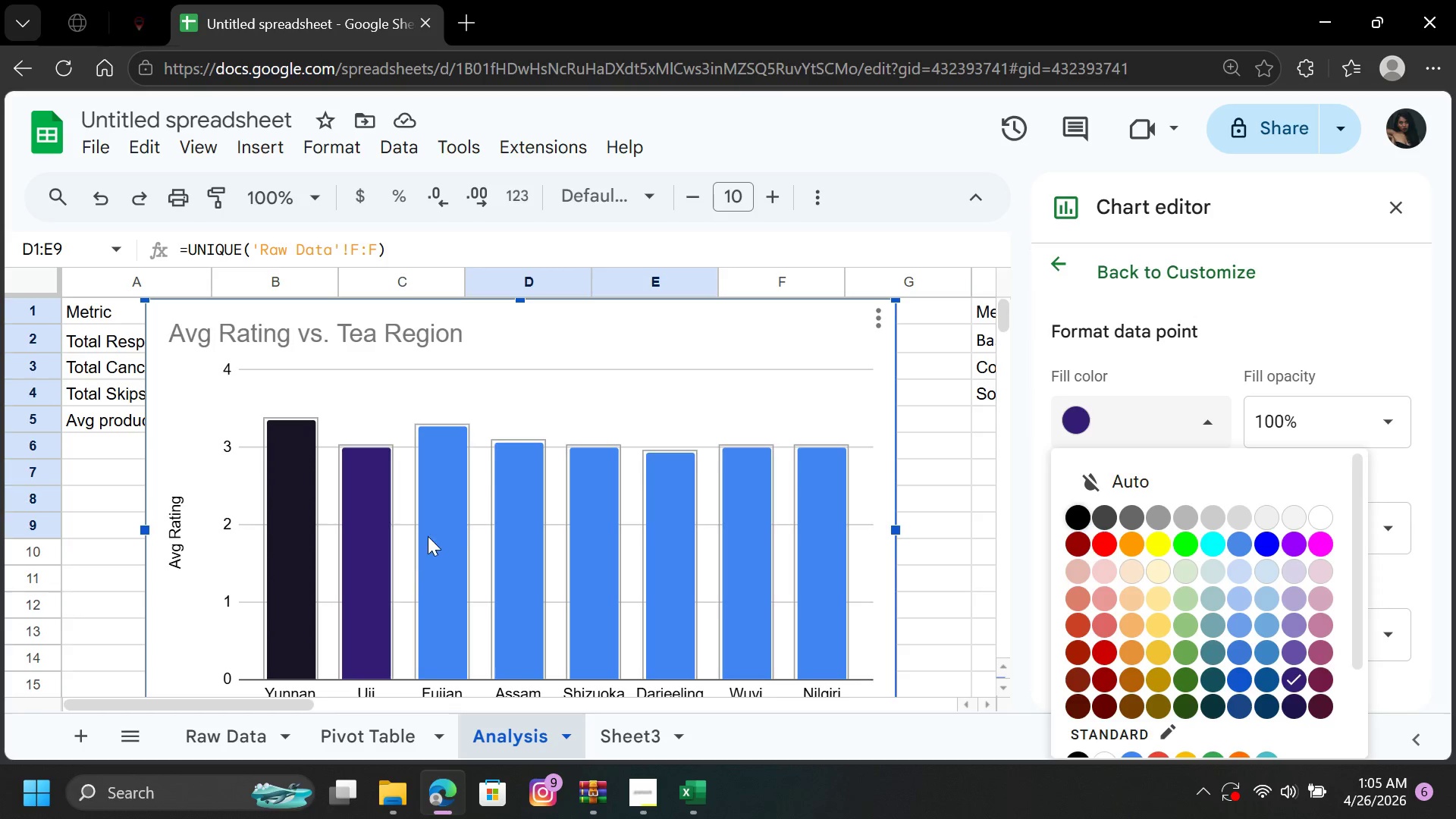 
double_click([457, 535])
 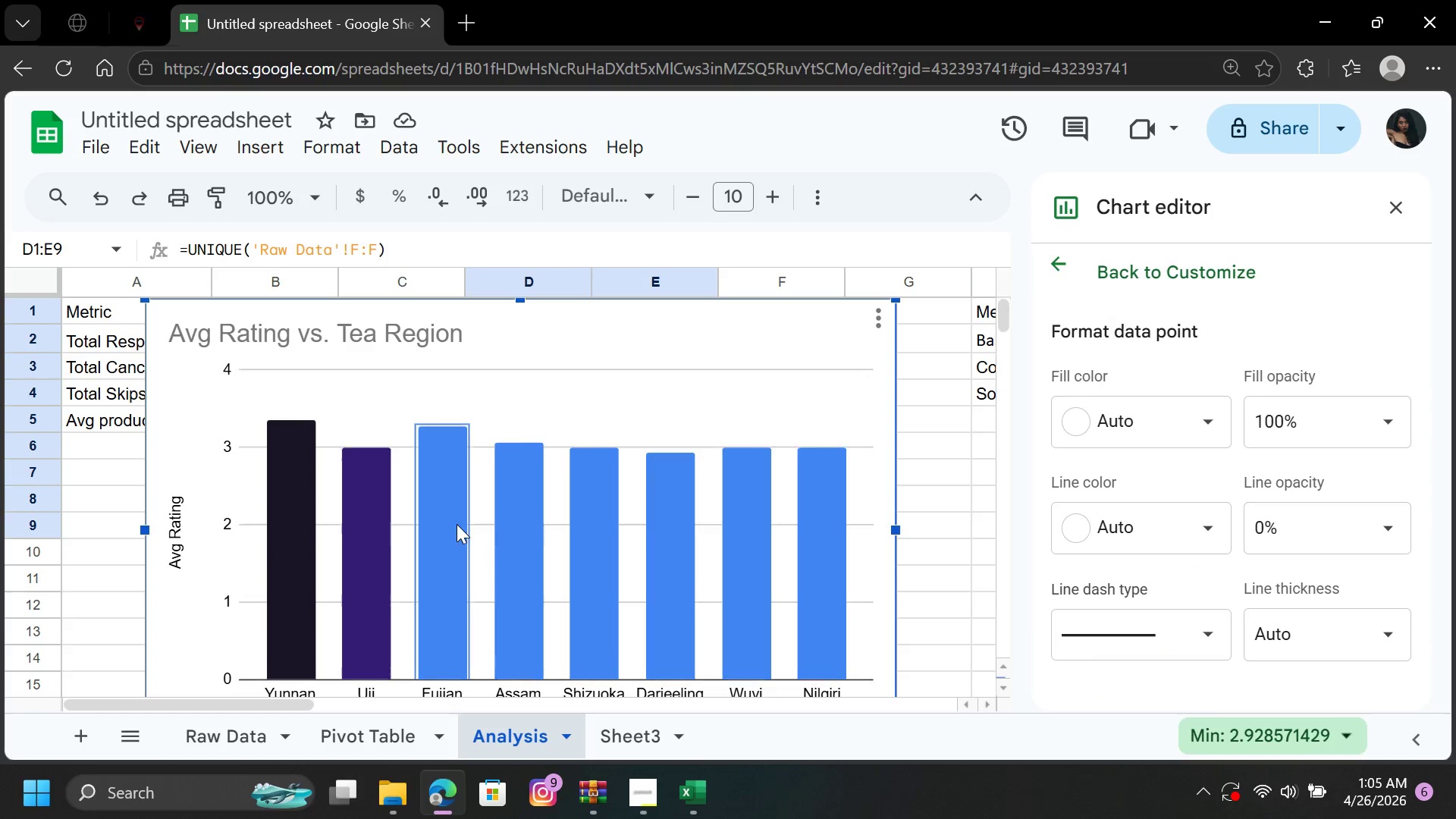 
double_click([448, 524])
 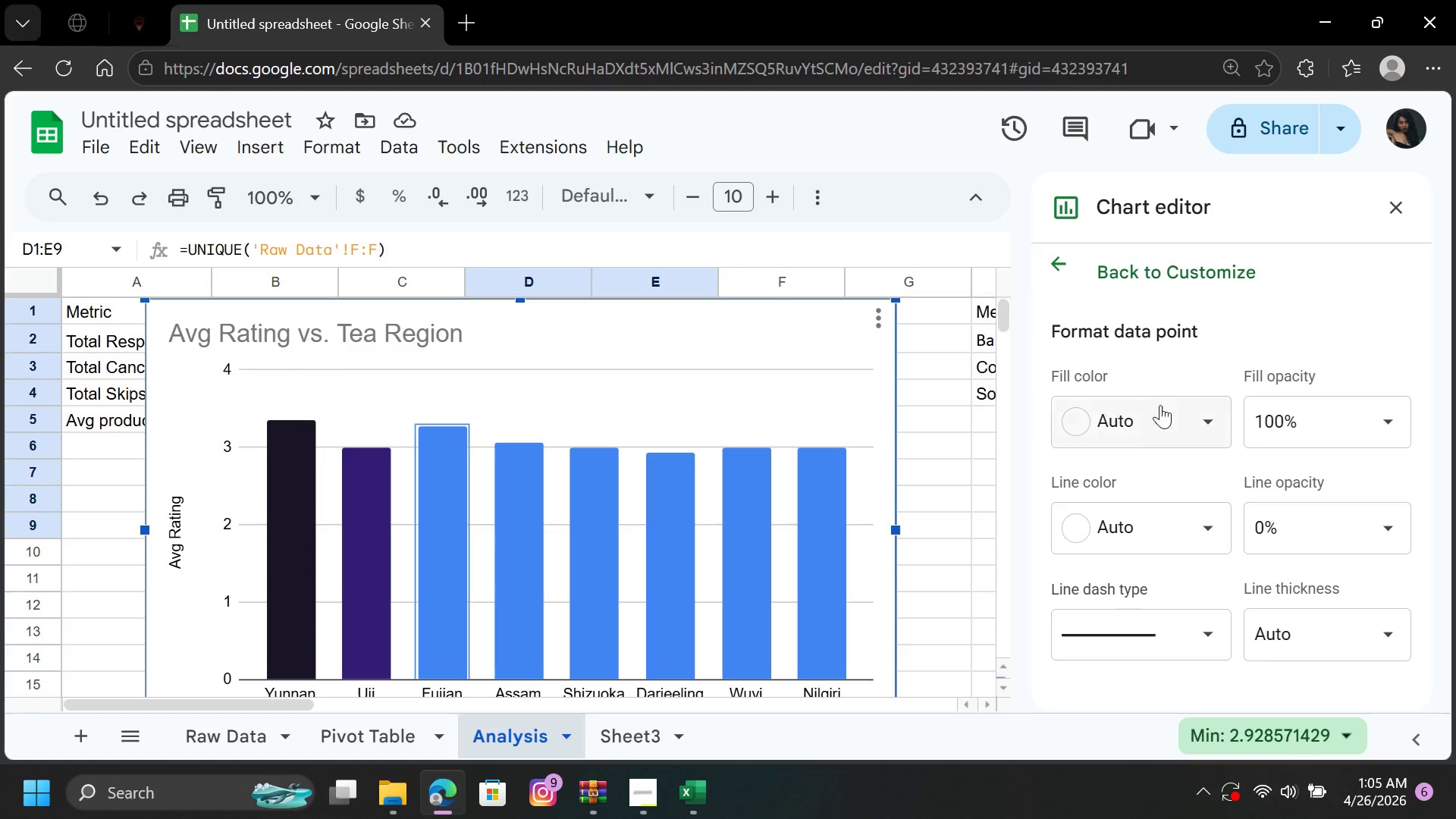 
left_click([1212, 420])
 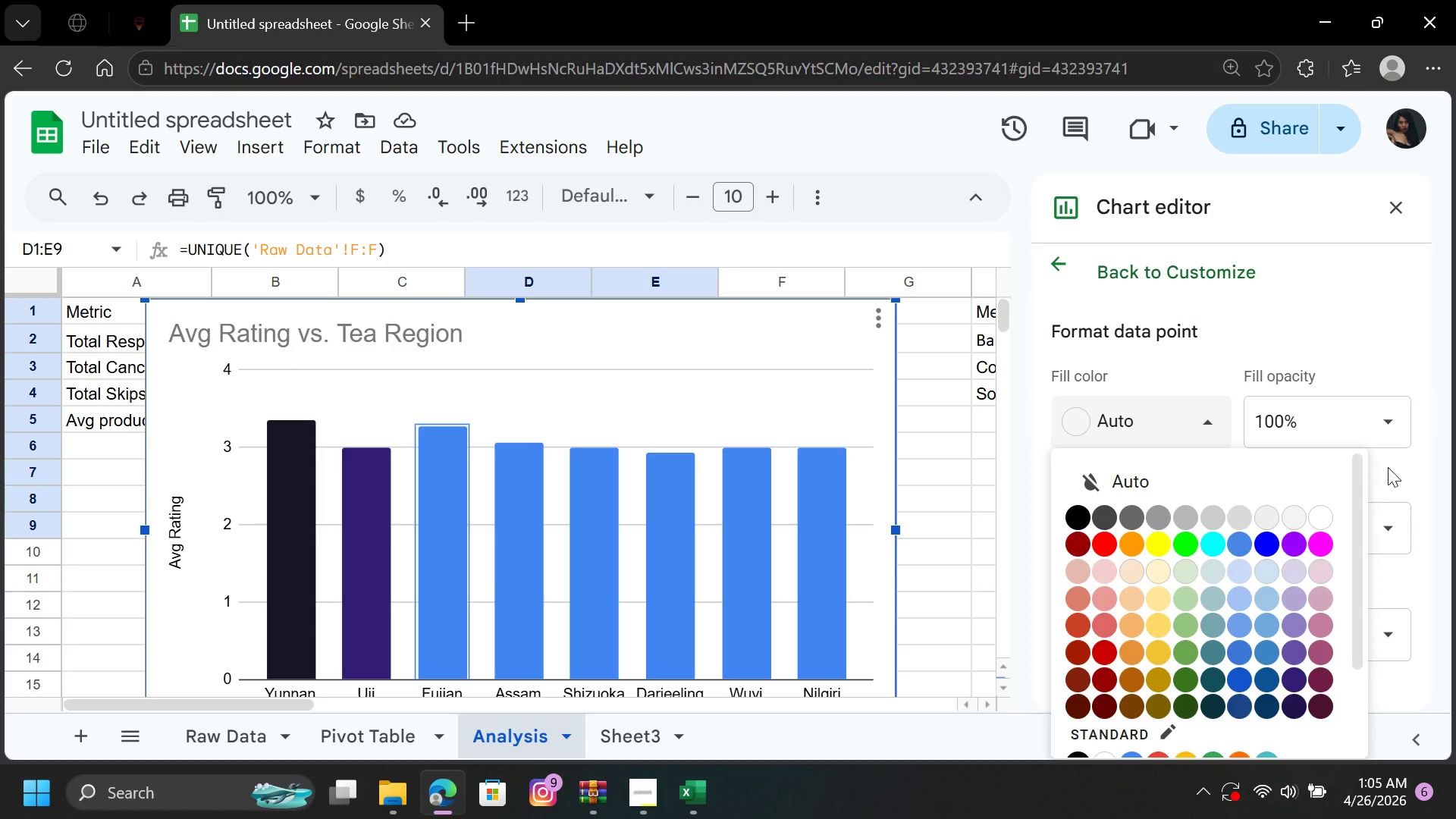 
left_click_drag(start_coordinate=[1355, 498], to_coordinate=[1354, 612])
 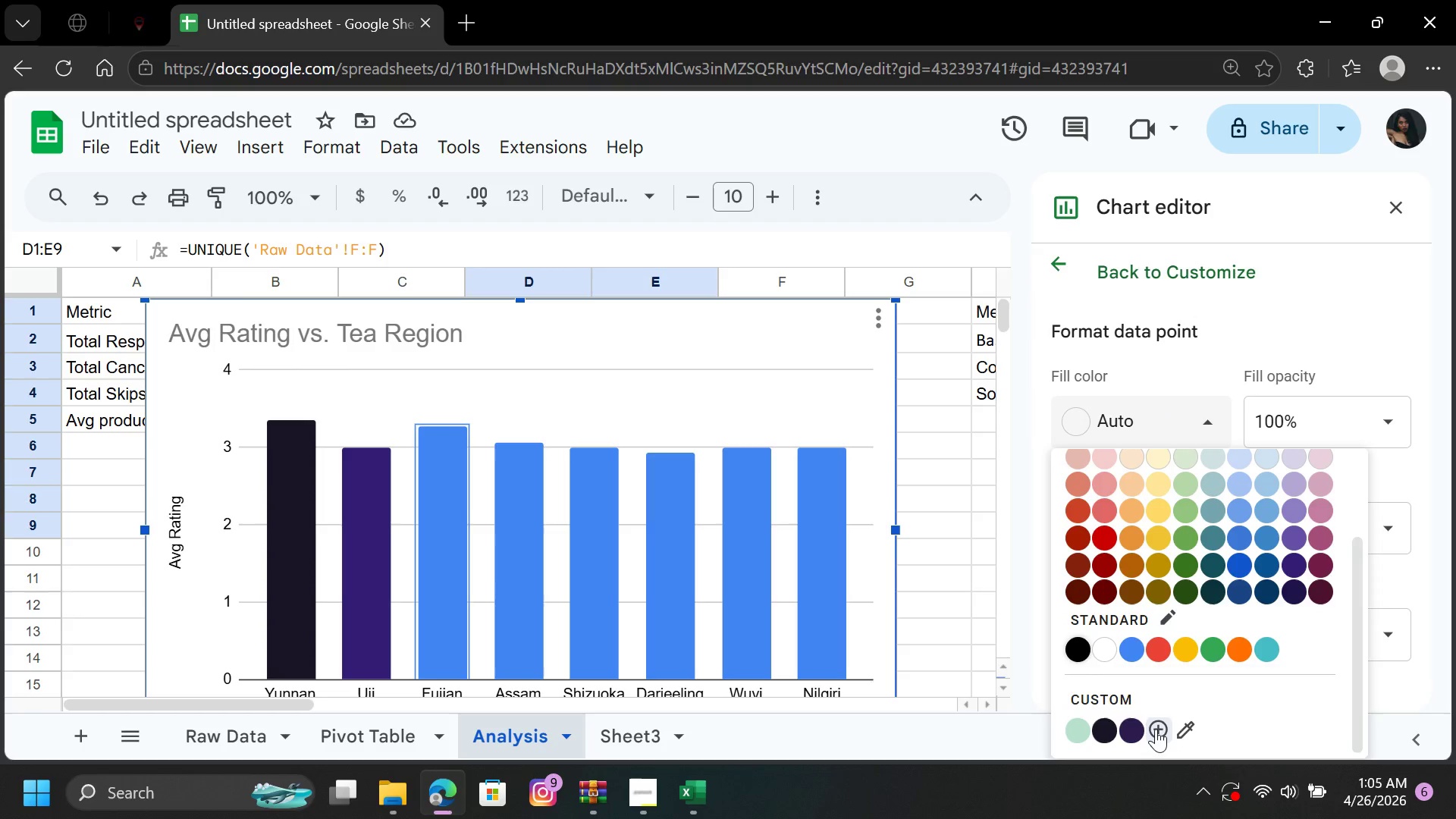 
left_click([1154, 730])
 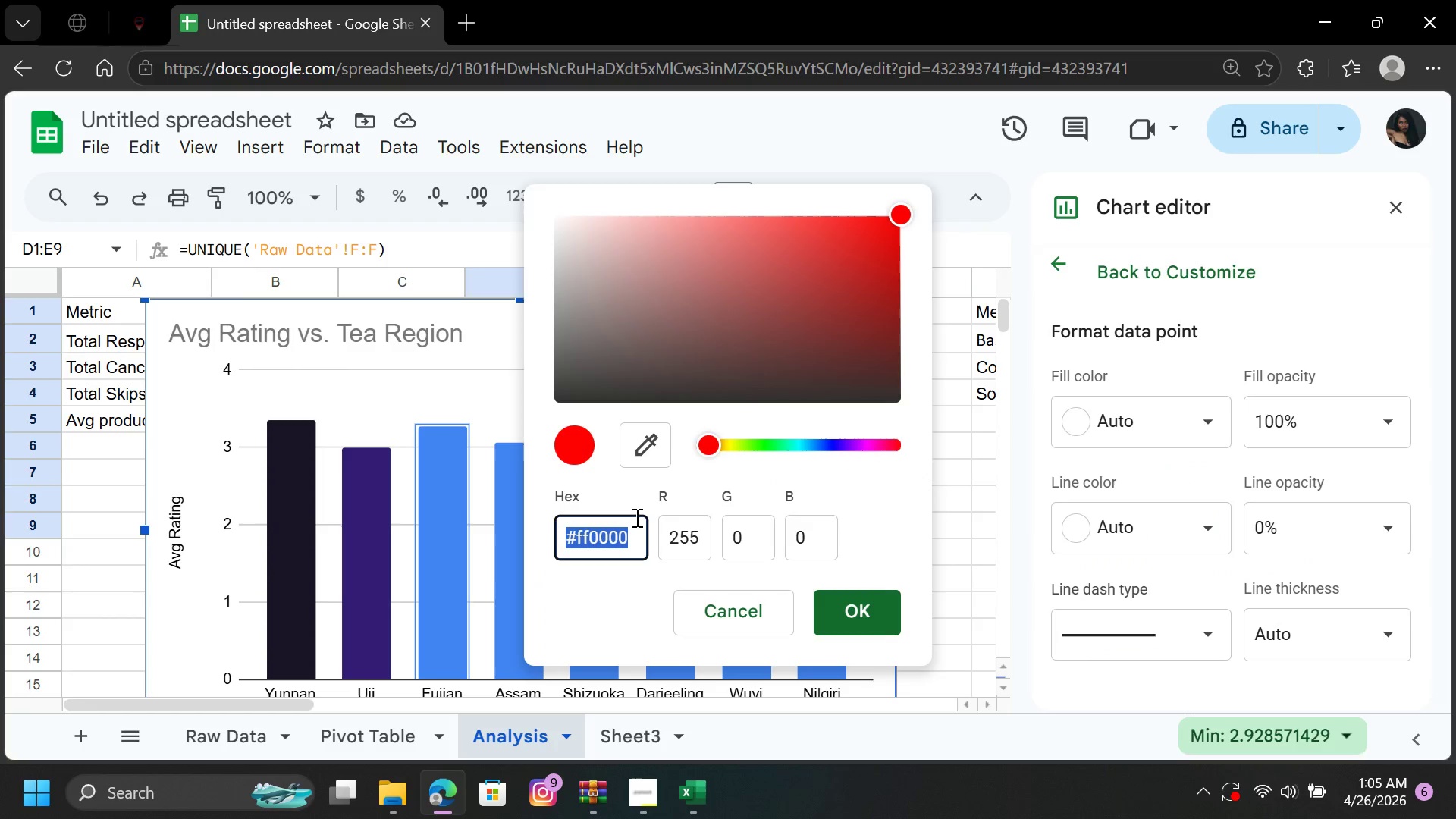 
left_click([631, 538])
 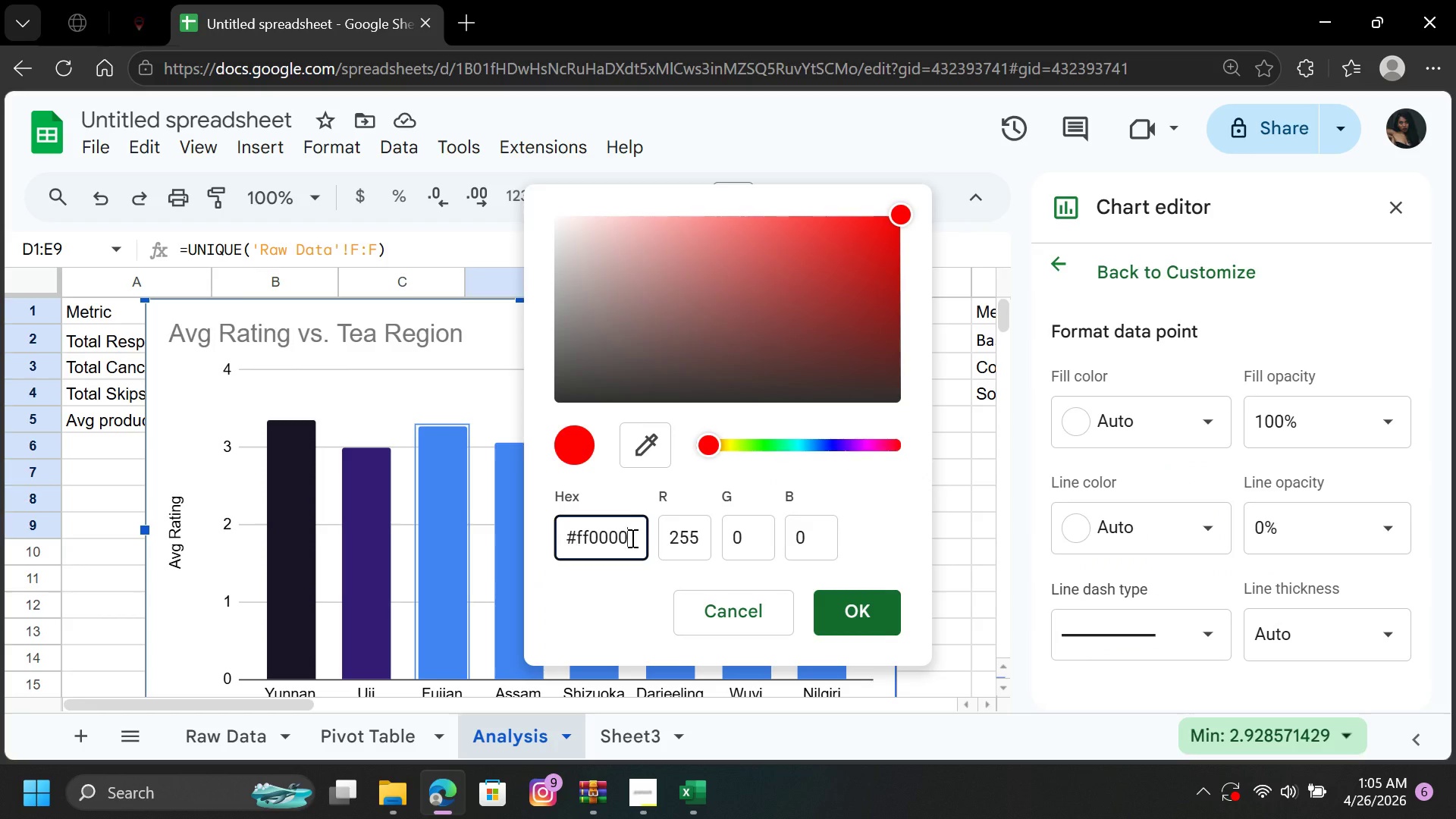 
hold_key(key=Backspace, duration=0.64)
 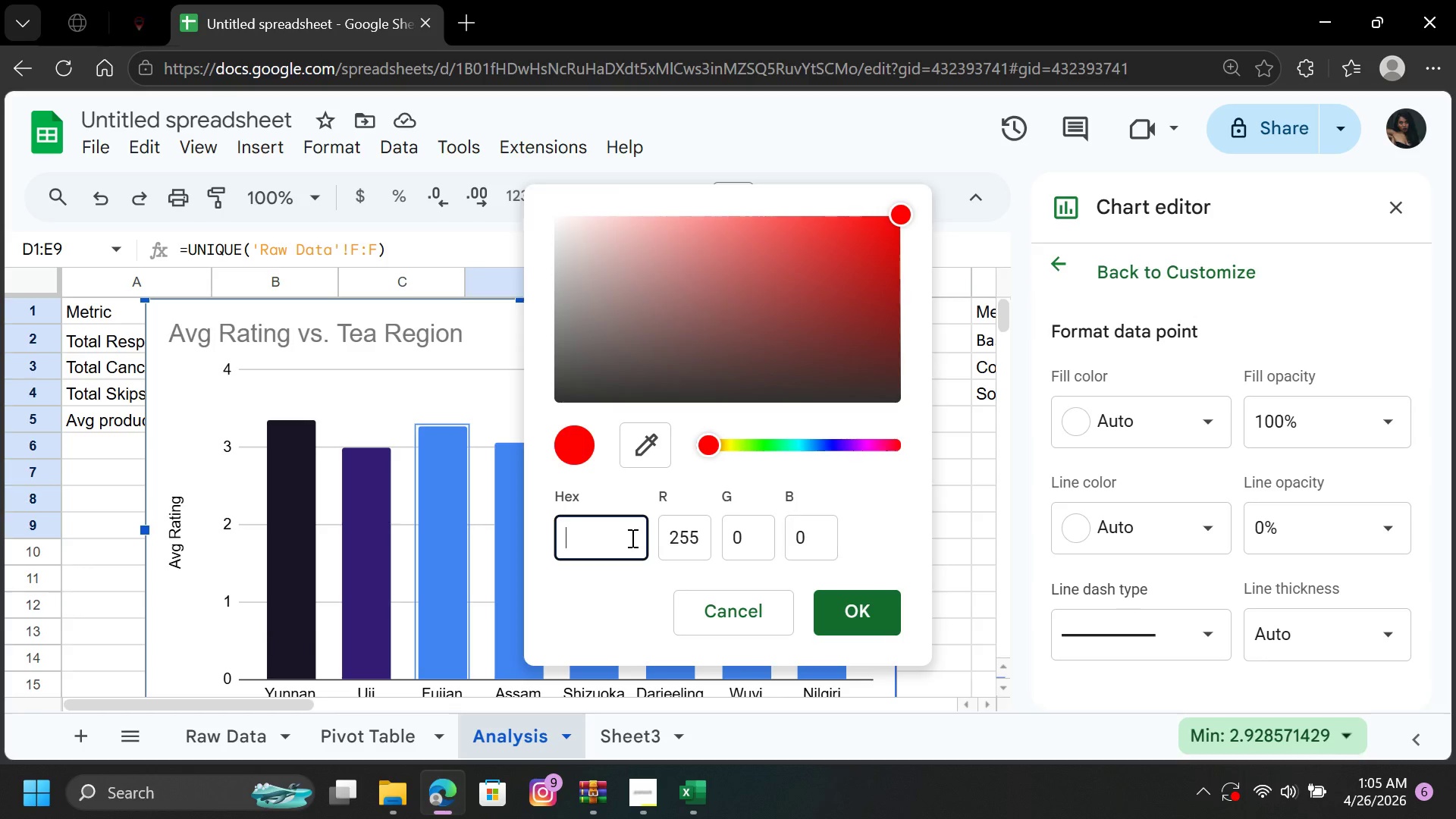 
key(Backspace)
 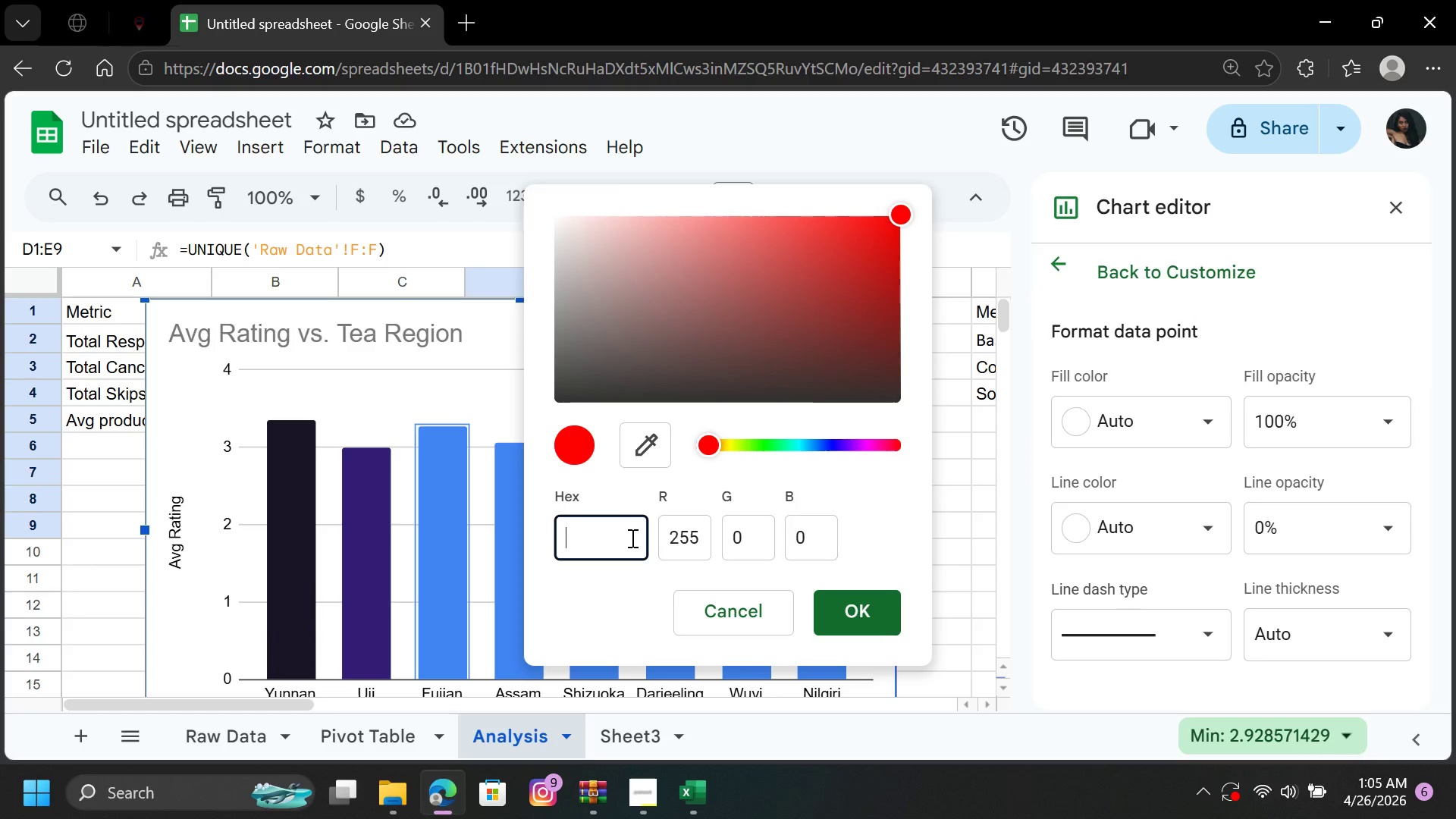 
key(3)
 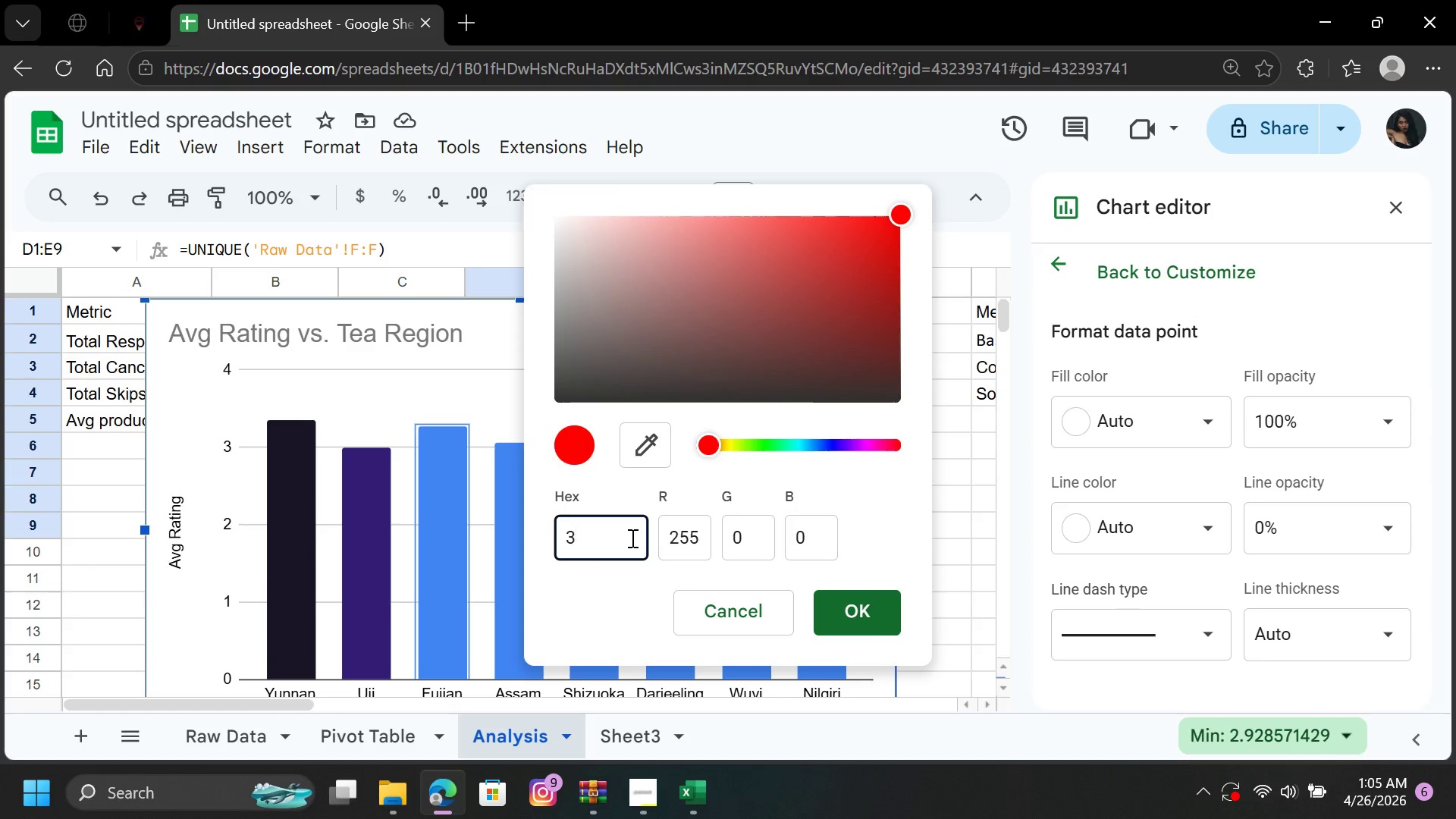 
key(Backspace)
 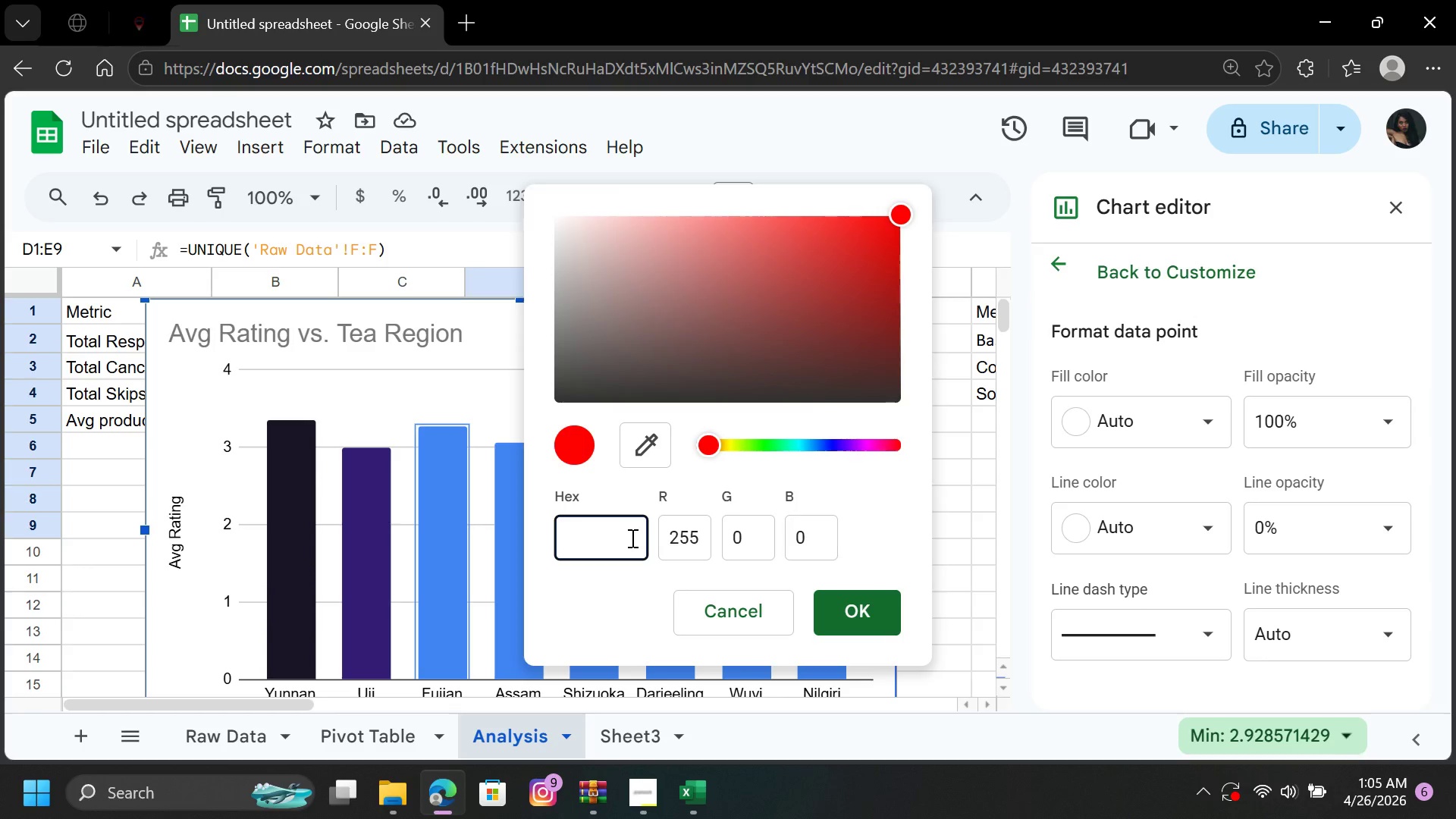 
key(Shift+3)
 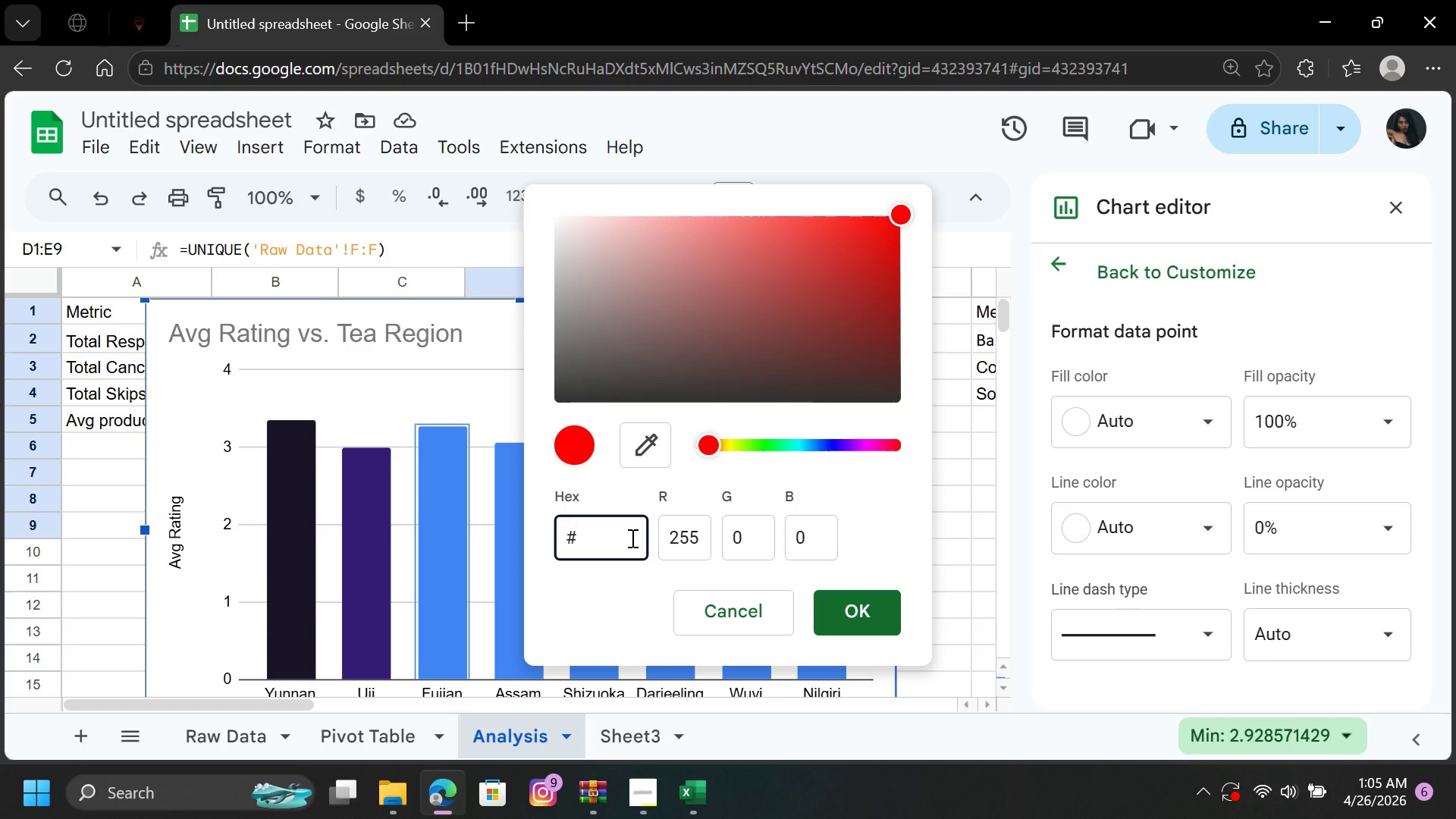 
type(5D255)
 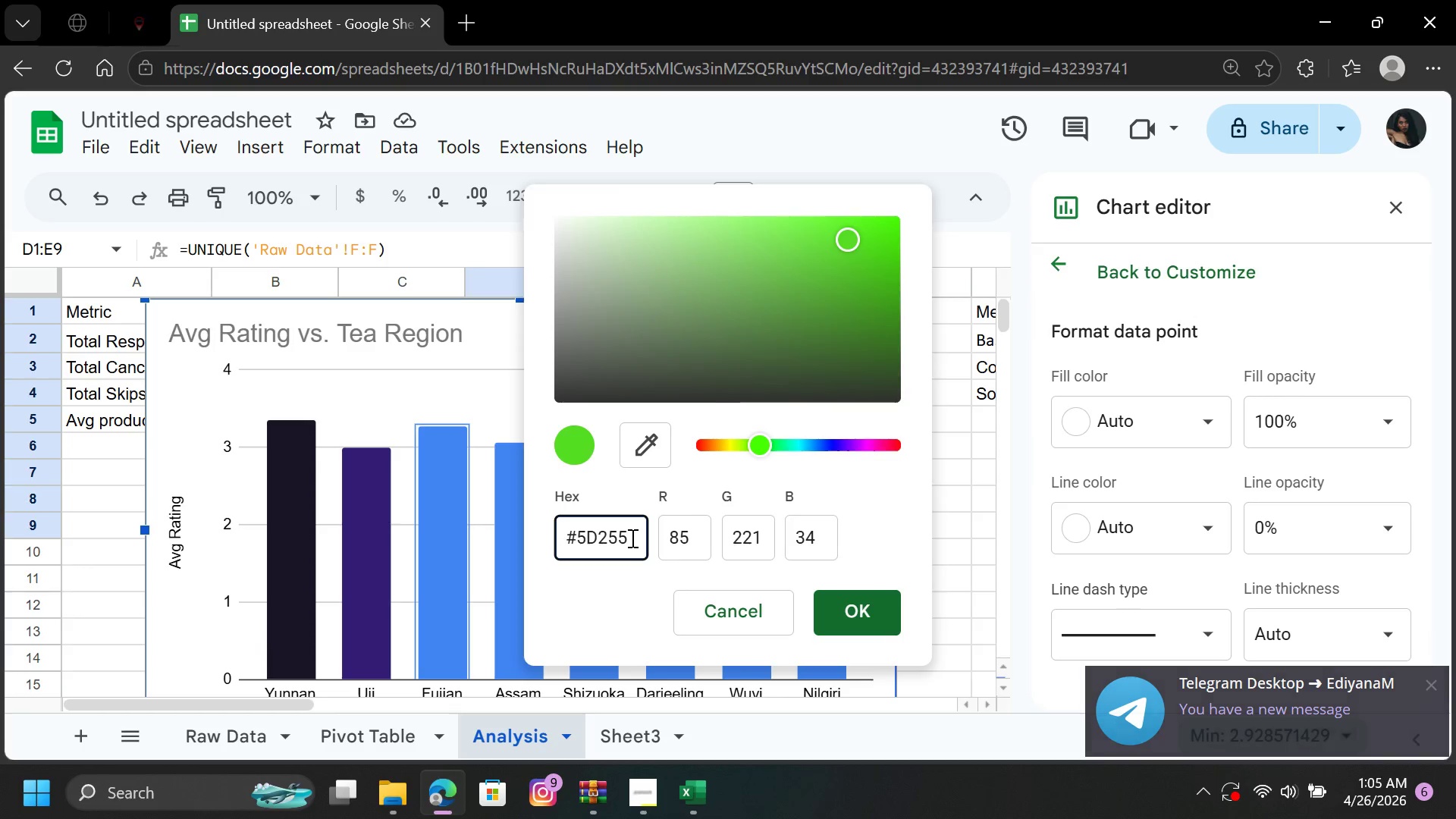 
wait(6.47)
 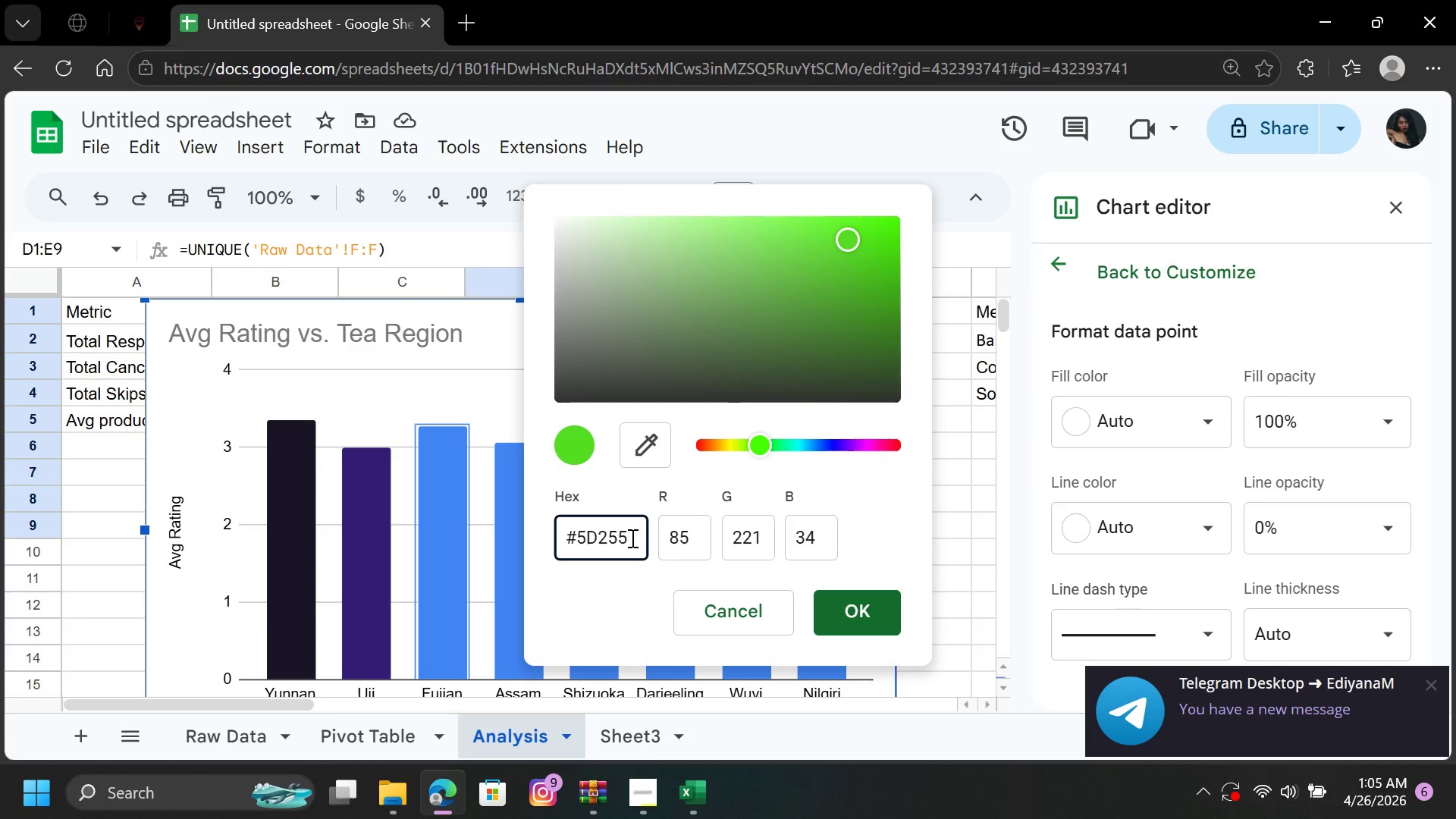 
key(F)
 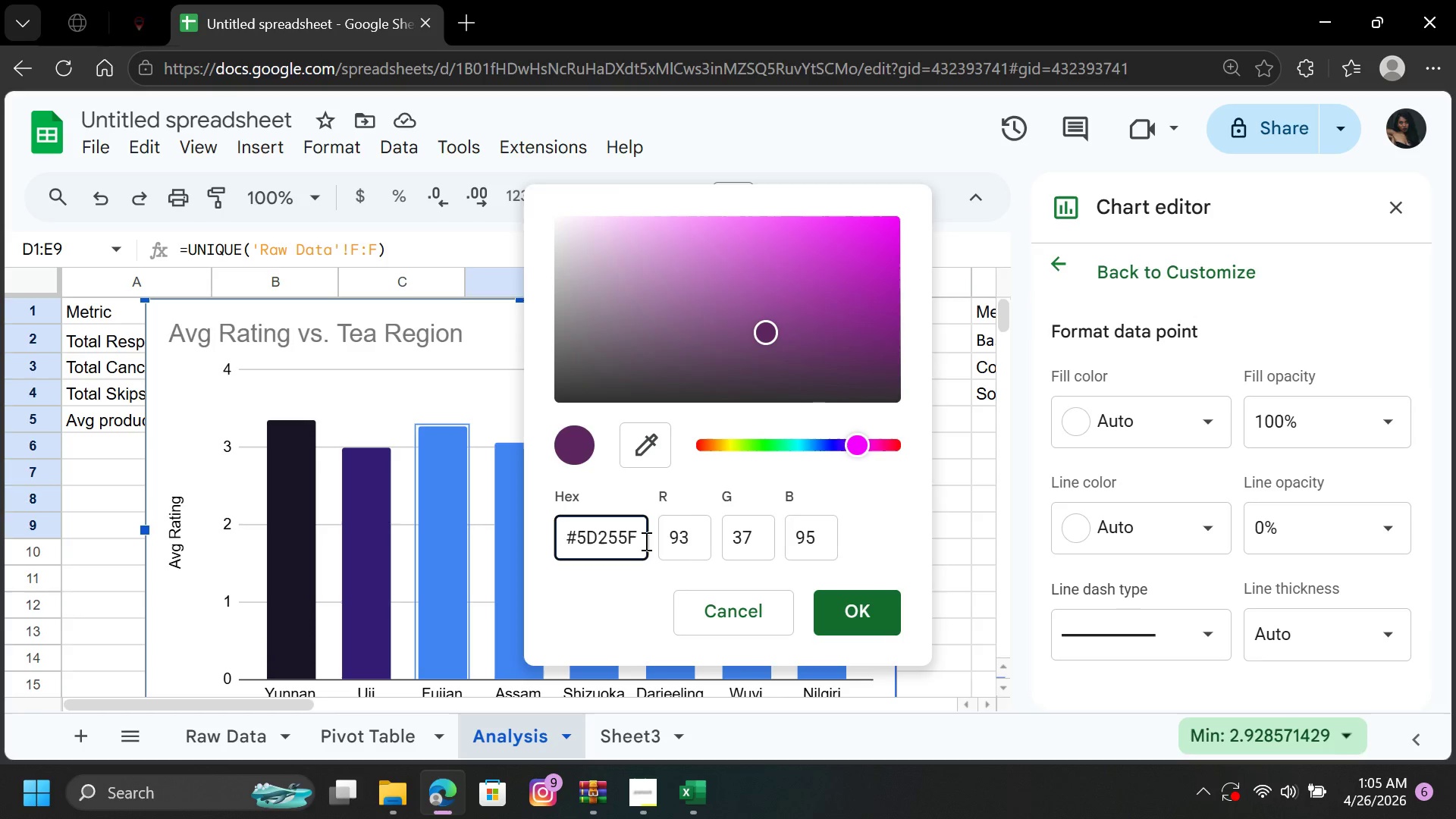 
left_click([844, 610])
 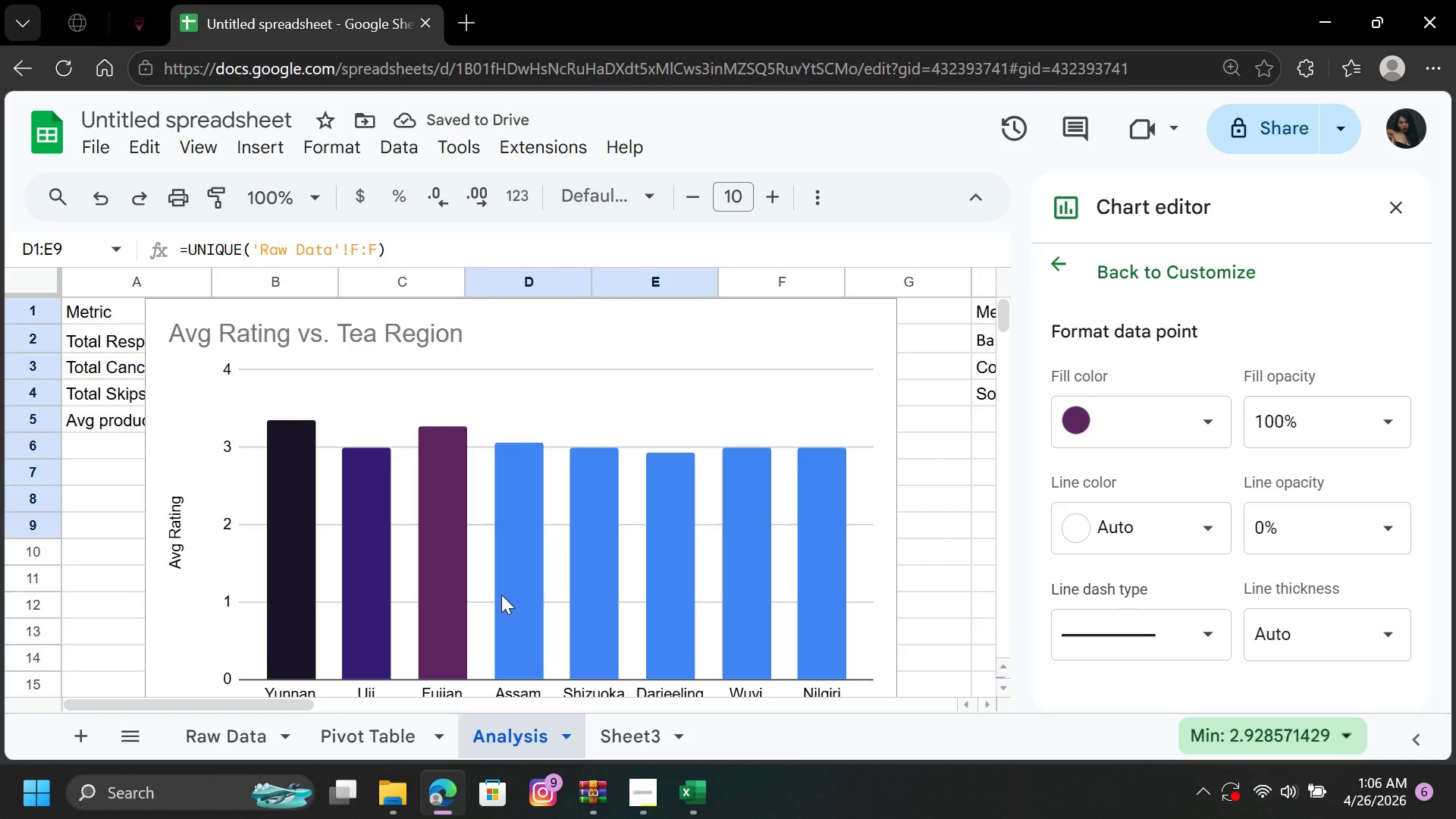 
left_click([446, 576])
 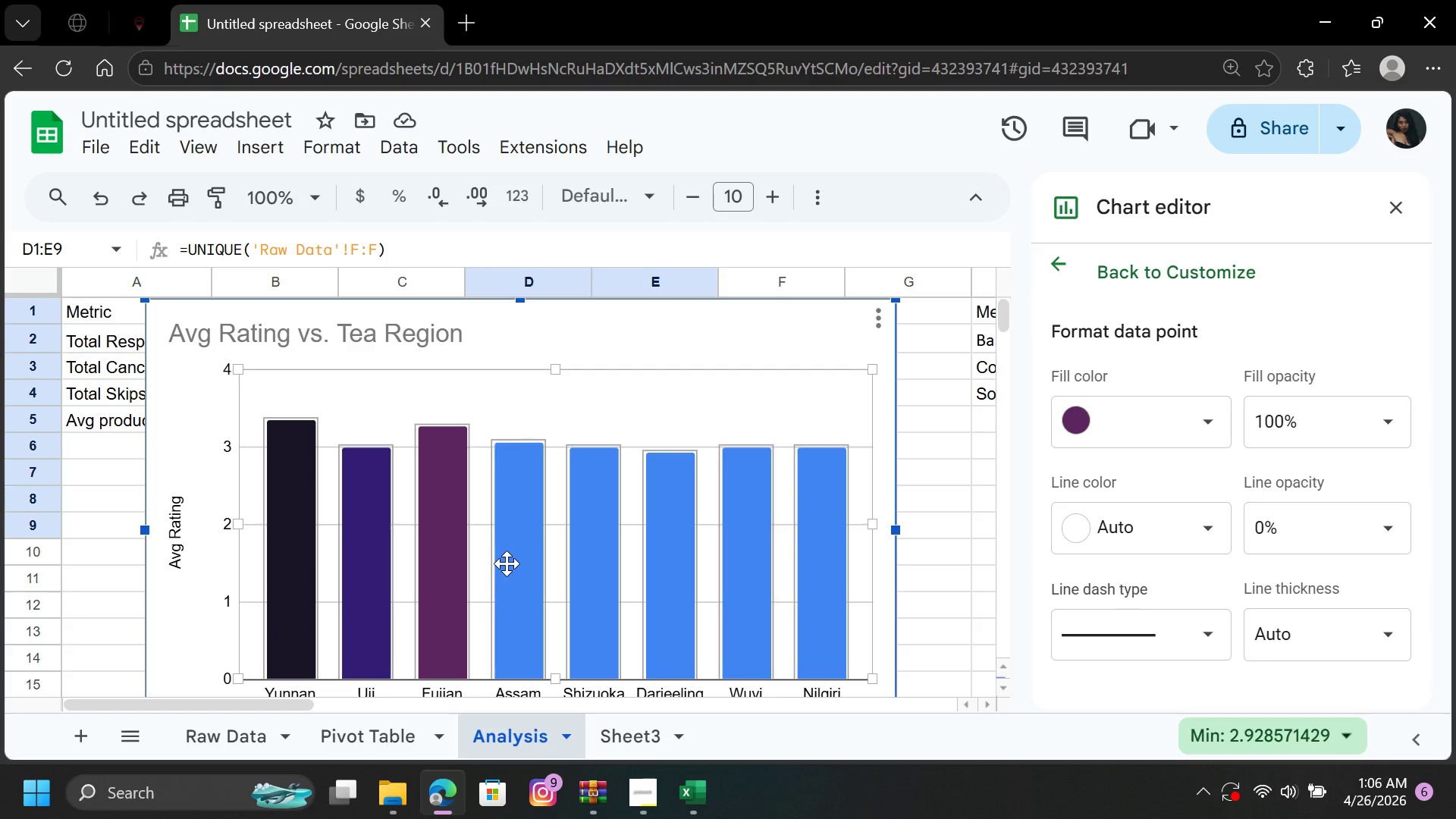 
double_click([510, 563])
 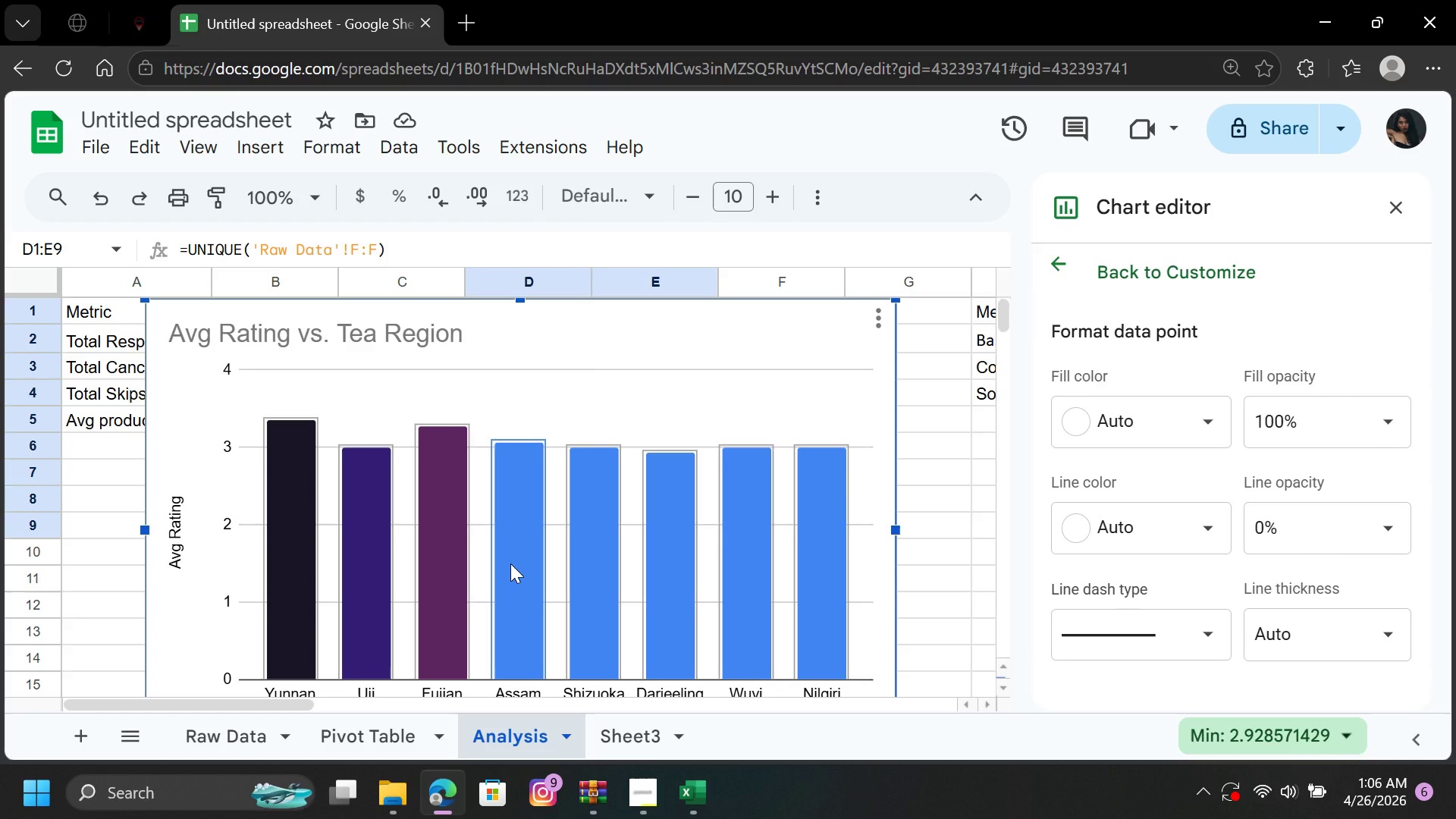 
wait(9.52)
 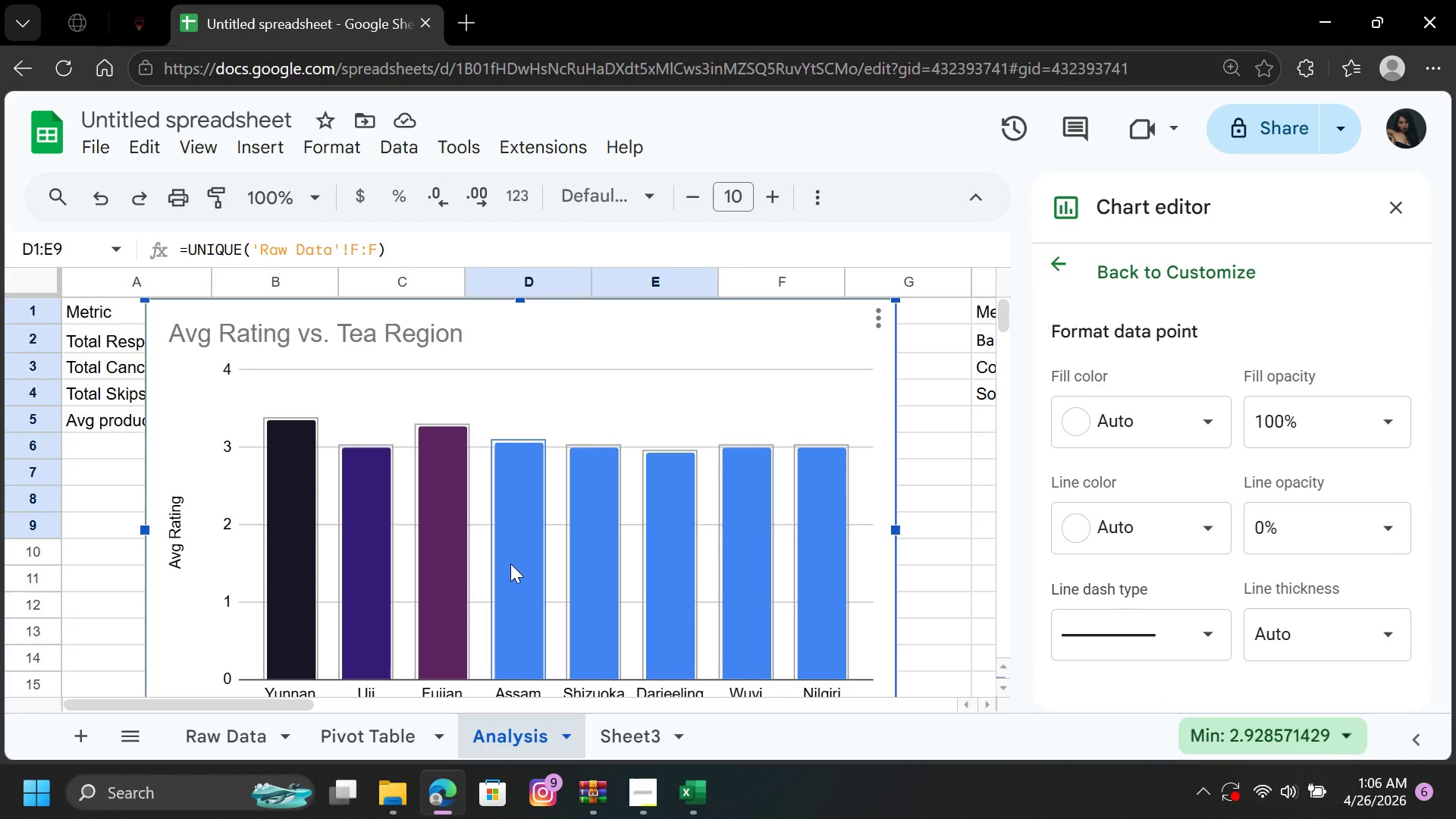 
left_click([1213, 422])
 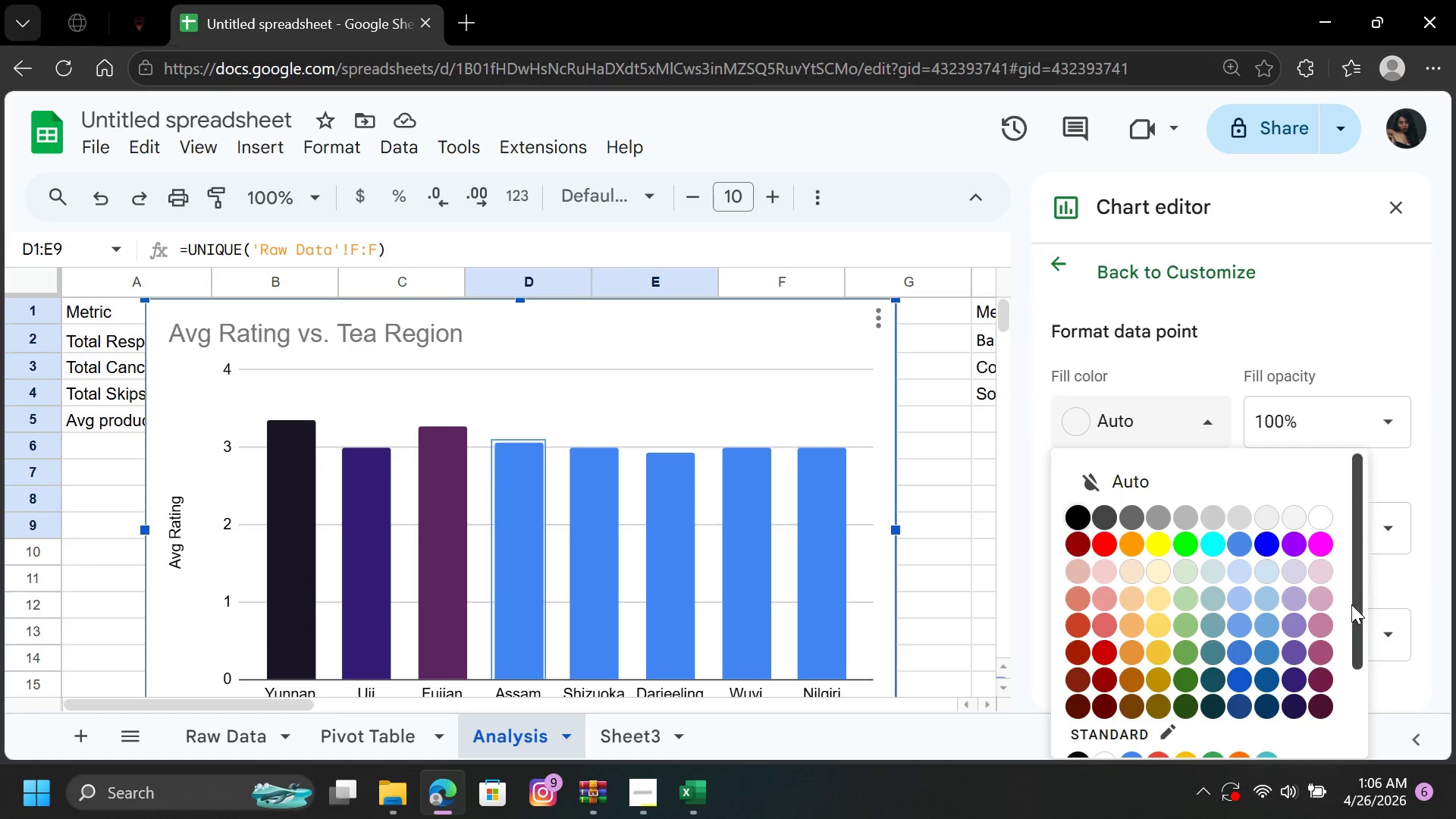 
left_click_drag(start_coordinate=[1357, 608], to_coordinate=[1335, 751])
 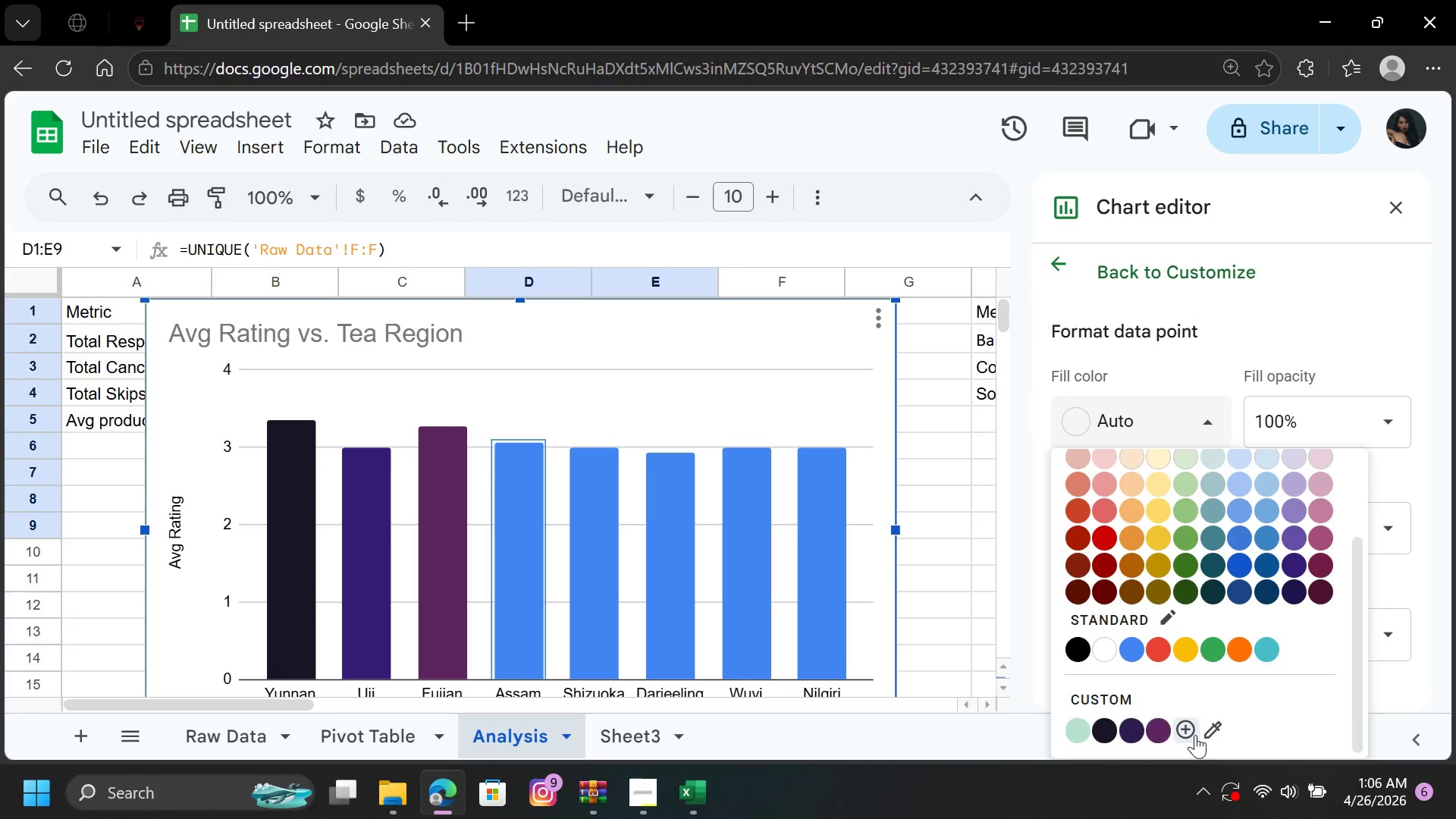 
left_click([1195, 735])
 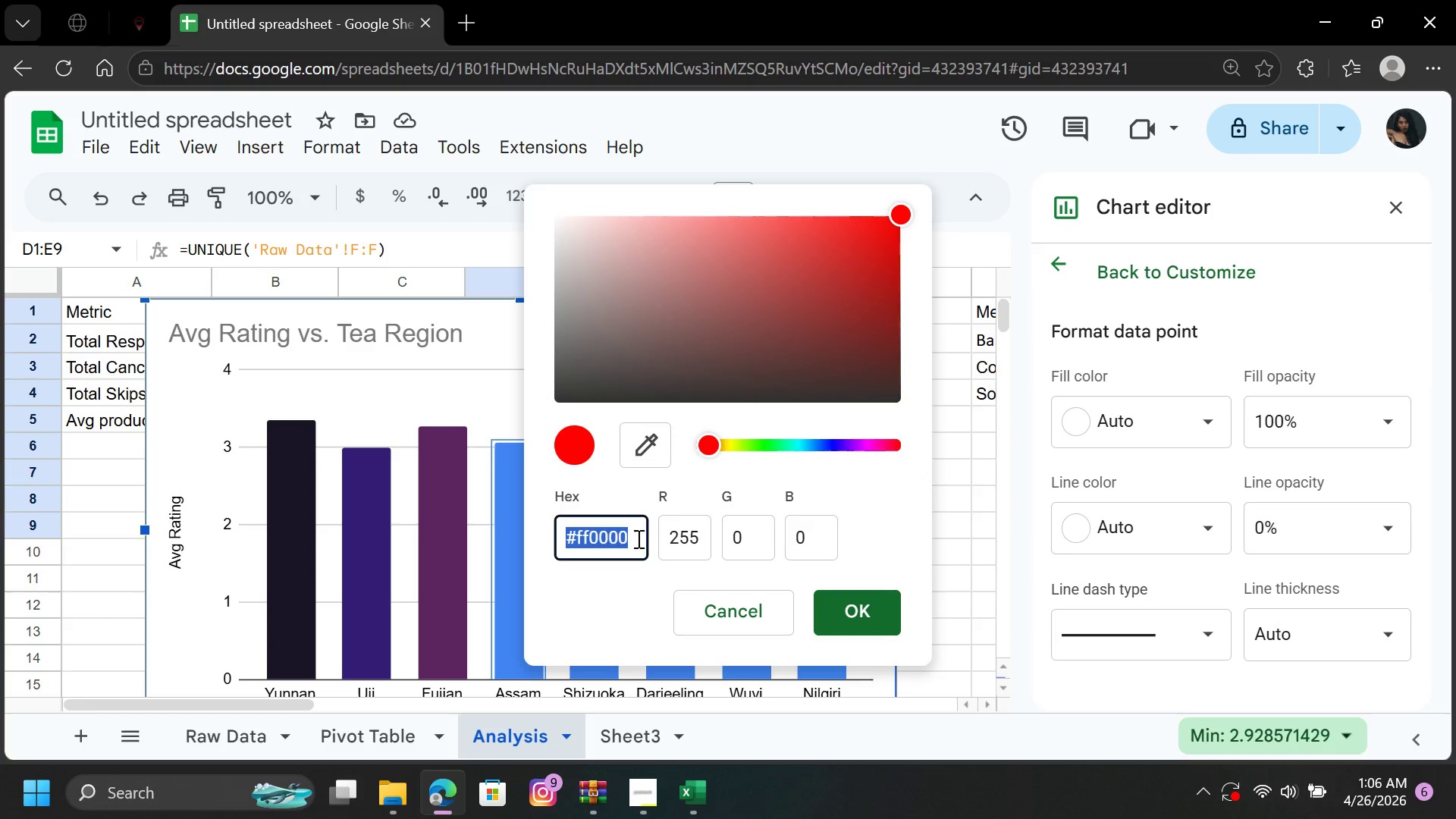 
left_click([637, 542])
 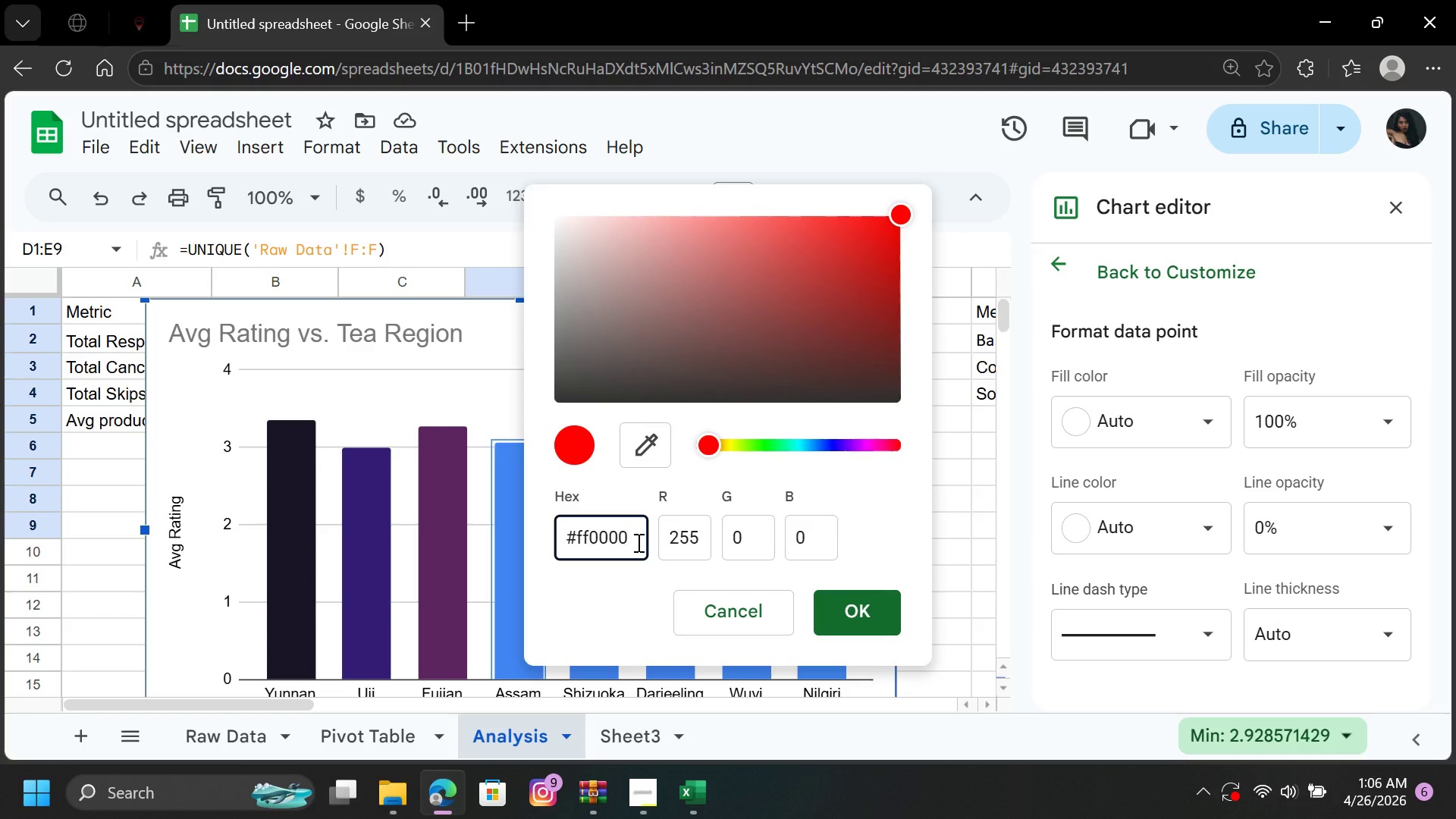 
key(Backspace)
 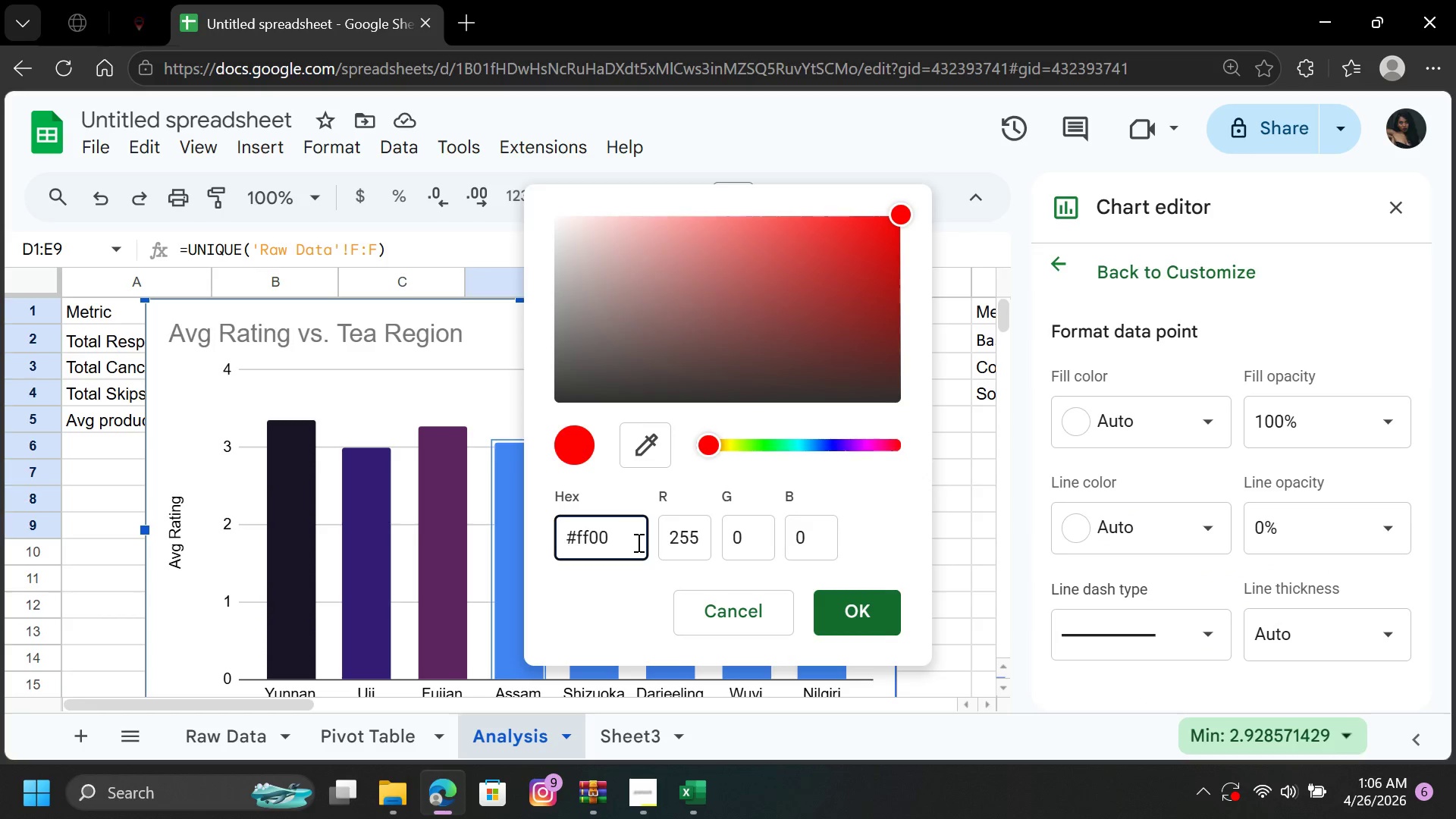 
key(Backspace)
 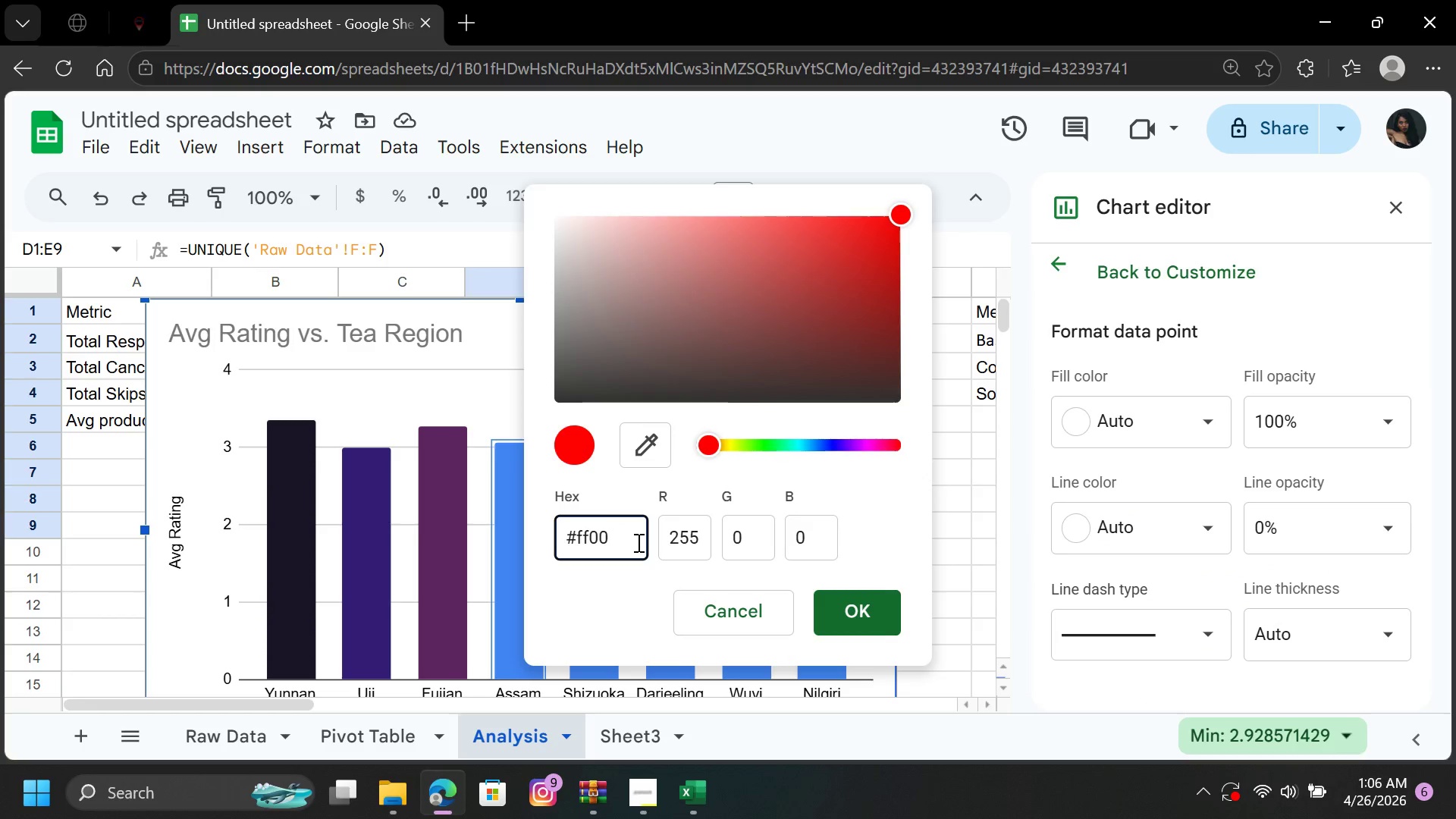 
key(Backspace)
 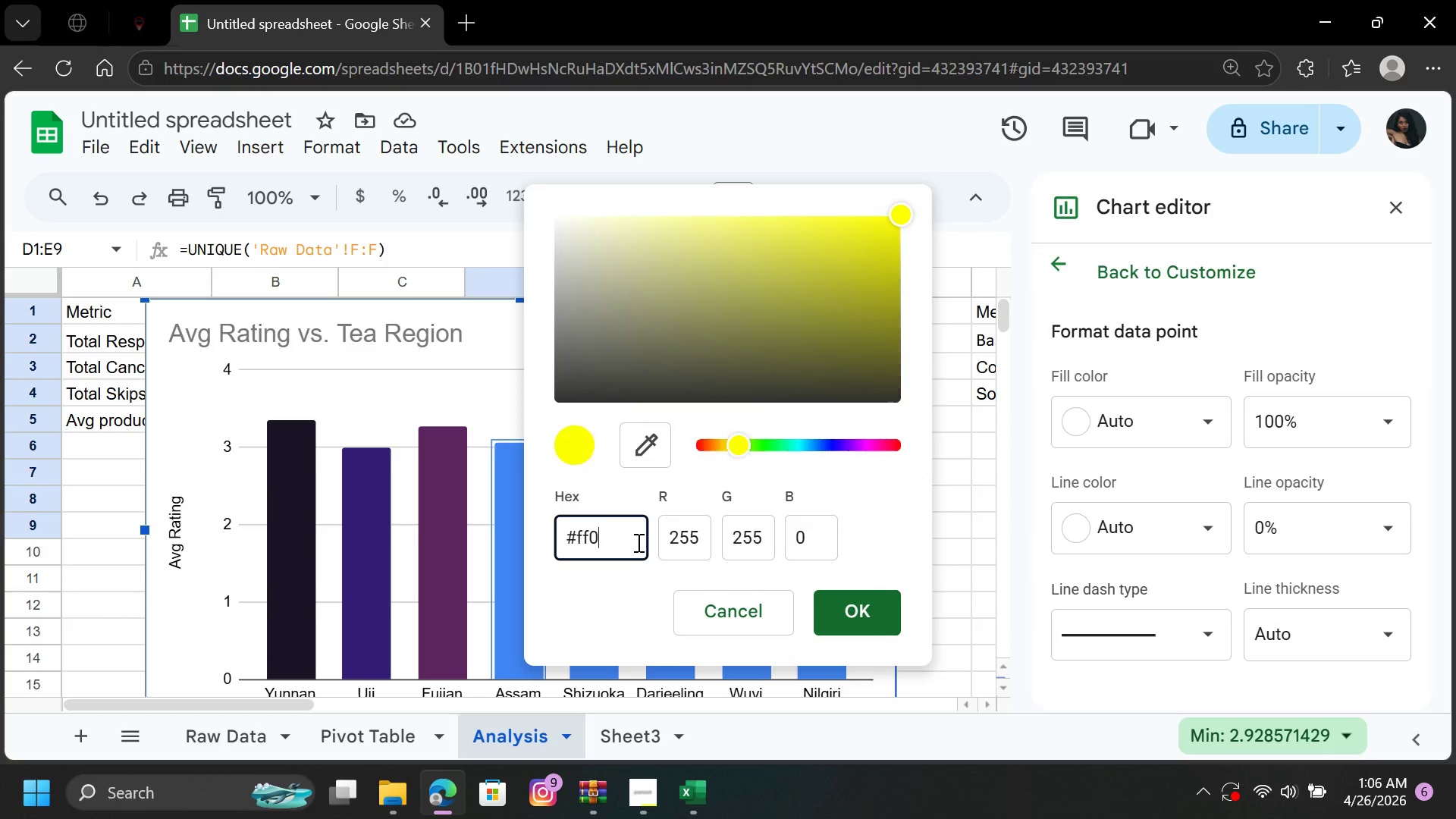 
key(Backspace)
 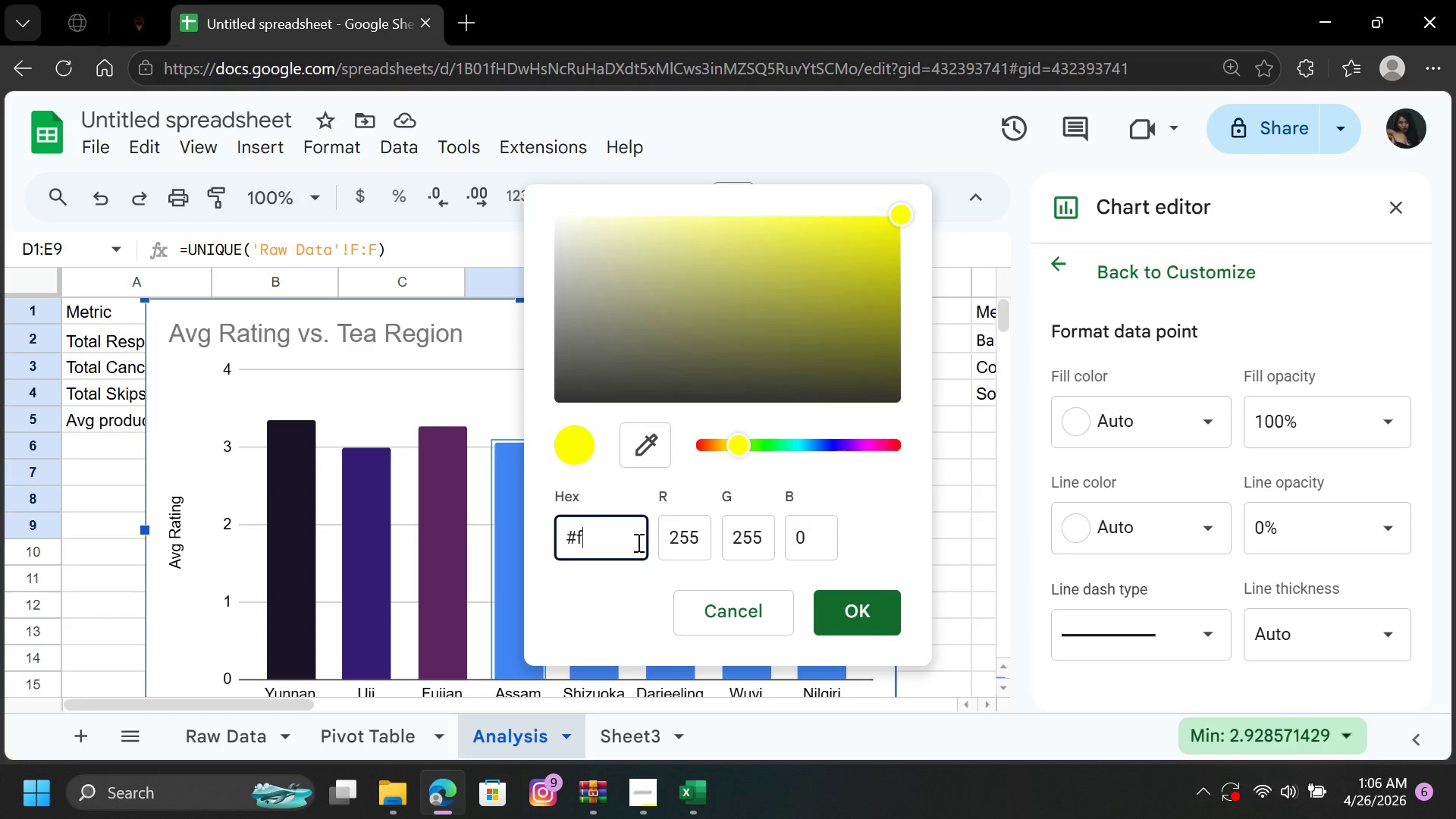 
key(Backspace)
 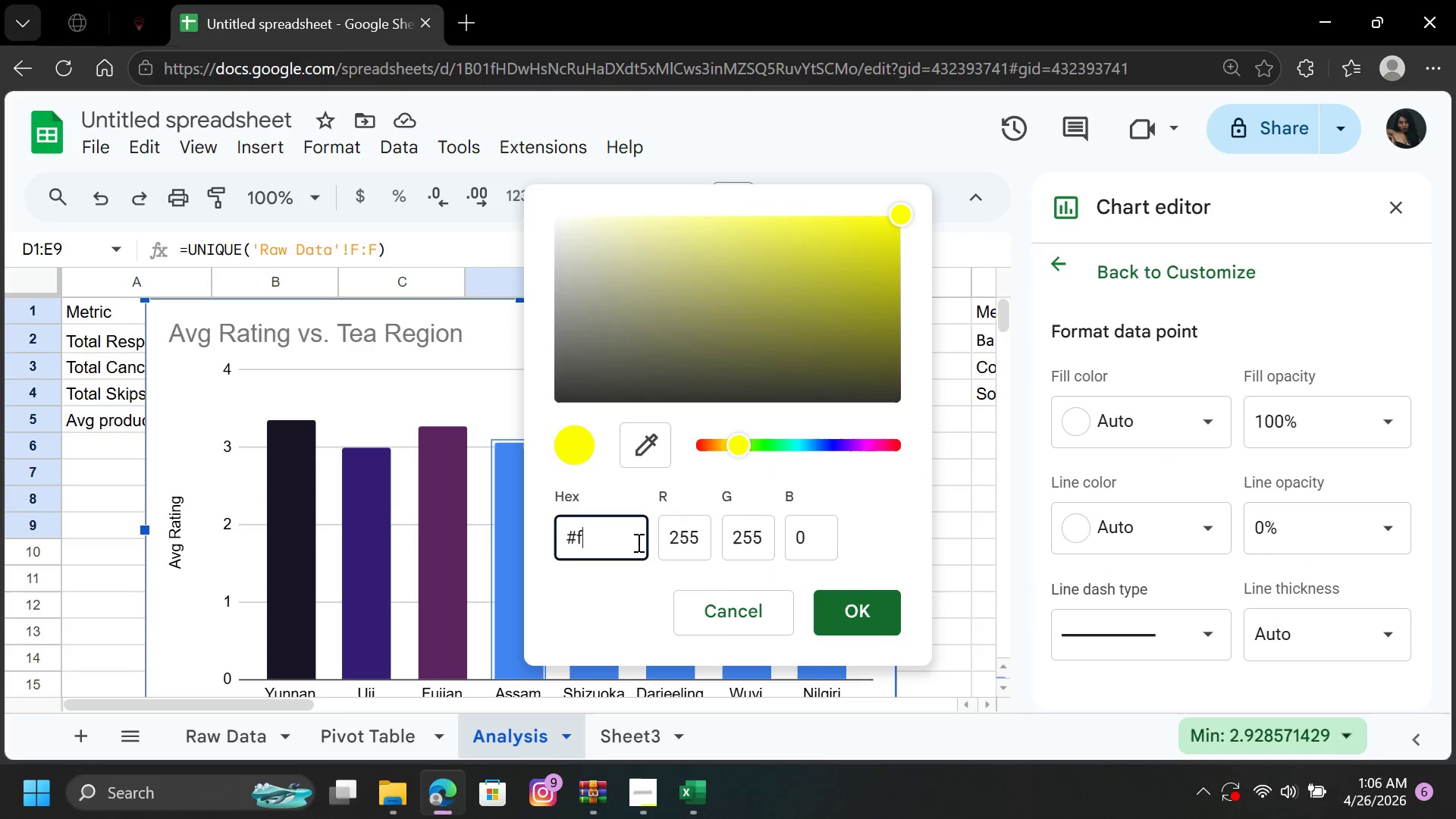 
key(Backspace)
 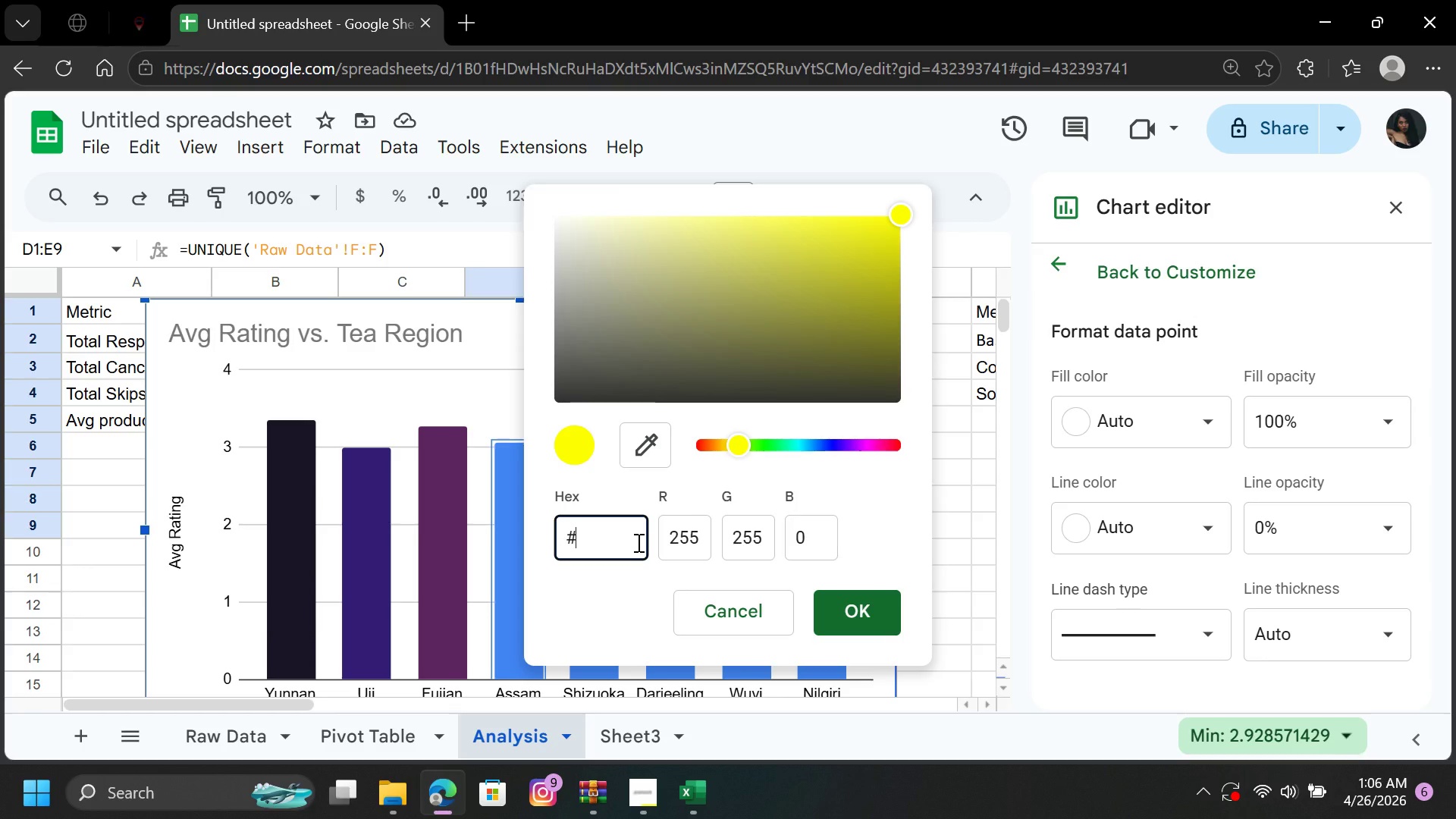 
wait(19.83)
 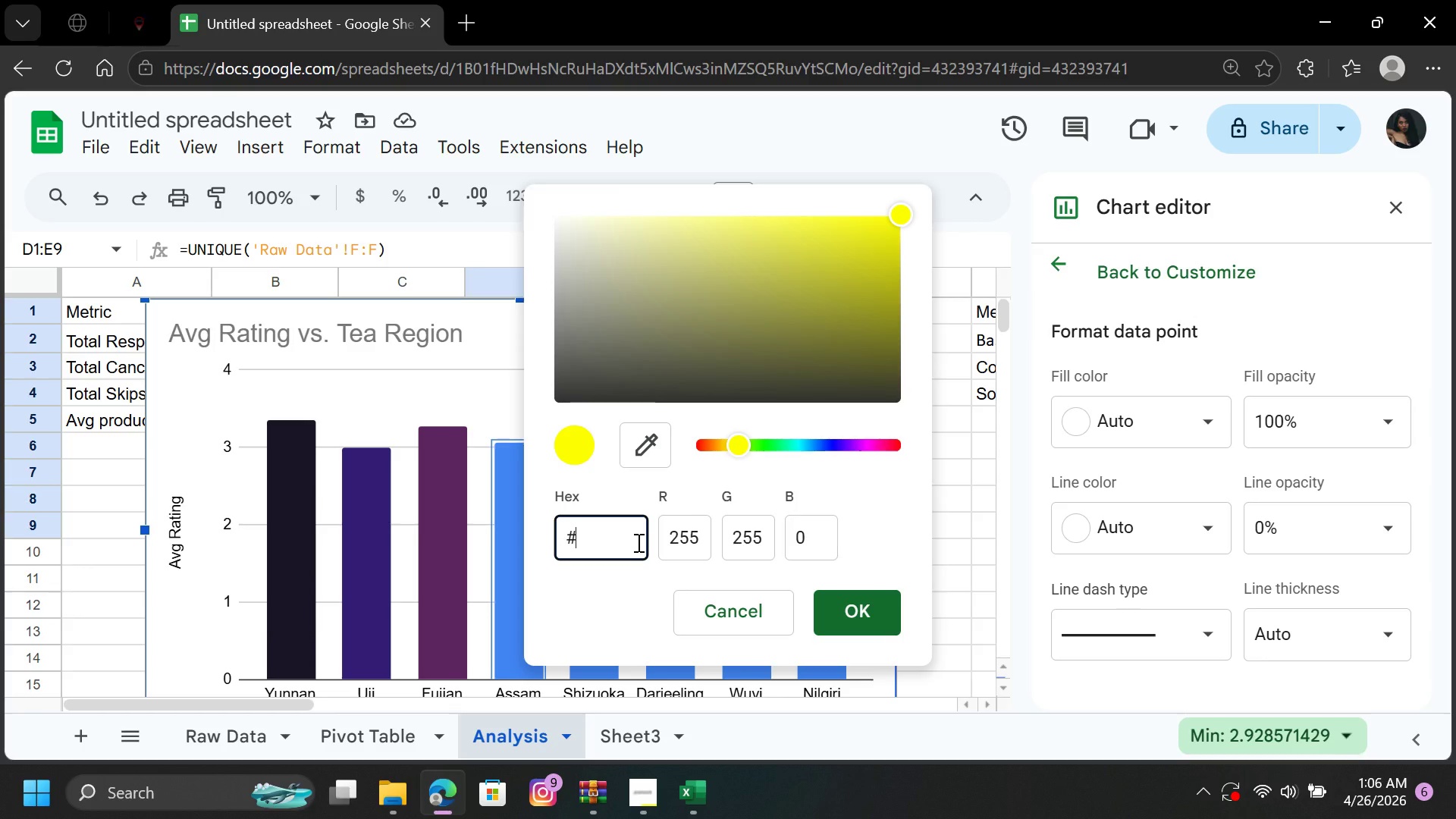 
type(8C296B)
 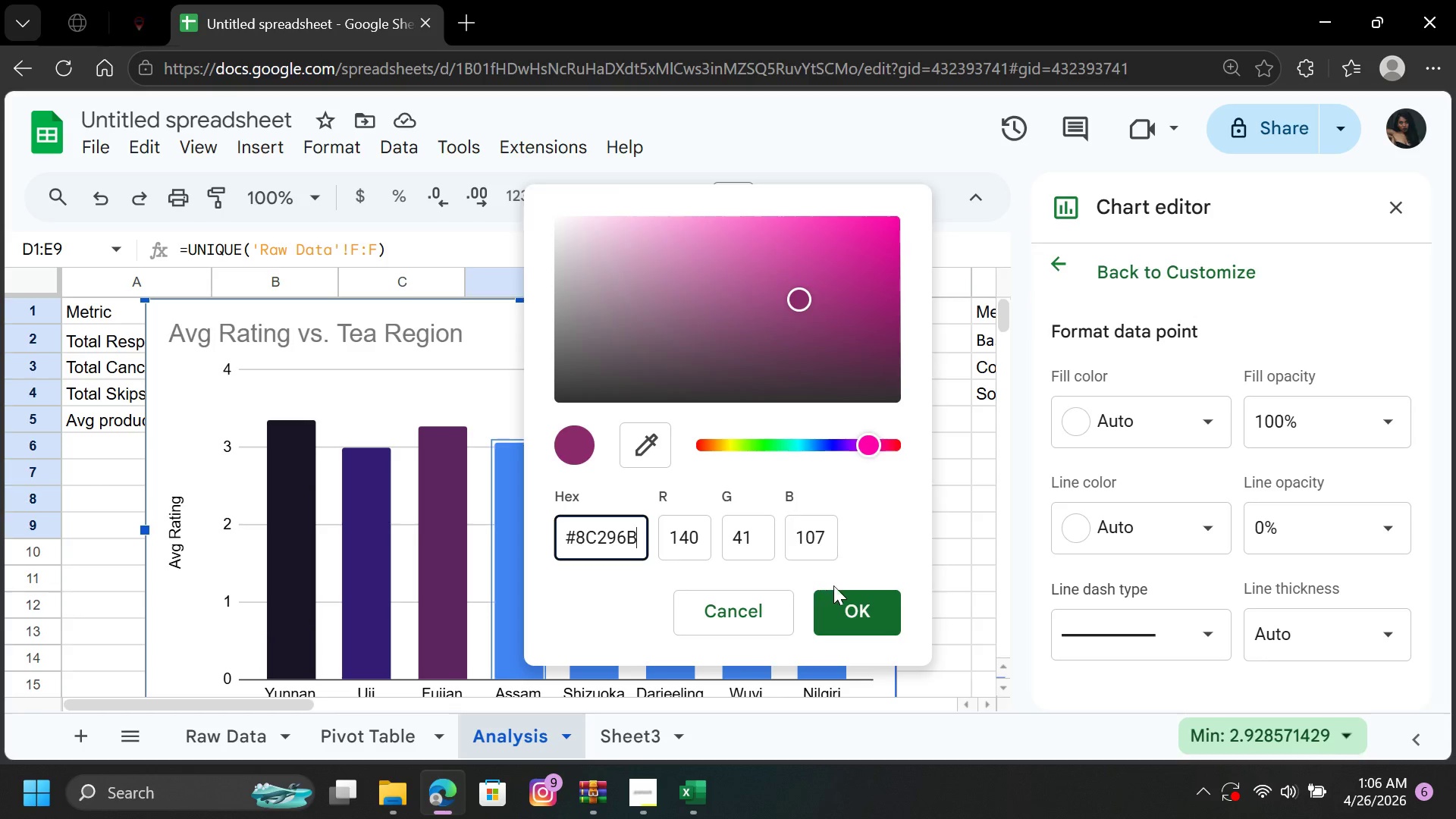 
left_click([857, 609])
 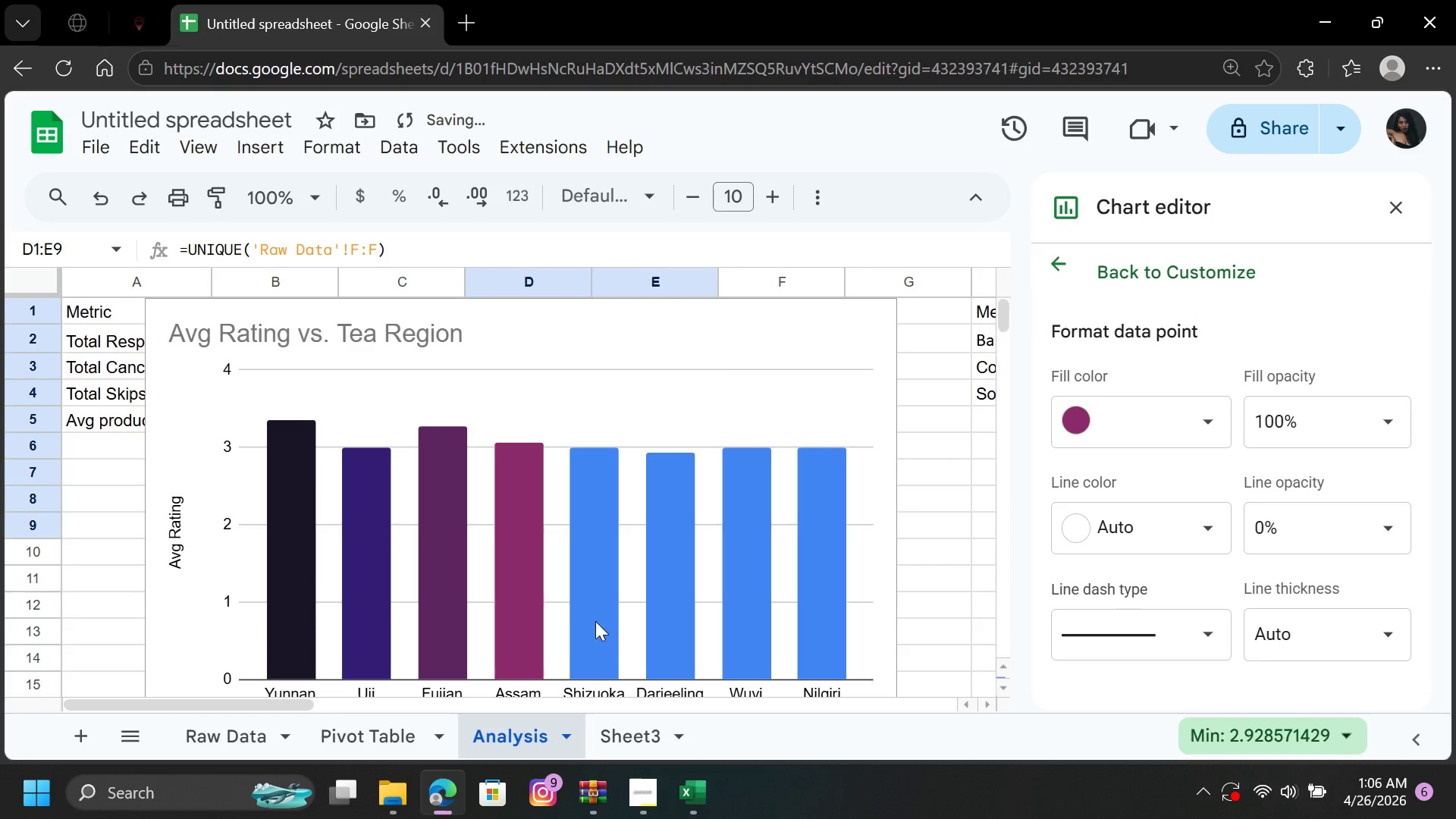 
mouse_move([586, 603])
 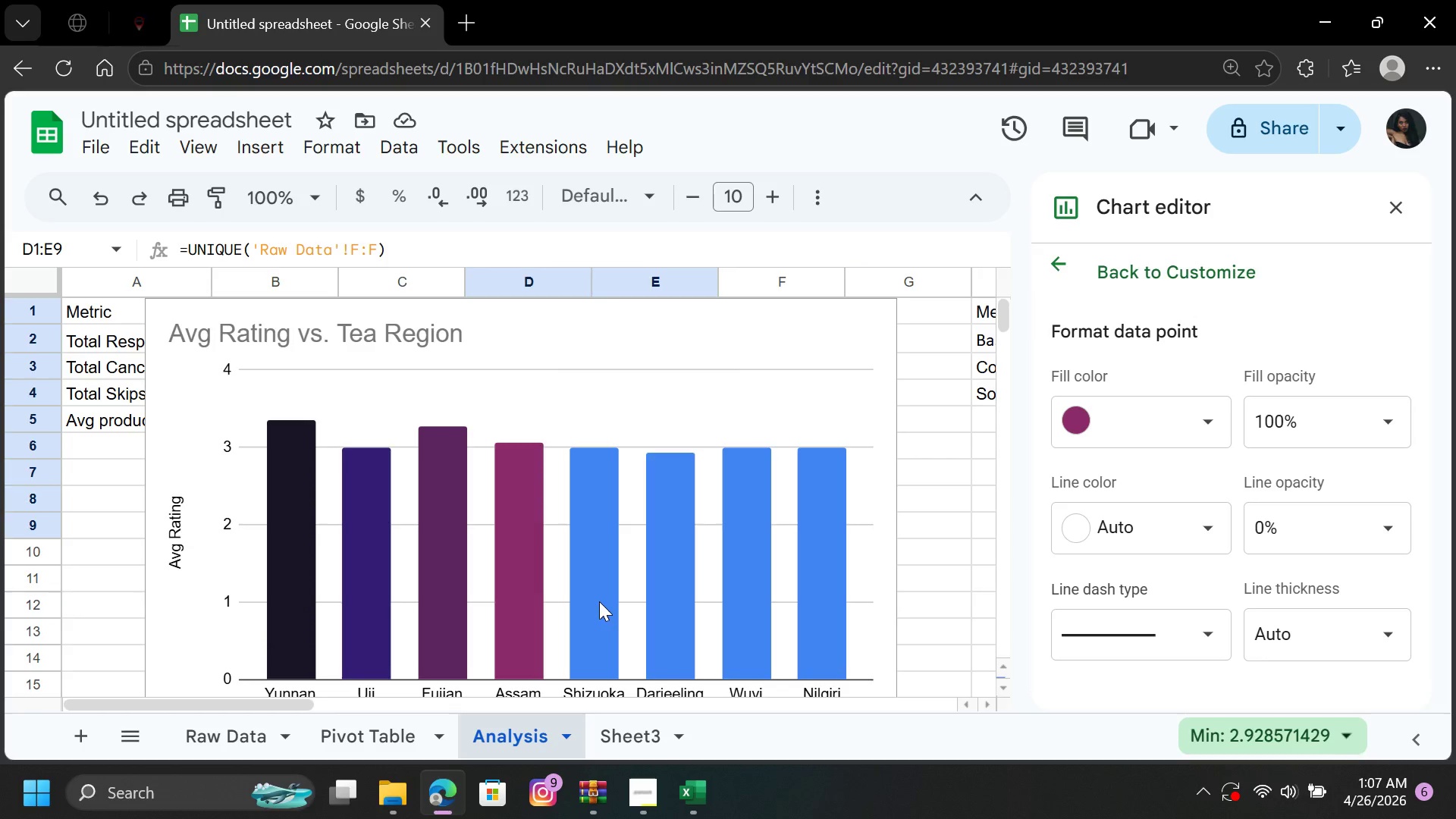 
double_click([599, 601])
 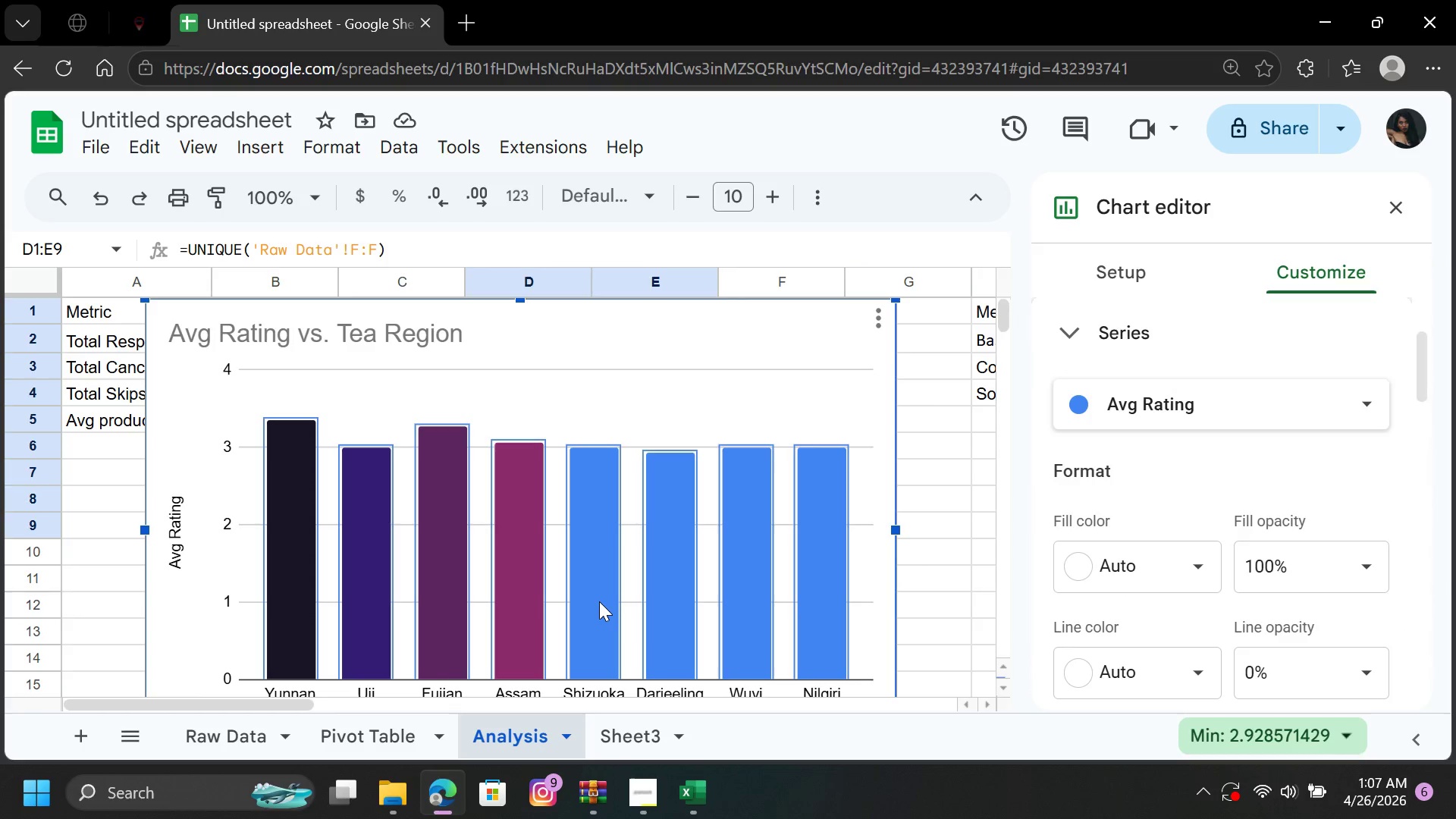 
double_click([599, 601])
 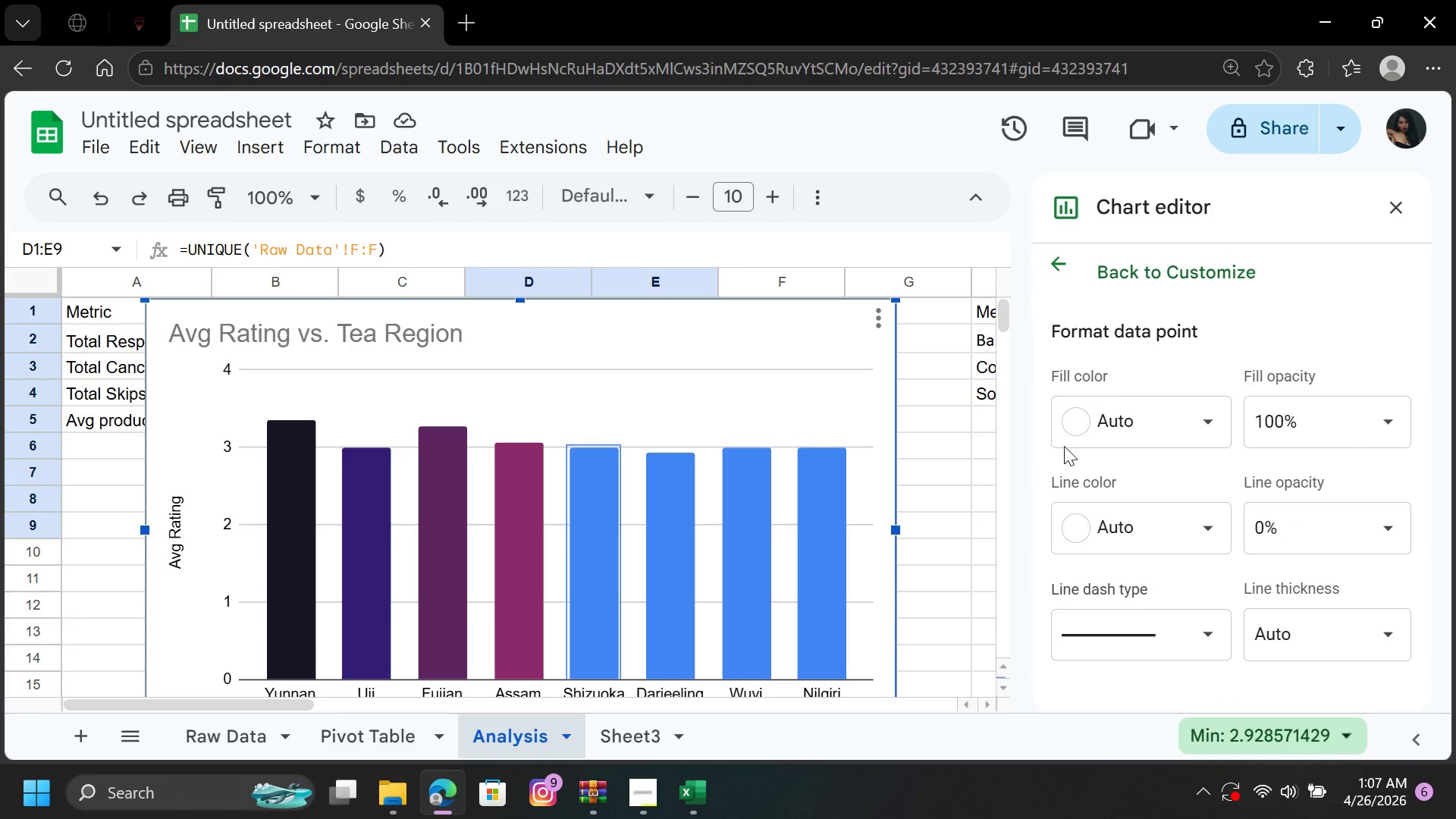 
left_click([1144, 428])
 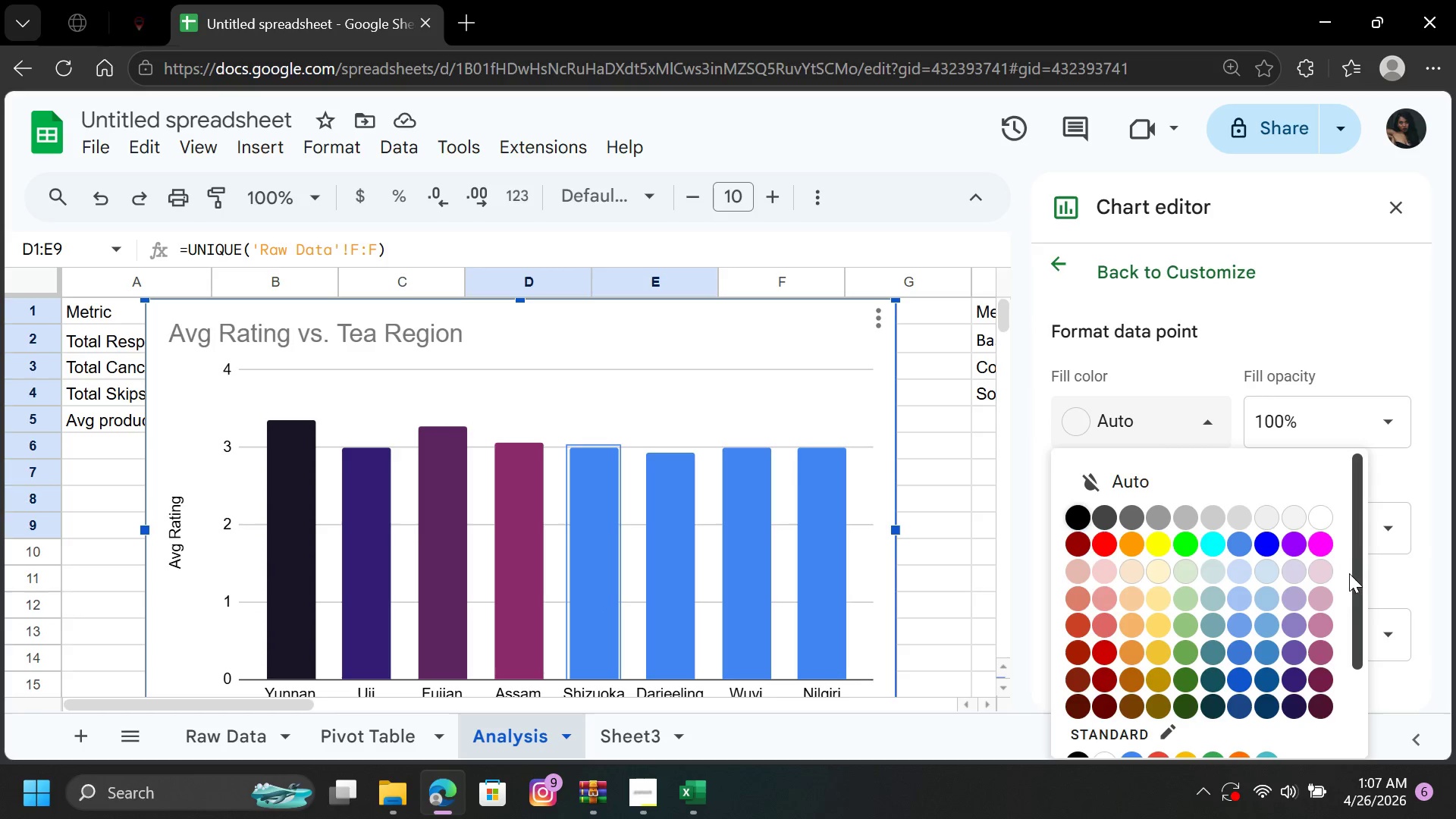 
left_click_drag(start_coordinate=[1352, 579], to_coordinate=[1354, 645])
 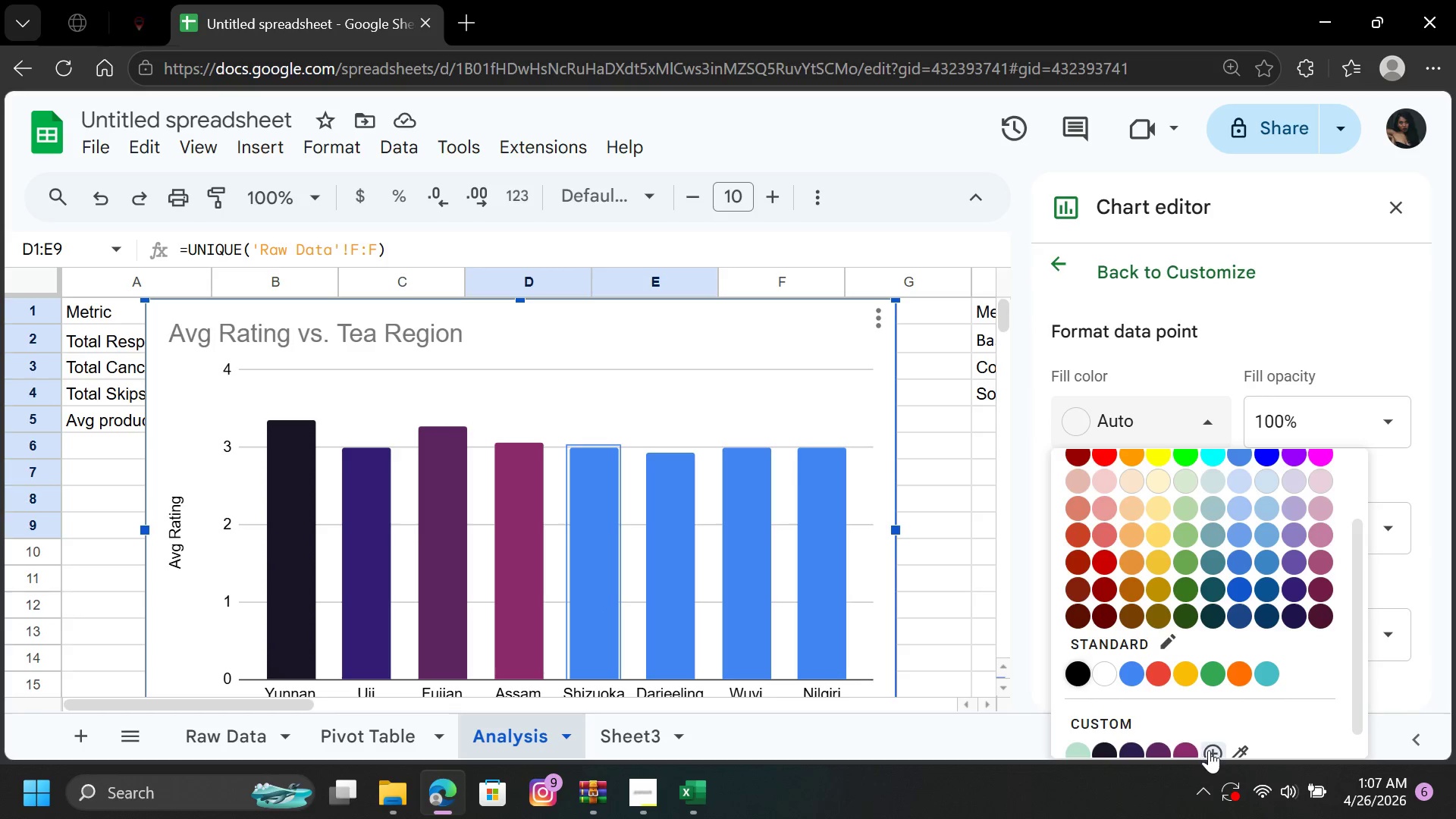 
left_click([1210, 750])
 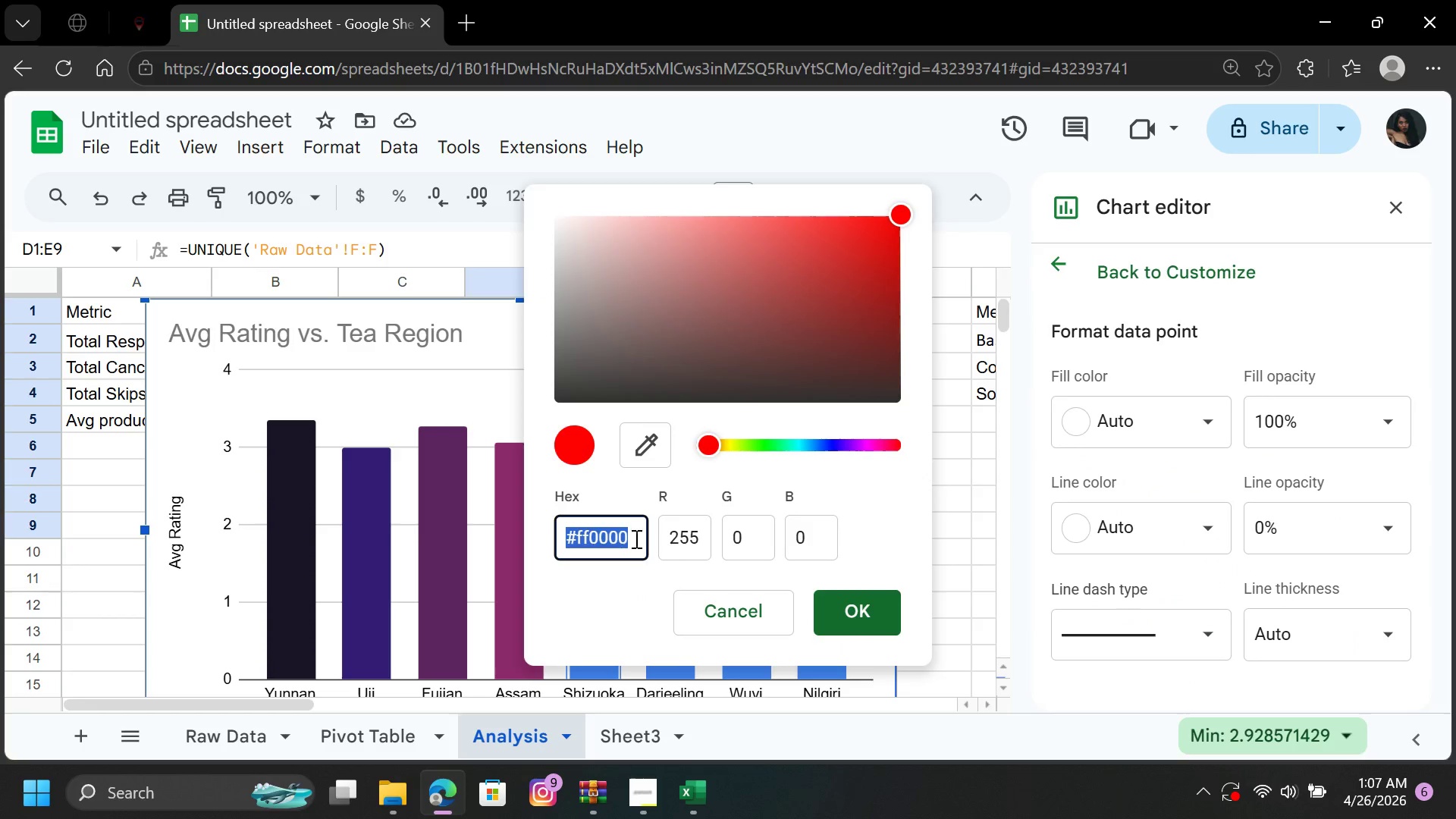 
left_click([647, 533])
 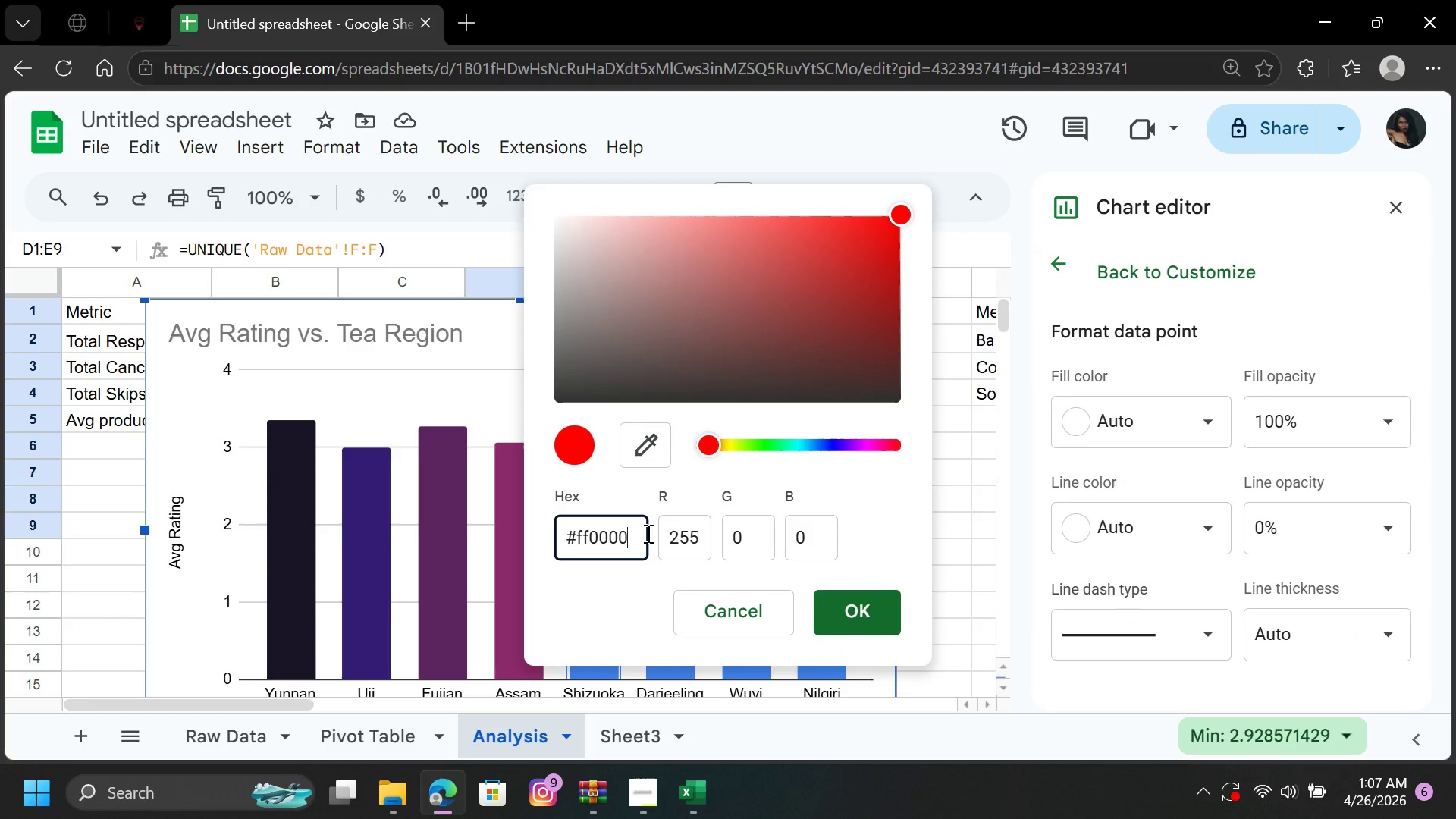 
key(Backspace)
 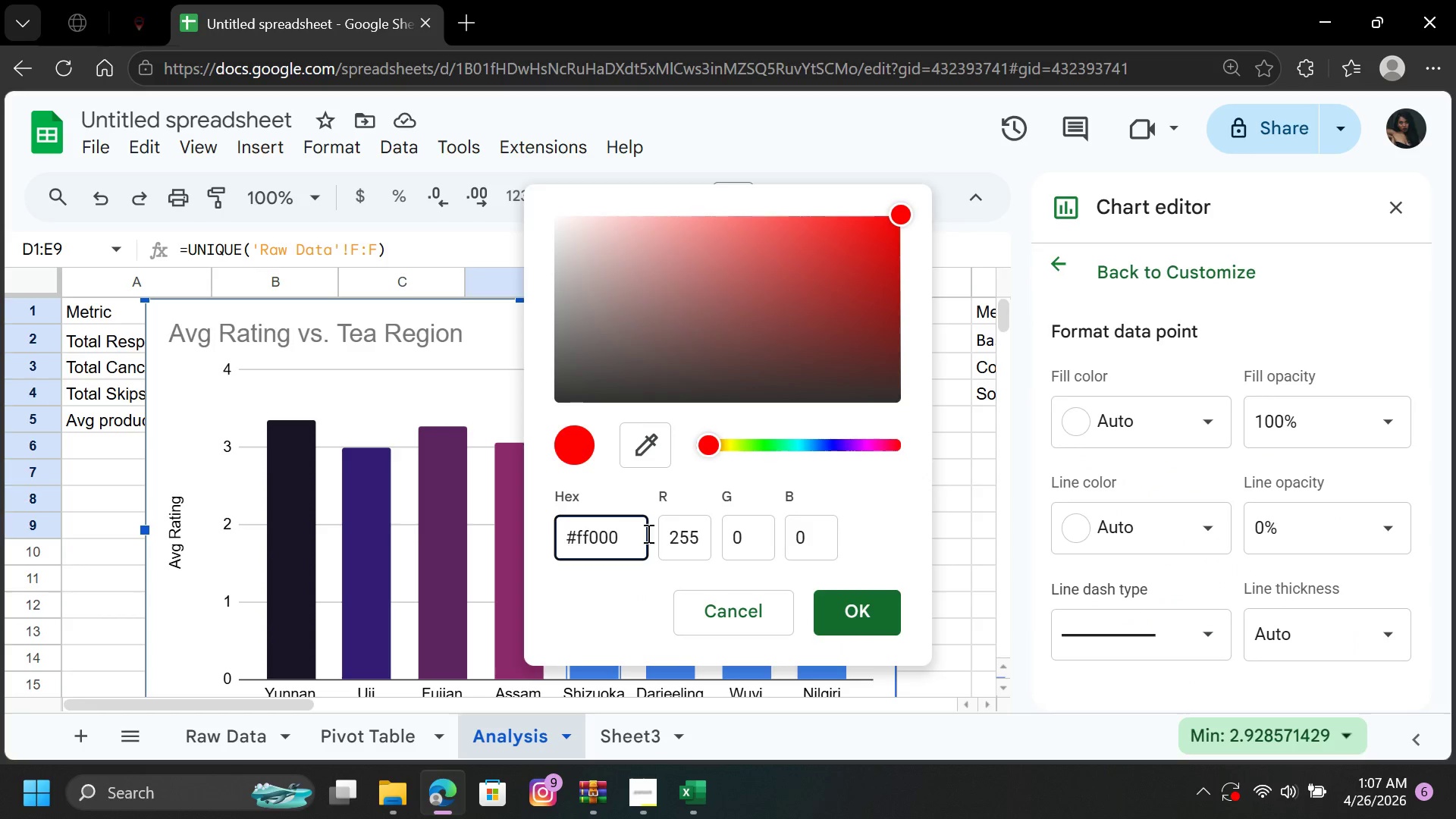 
key(Backspace)
 